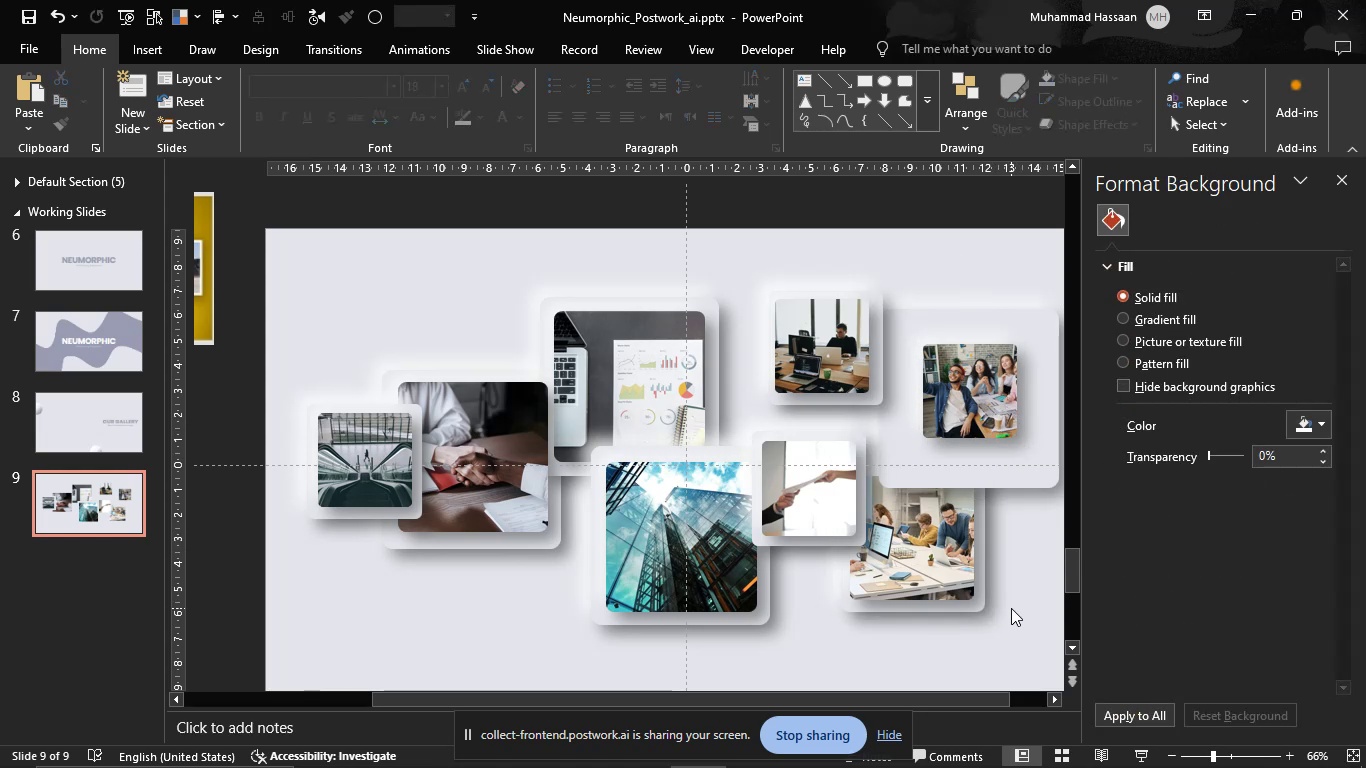 
left_click([1011, 608])
 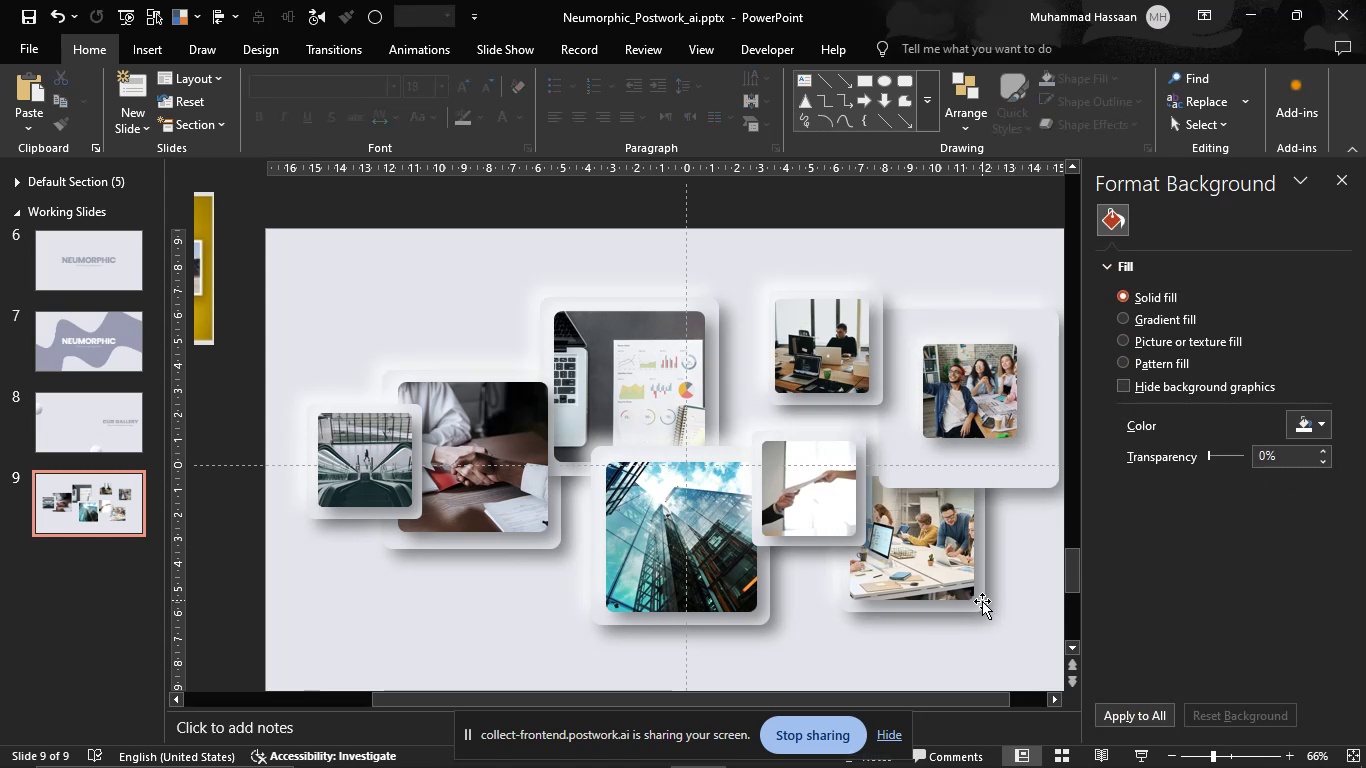 
left_click([982, 601])
 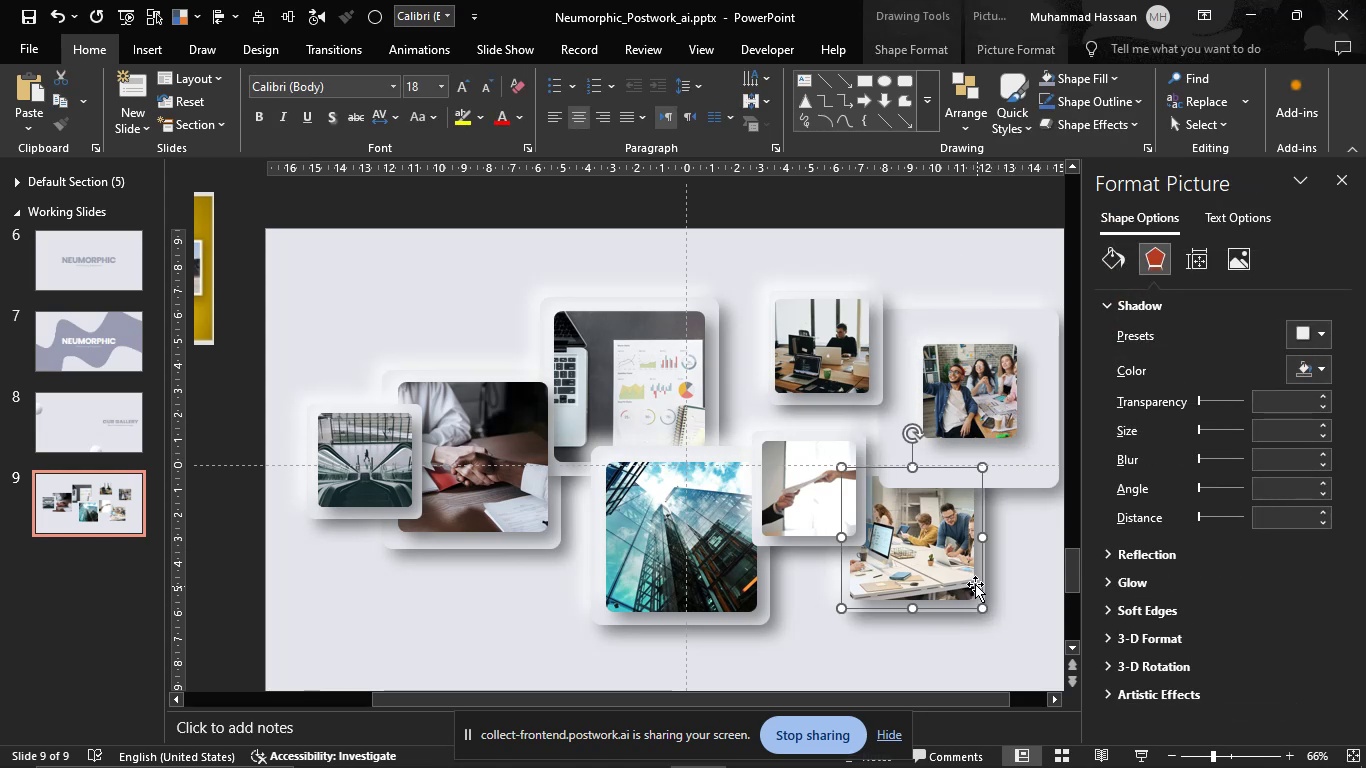 
hold_key(key=ControlLeft, duration=0.49)
left_click([940, 557])
 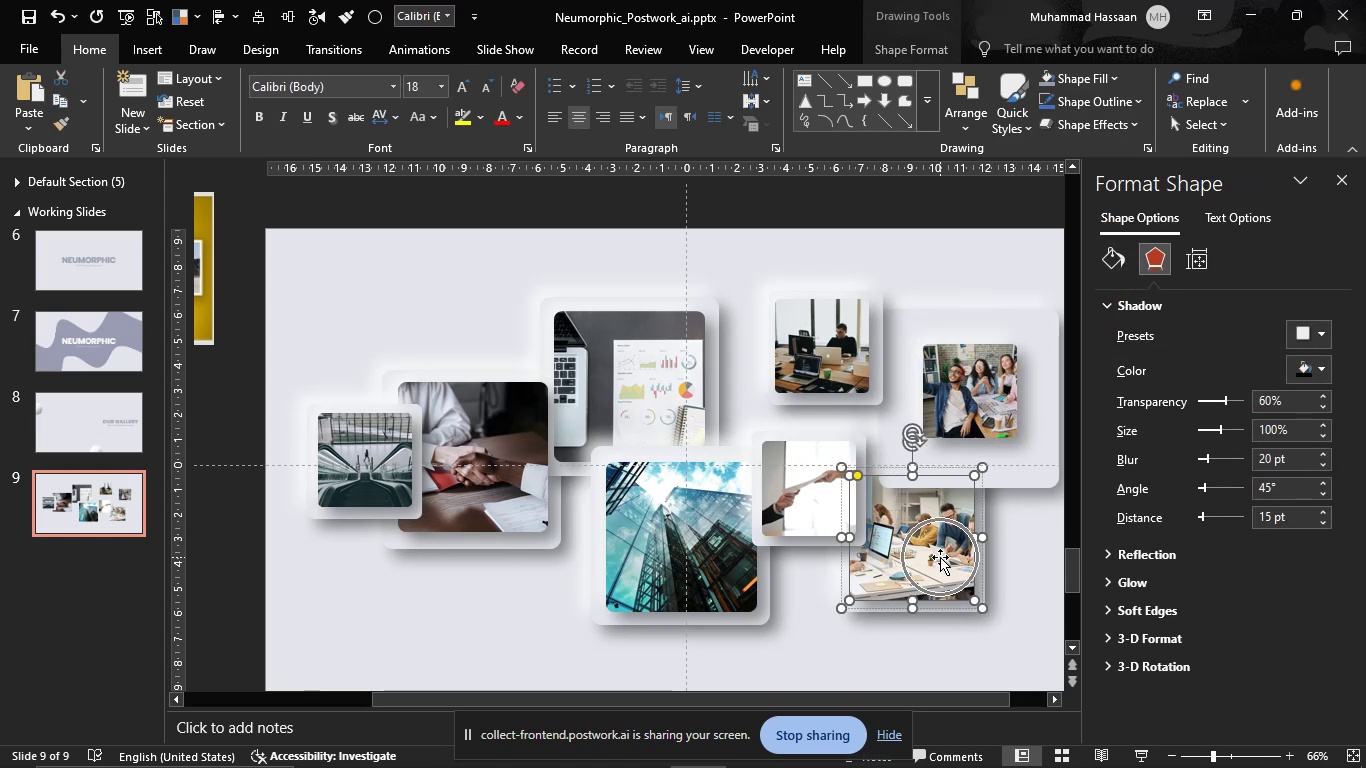 
right_click([940, 557])
 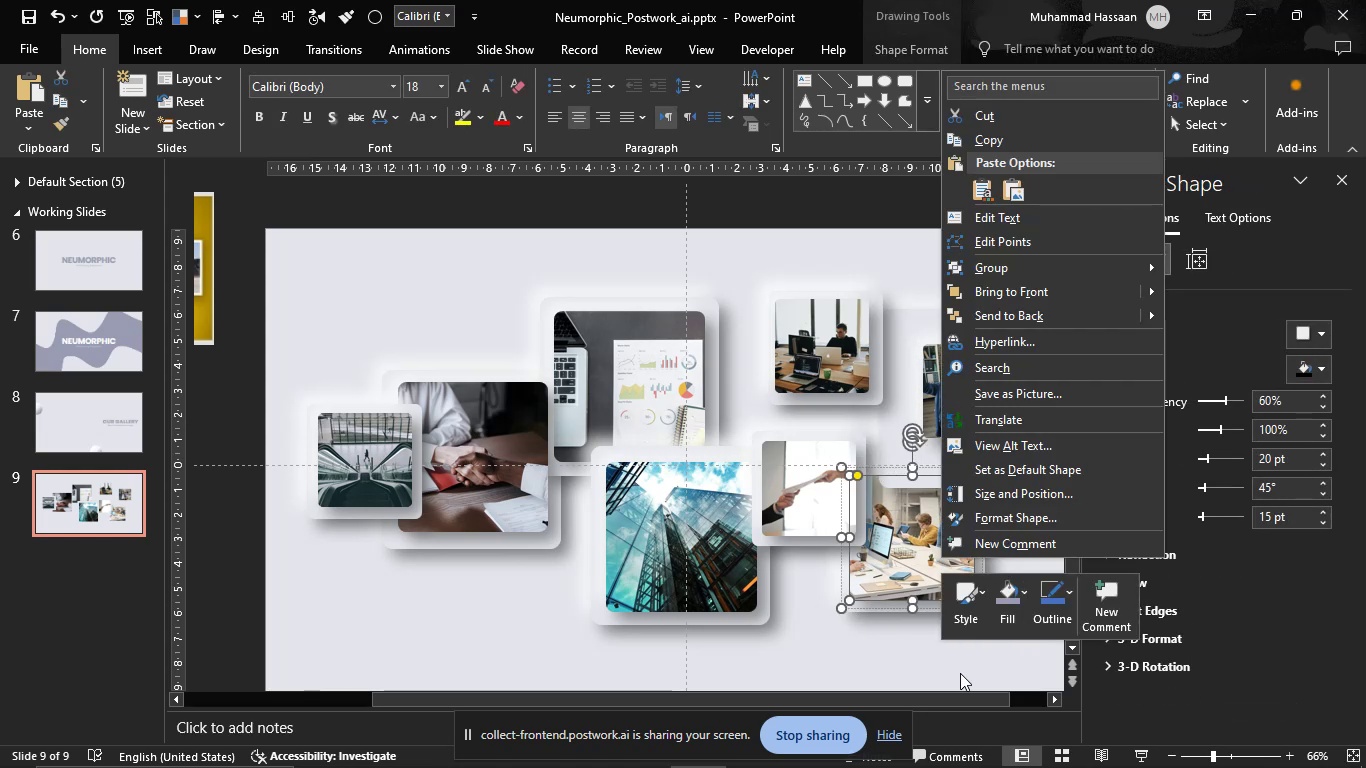 
left_click([936, 684])
 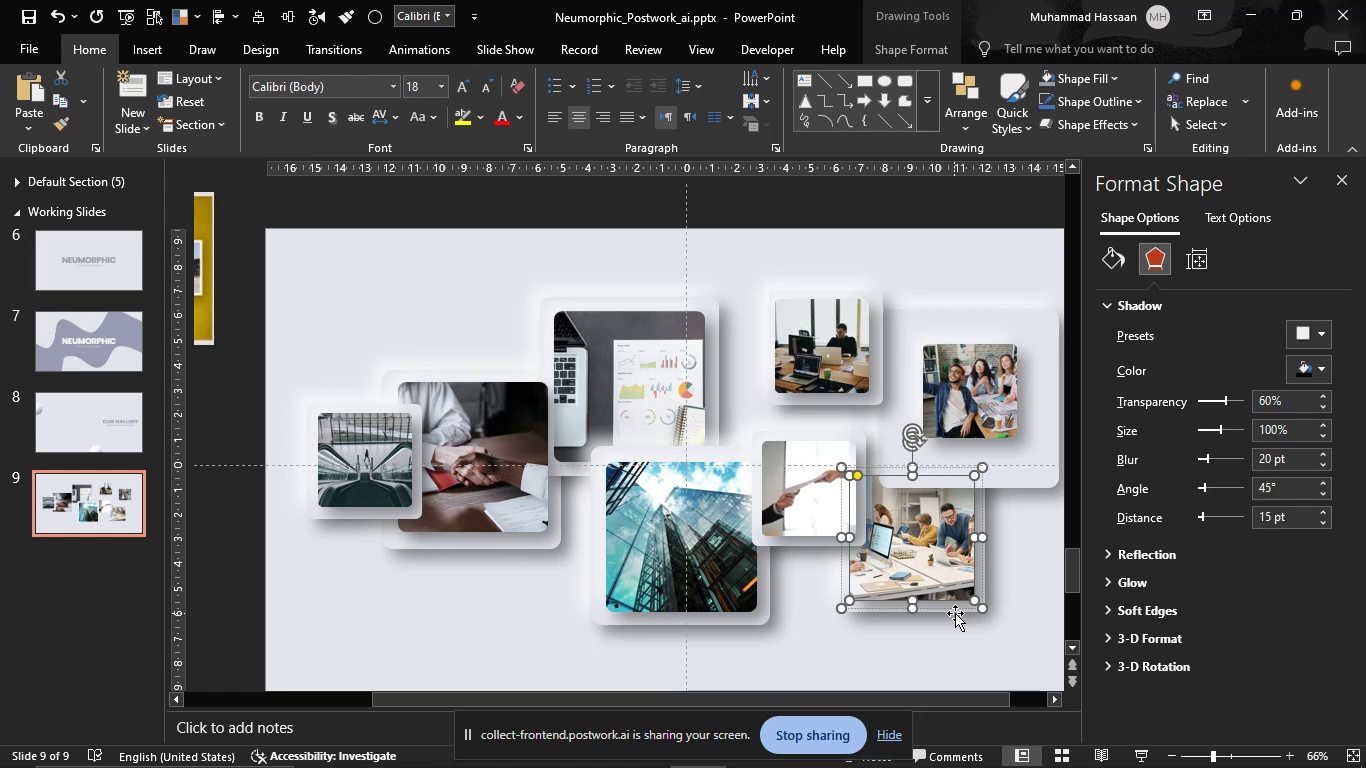 
left_click([983, 660])
 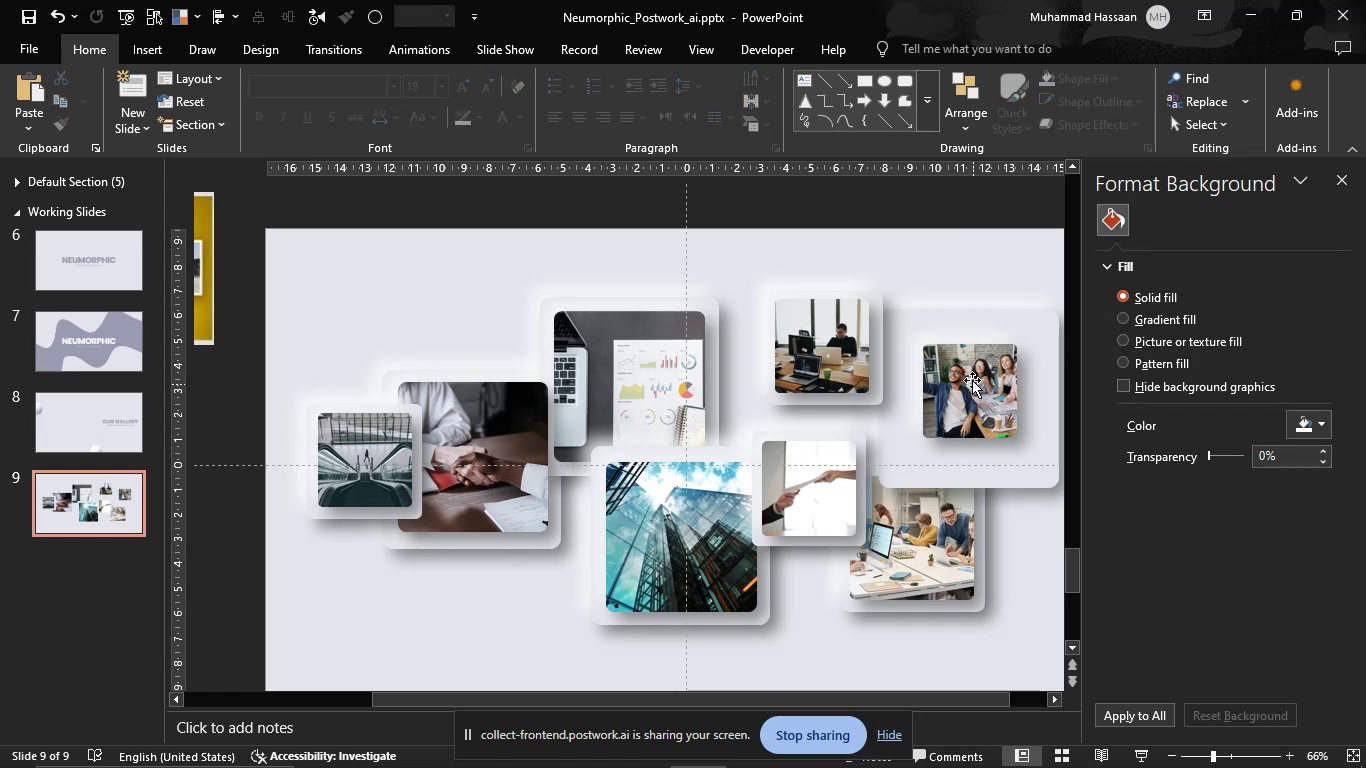 
left_click_drag(start_coordinate=[971, 378], to_coordinate=[985, 402])
 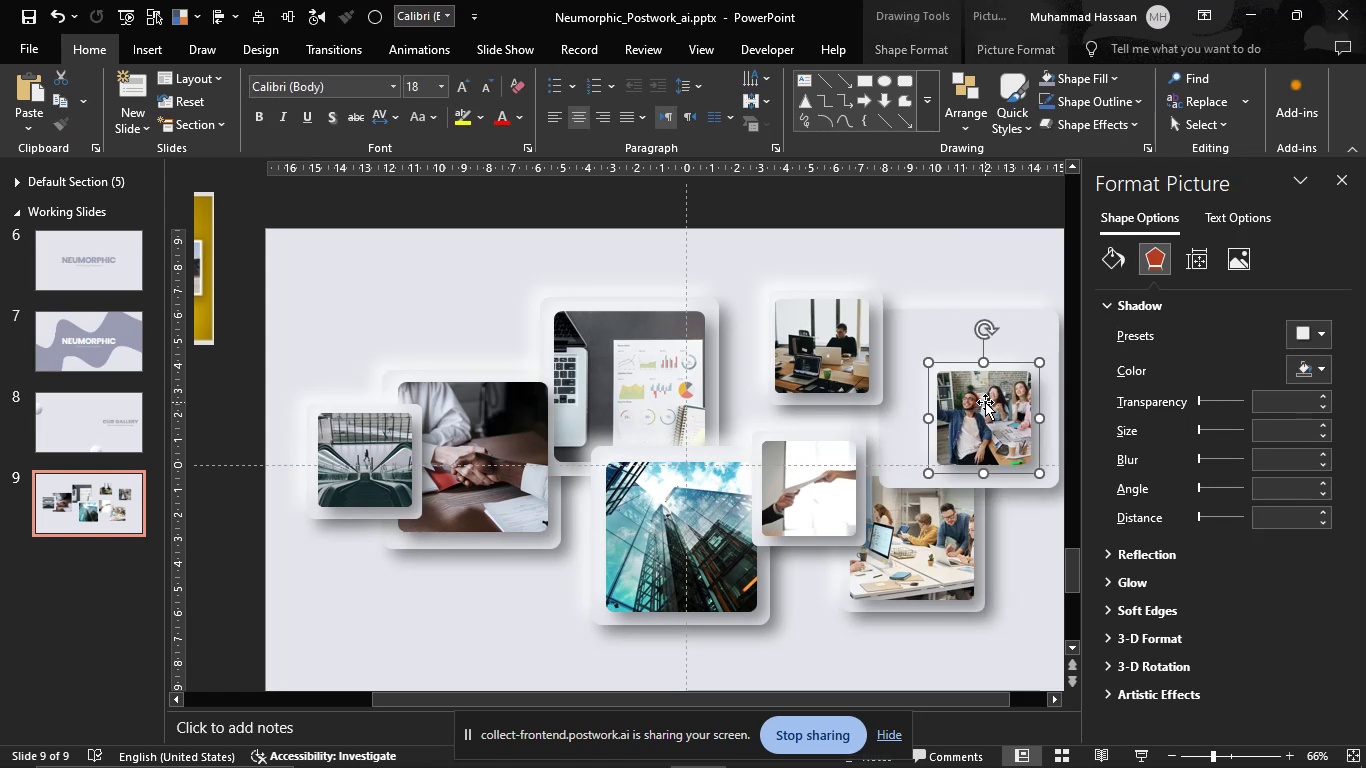 
key(Control+Z)
 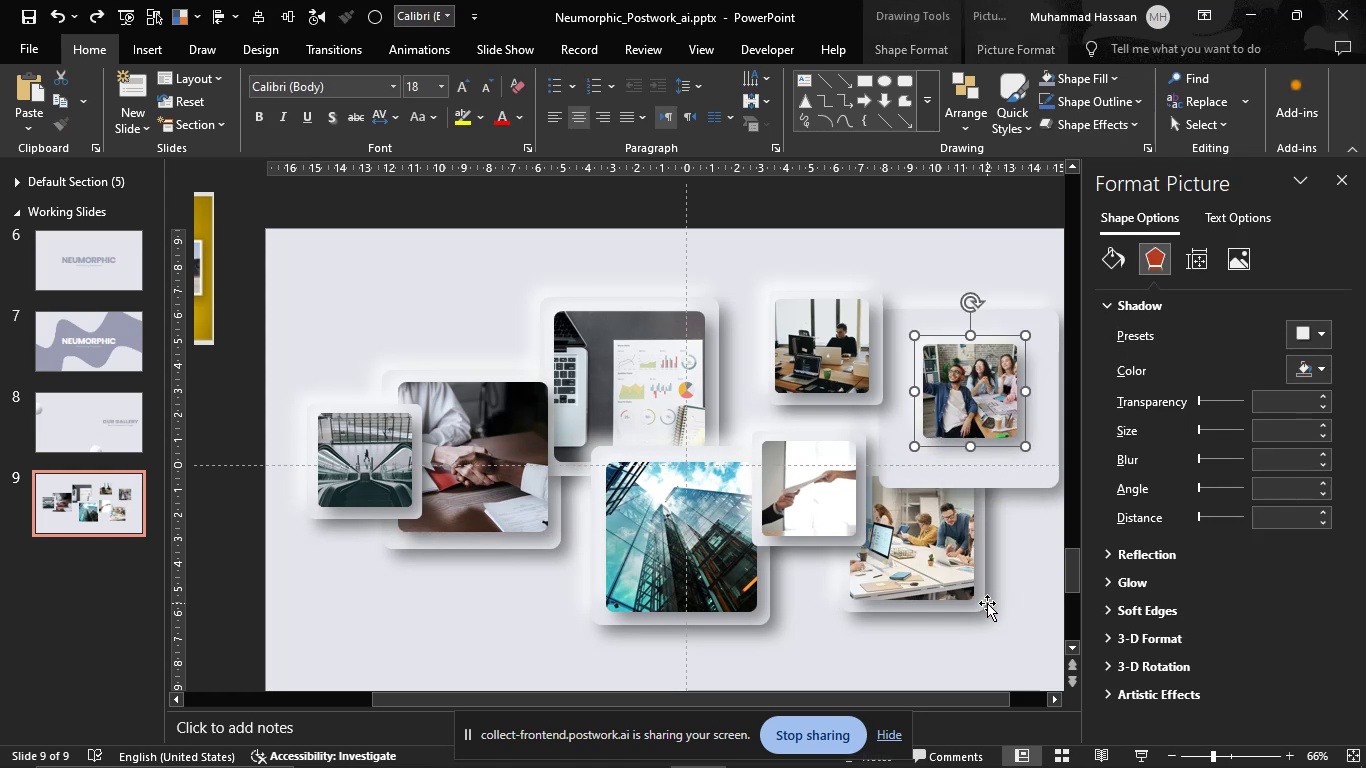 
left_click([977, 603])
 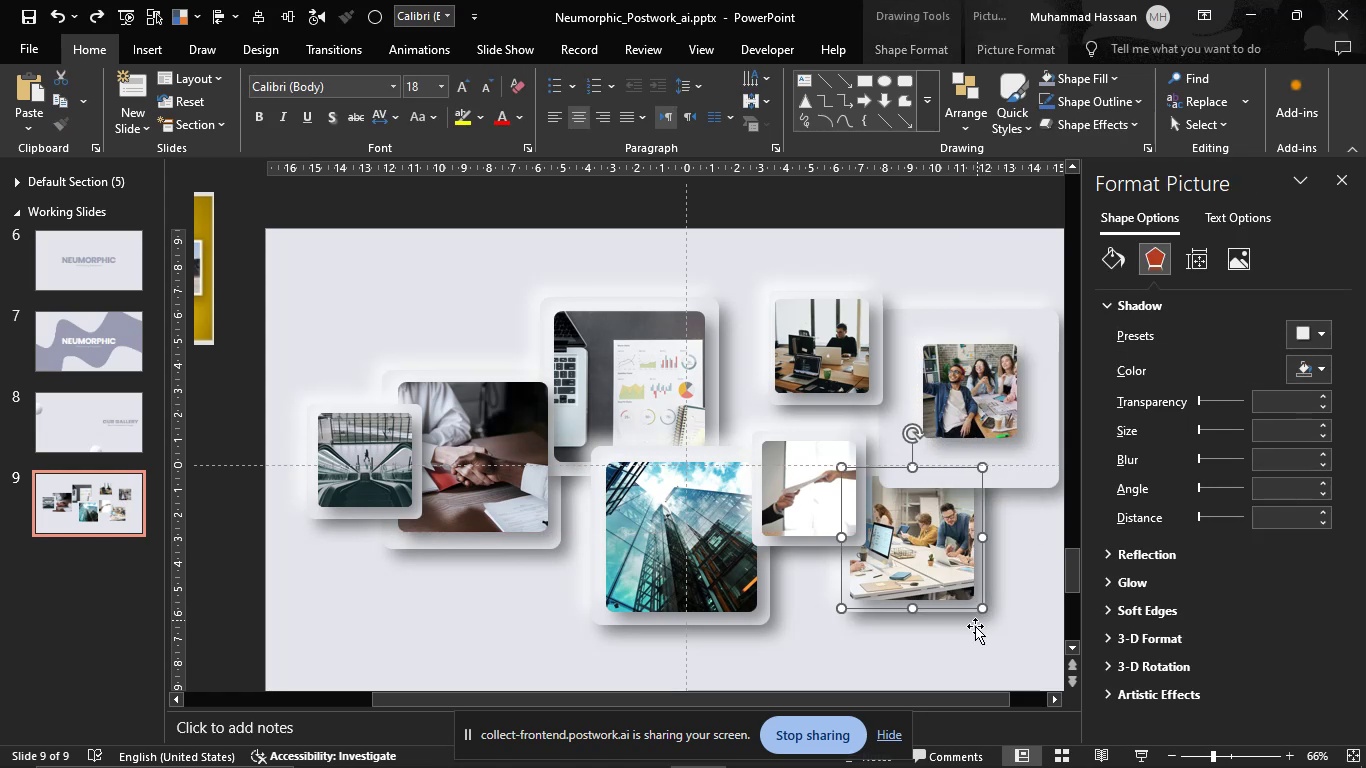 
left_click([968, 651])
 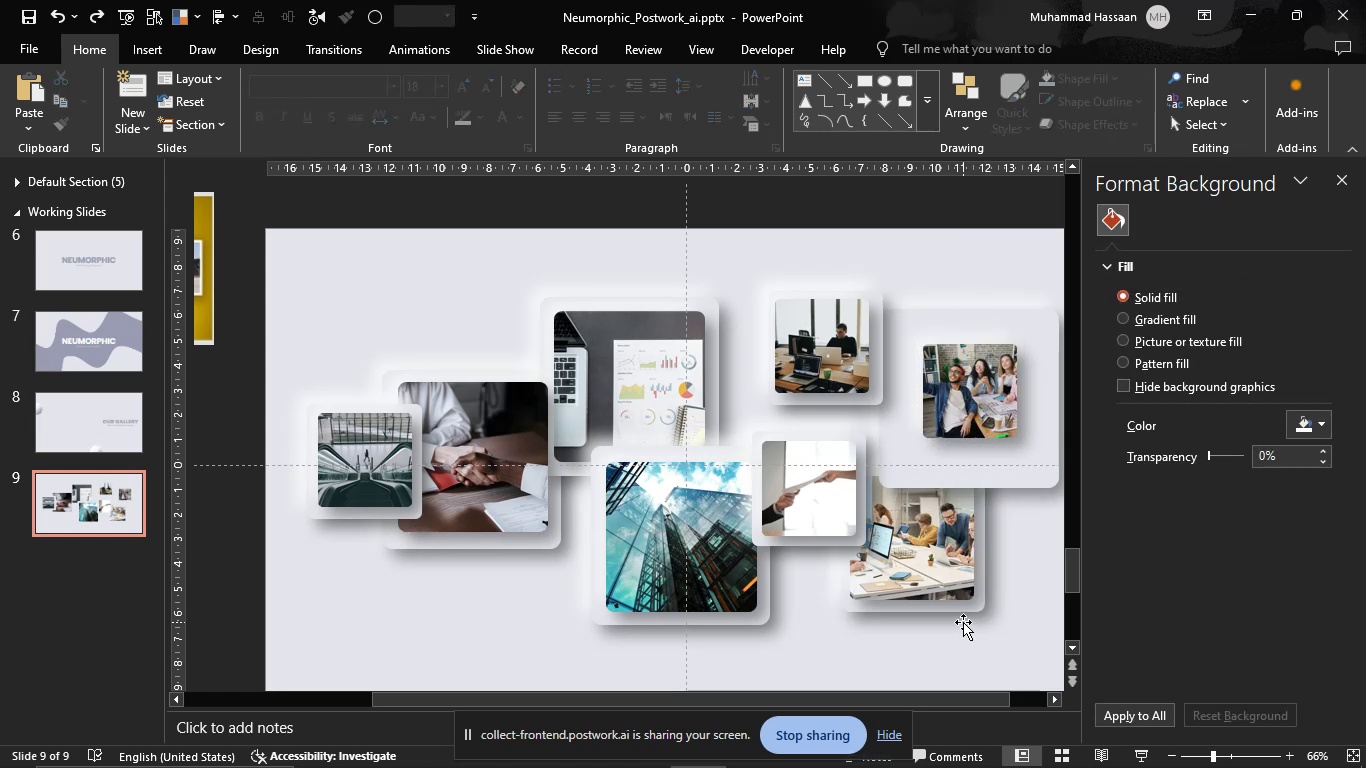 
left_click([963, 621])
 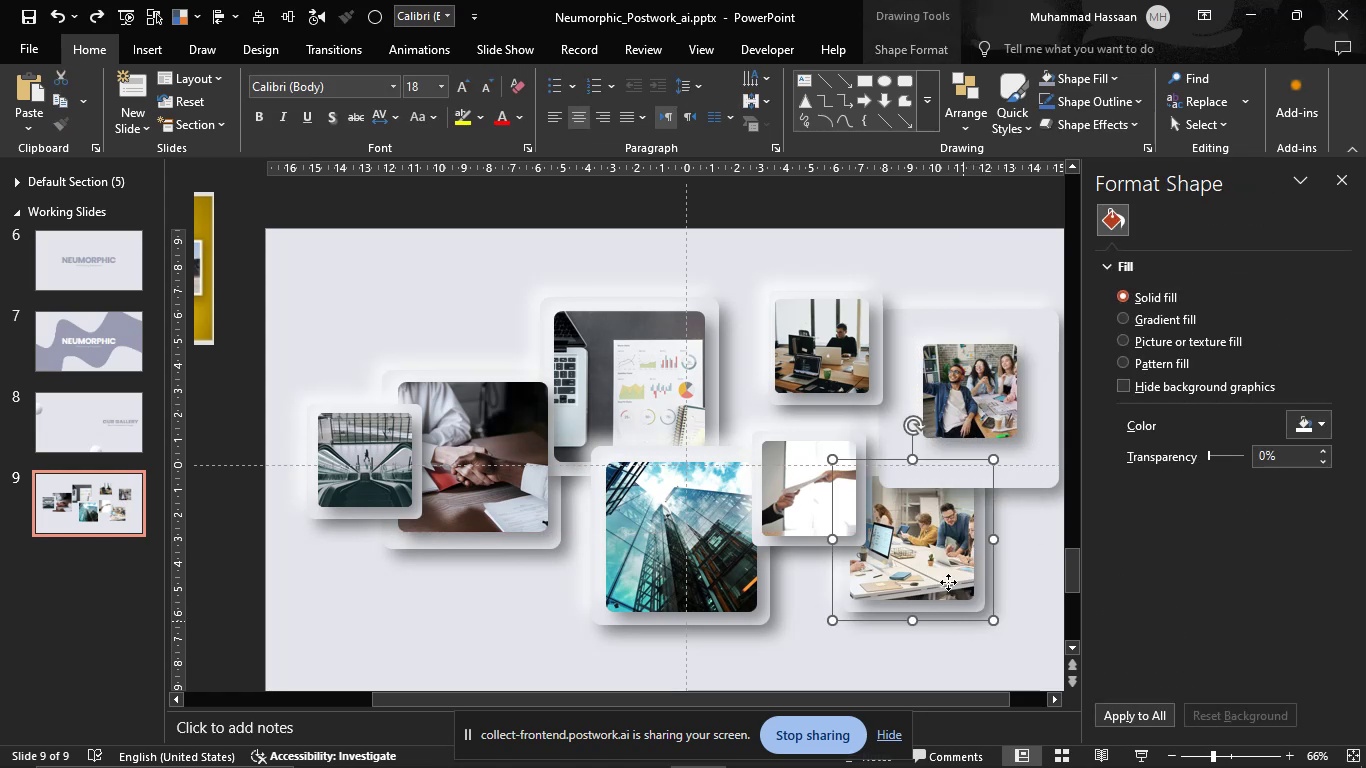 
hold_key(key=ControlLeft, duration=0.54)
left_click([942, 558])
 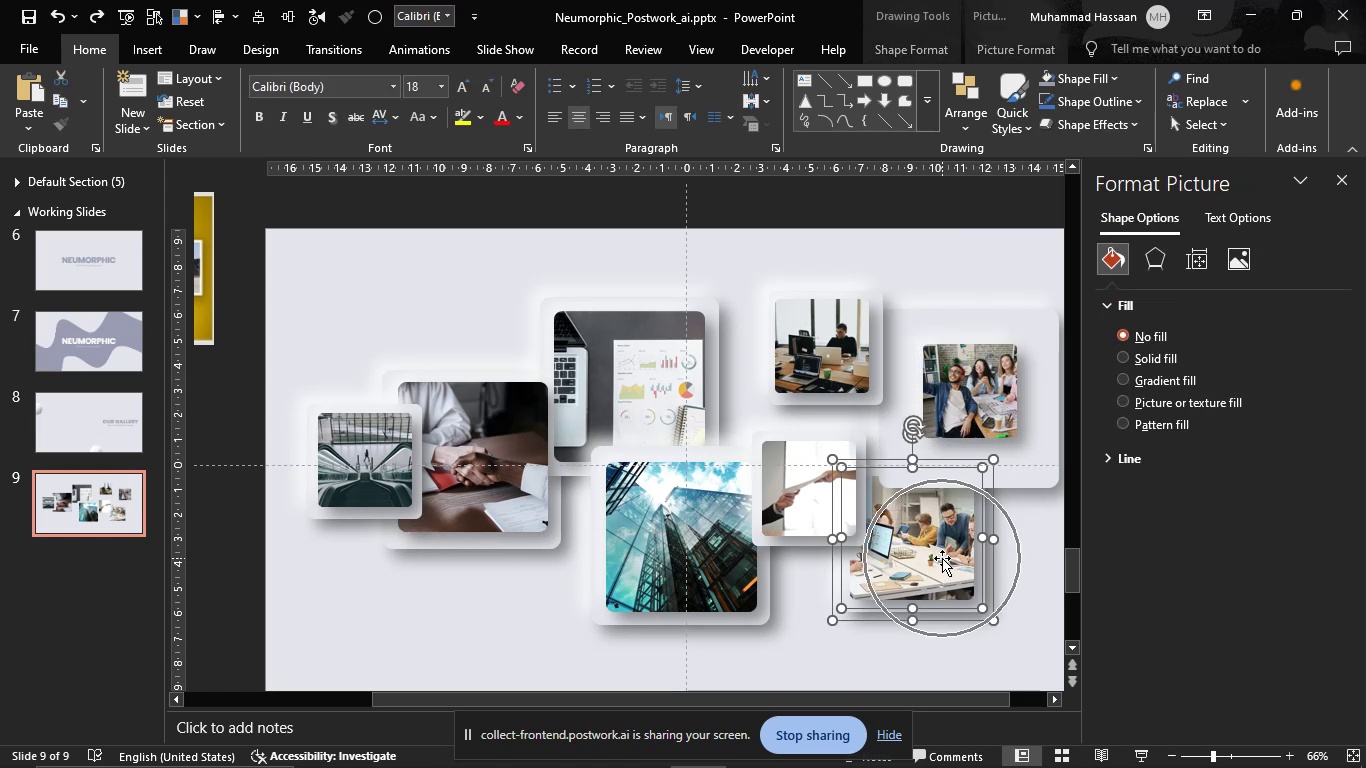 
right_click([942, 558])
 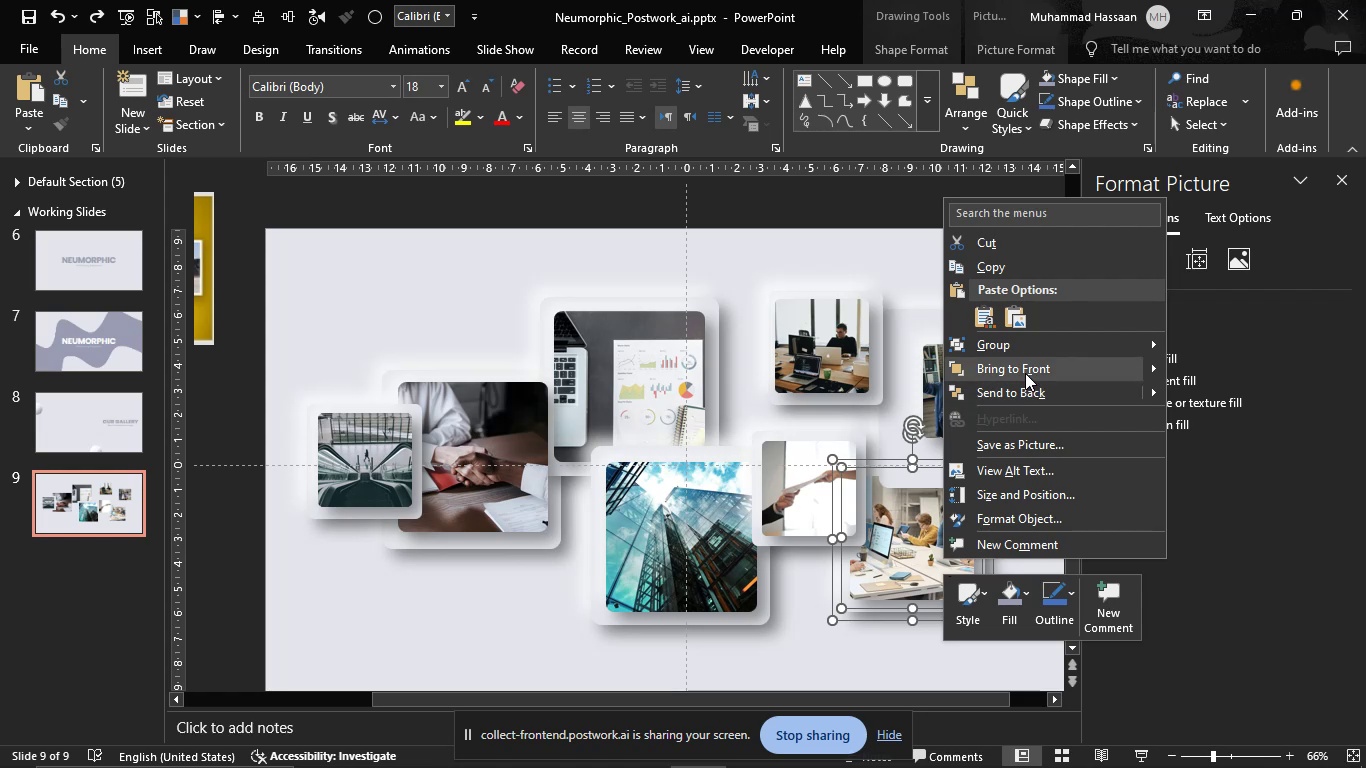 
left_click([1025, 373])
 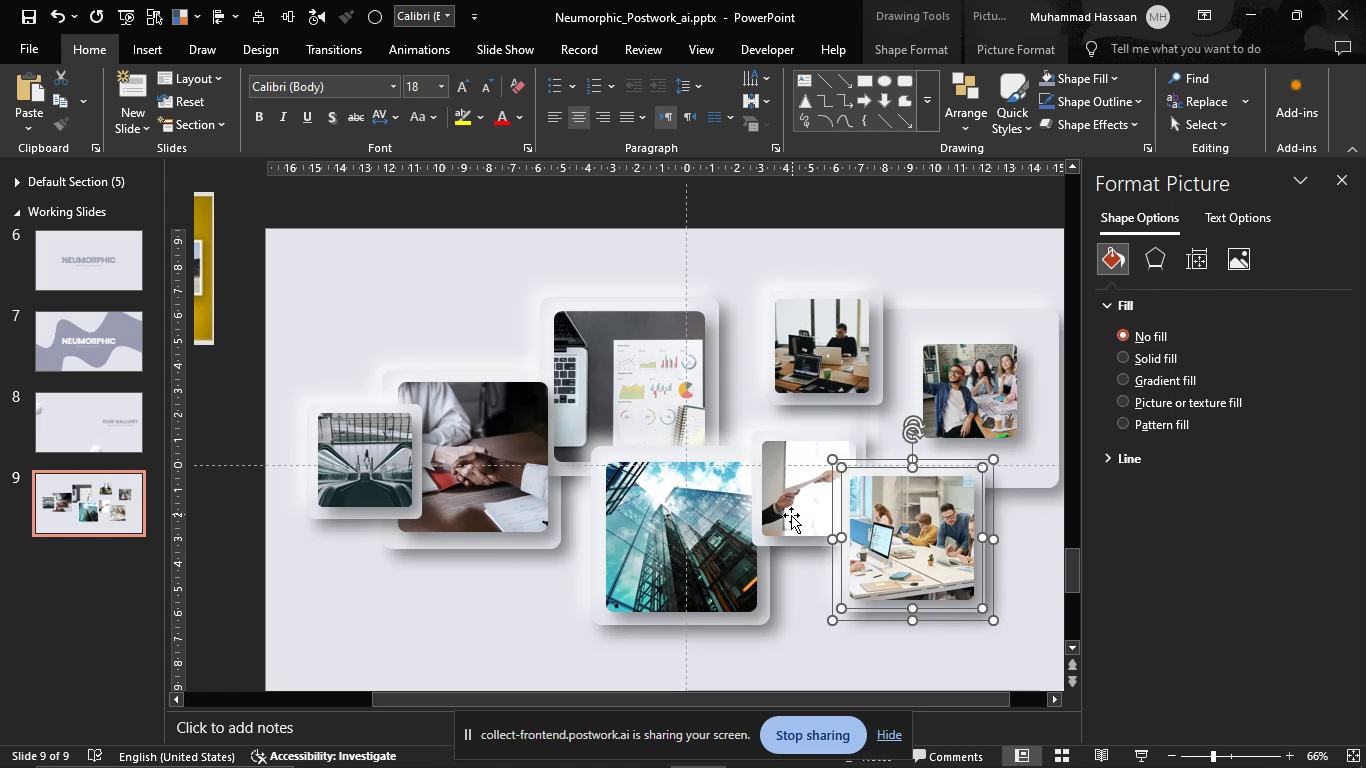 
left_click([790, 515])
 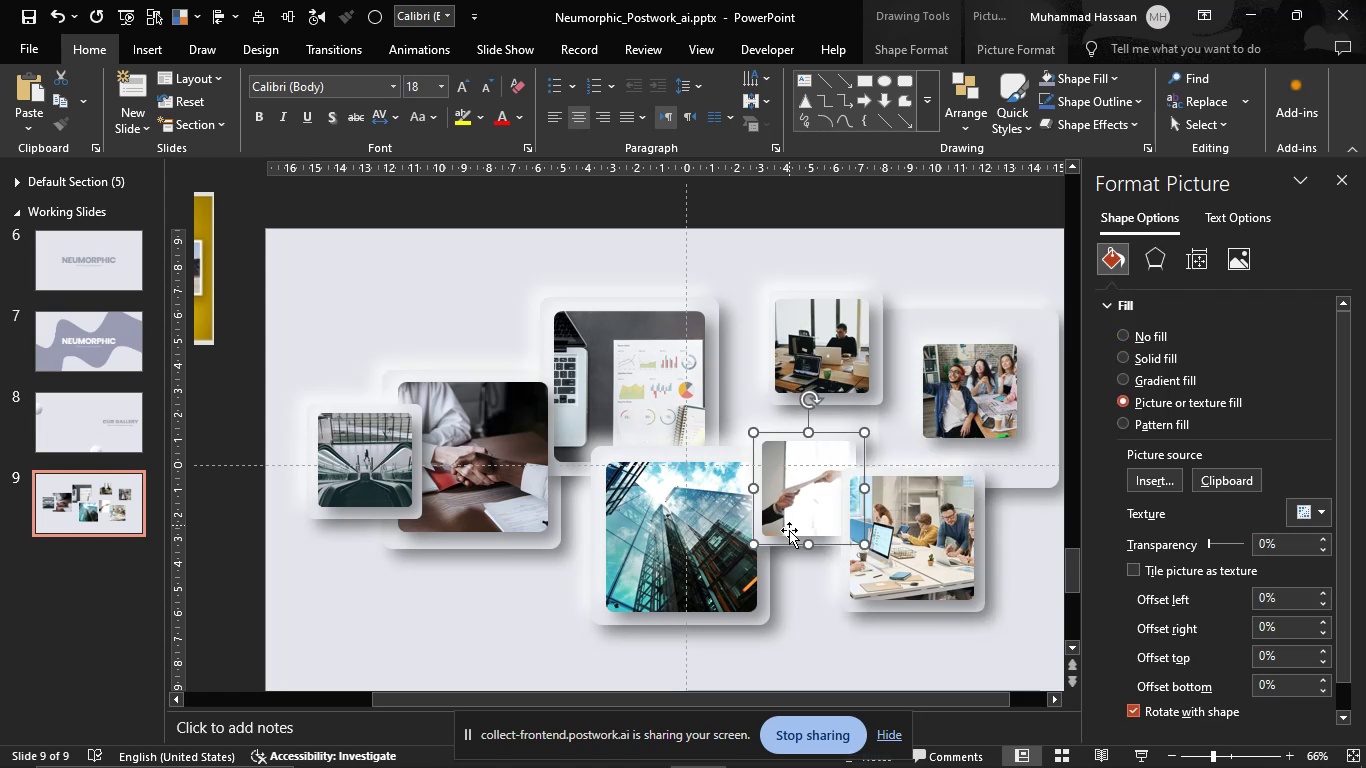 
hold_key(key=ControlLeft, duration=0.87)
 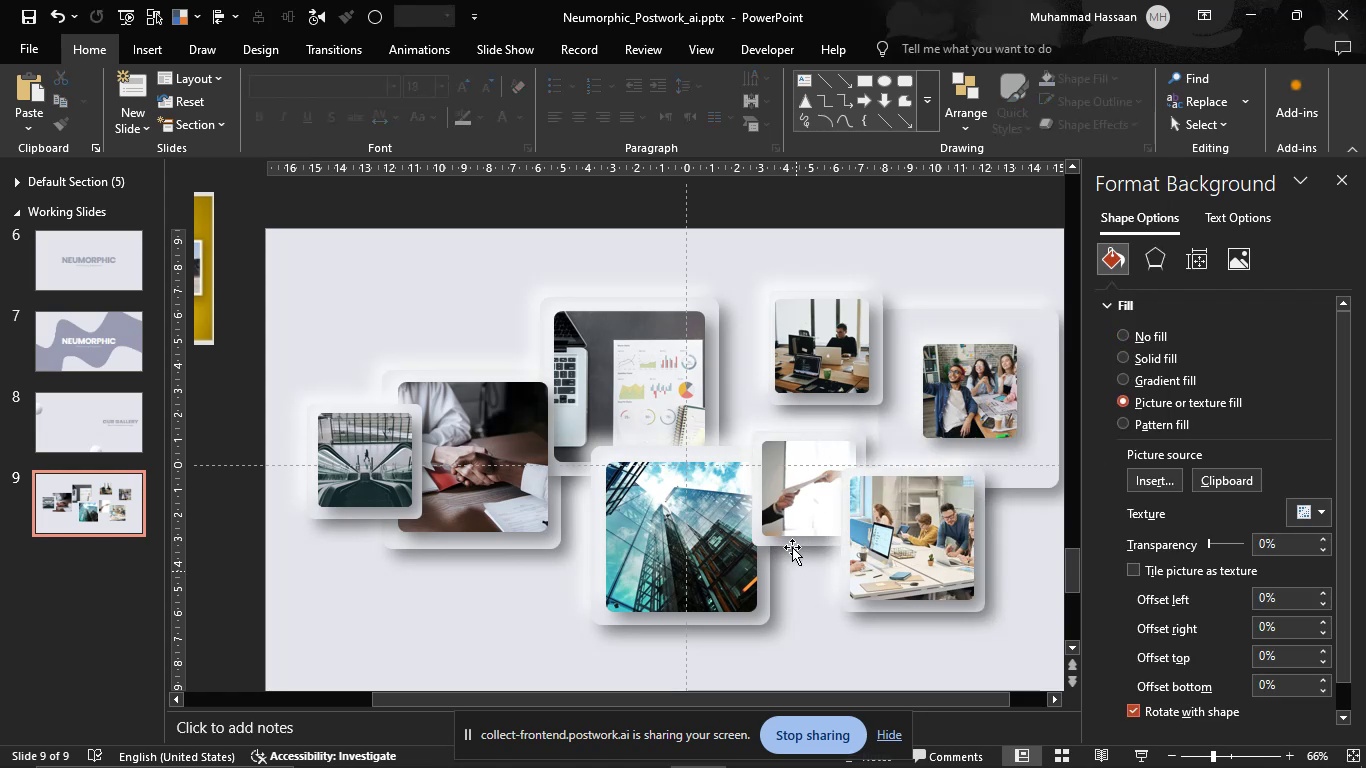 
double_click([792, 547])
 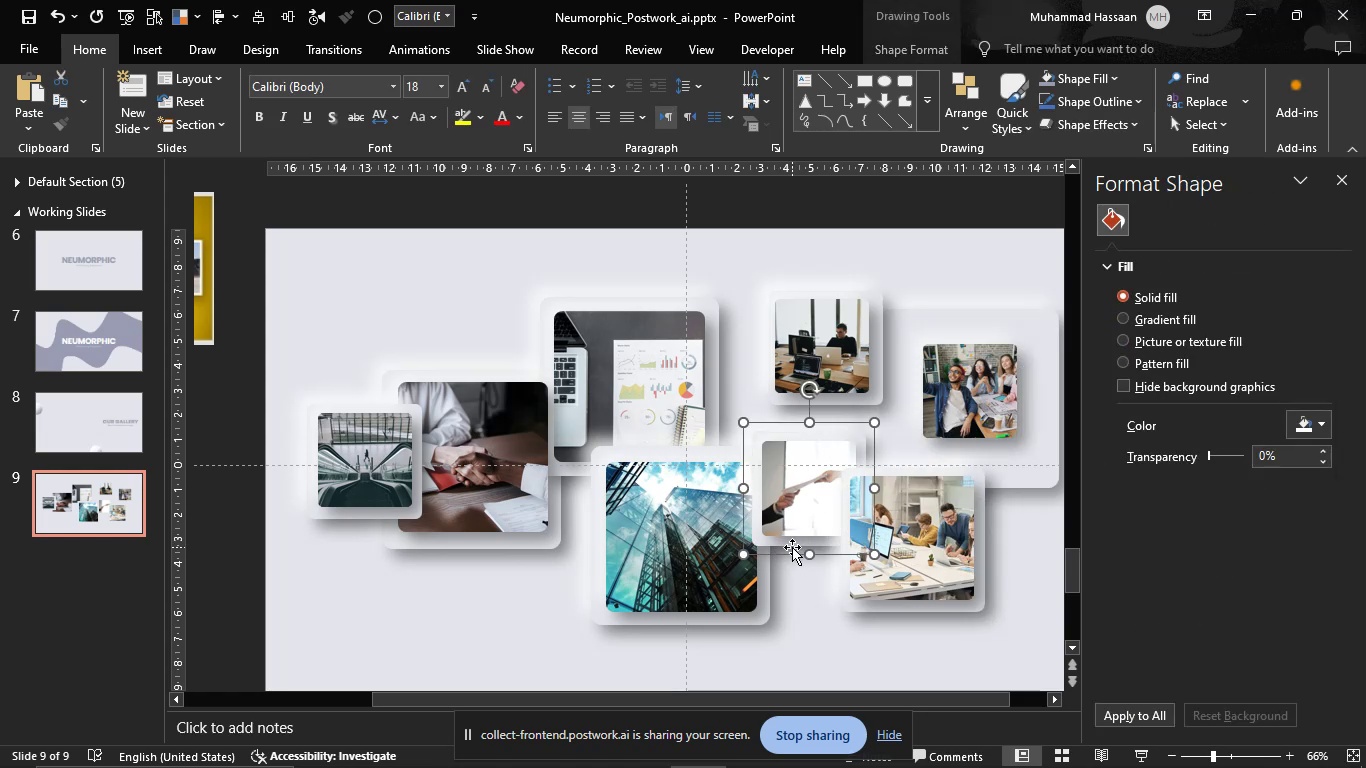 
hold_key(key=ControlLeft, duration=0.47)
left_click([795, 487])
 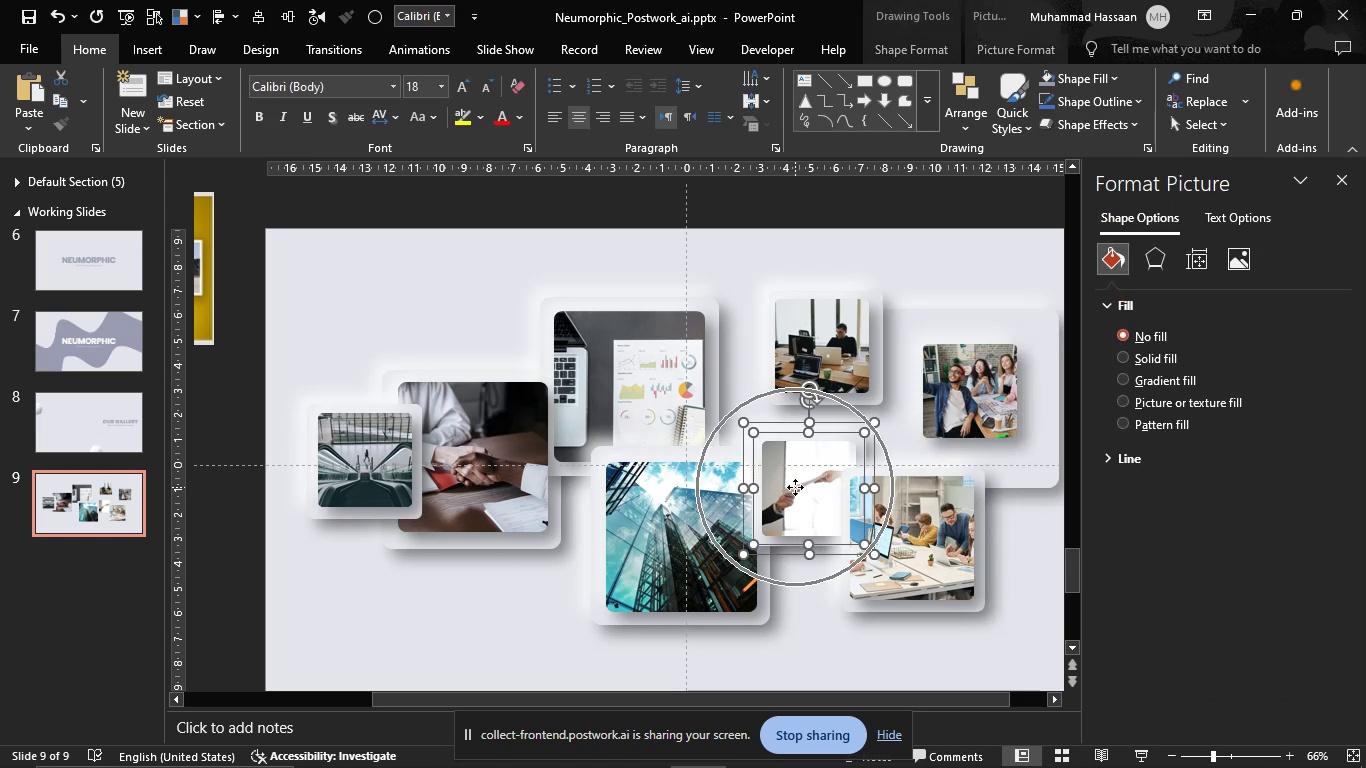 
right_click([795, 487])
 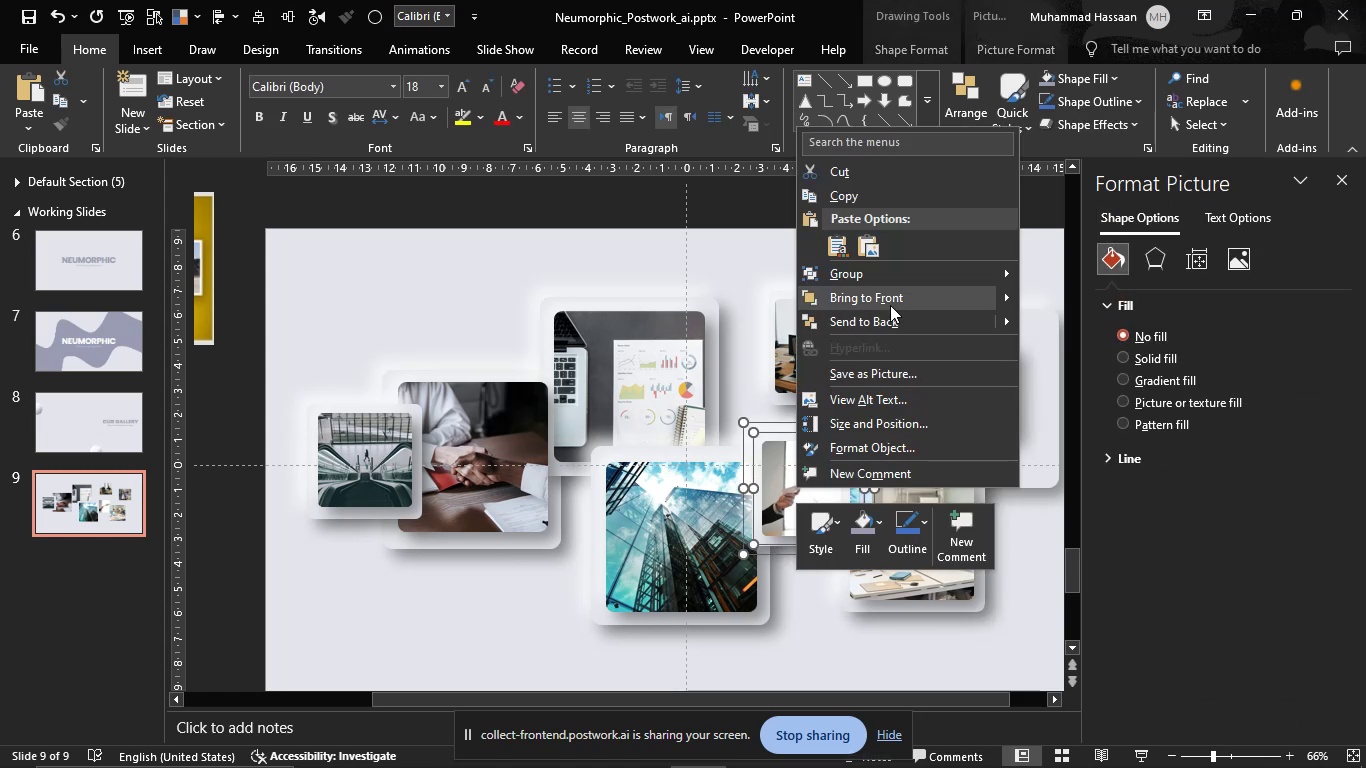 
left_click([889, 304])
 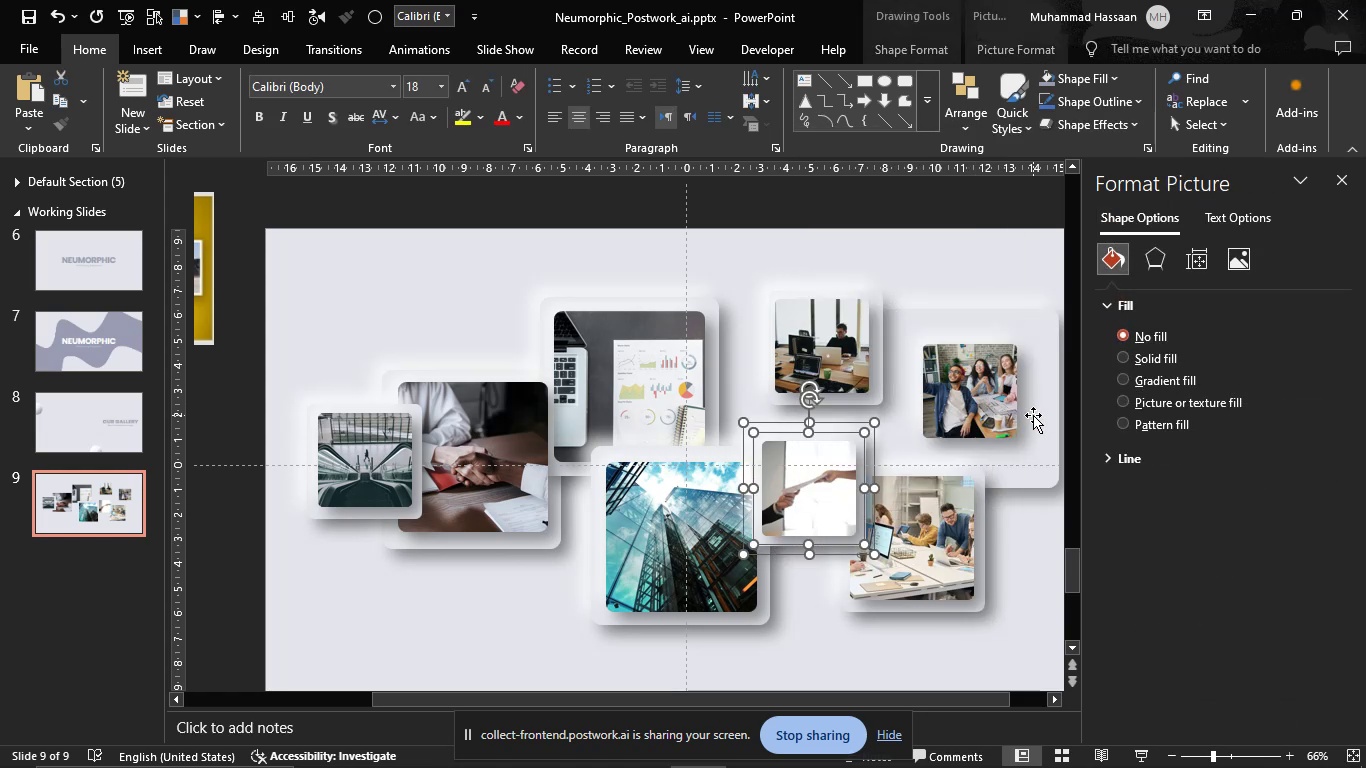 
left_click([985, 397])
 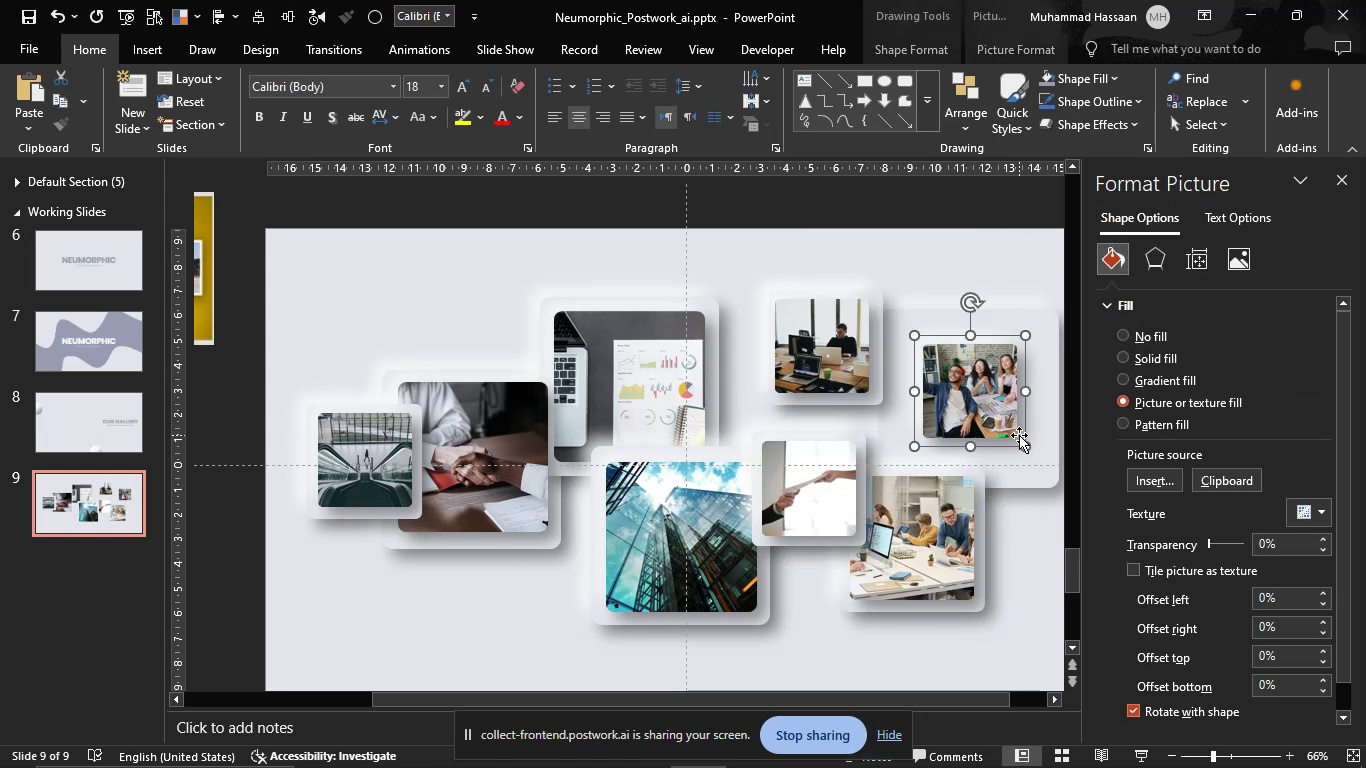 
hold_key(key=ShiftLeft, duration=1.53)
left_click_drag(start_coordinate=[1029, 450], to_coordinate=[1041, 480])
 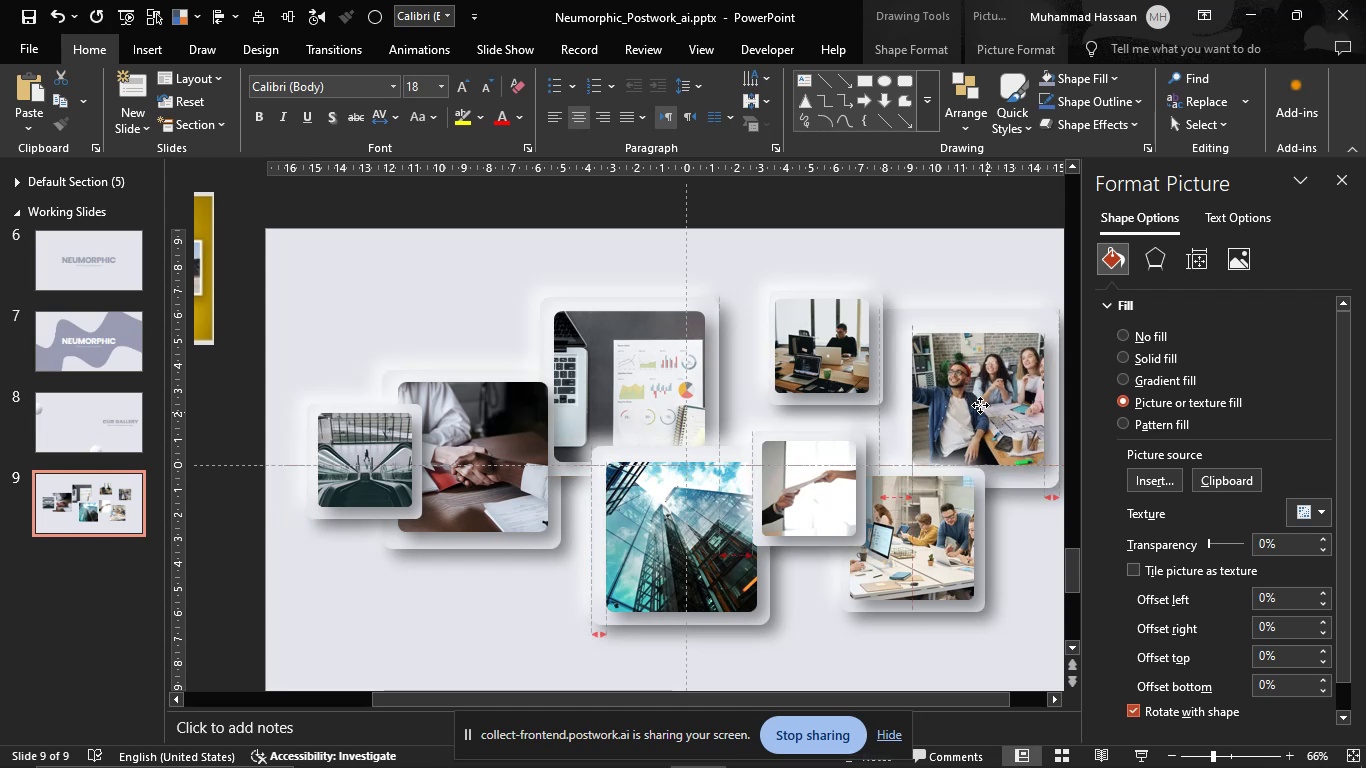 
hold_key(key=ShiftLeft, duration=0.57)
 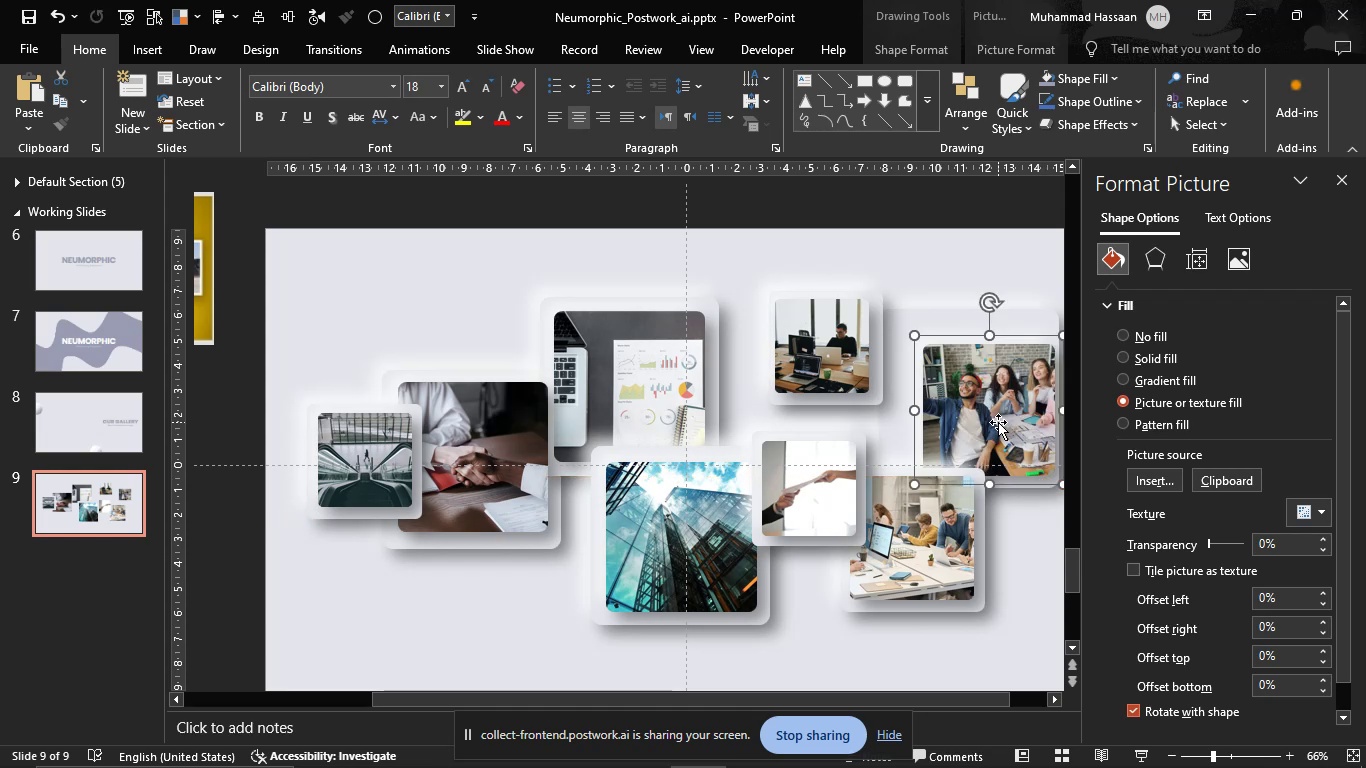 
left_click_drag(start_coordinate=[998, 422], to_coordinate=[963, 402])
 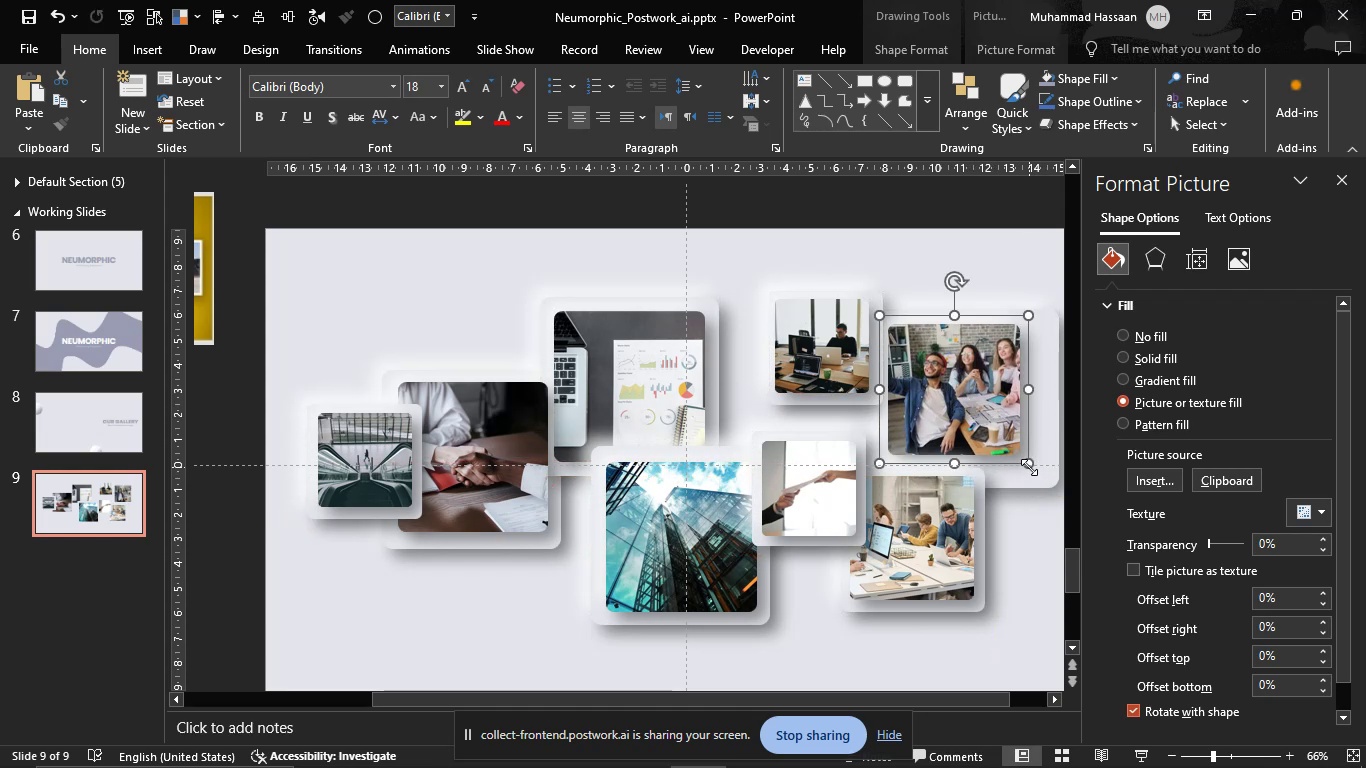 
hold_key(key=ShiftLeft, duration=1.53)
 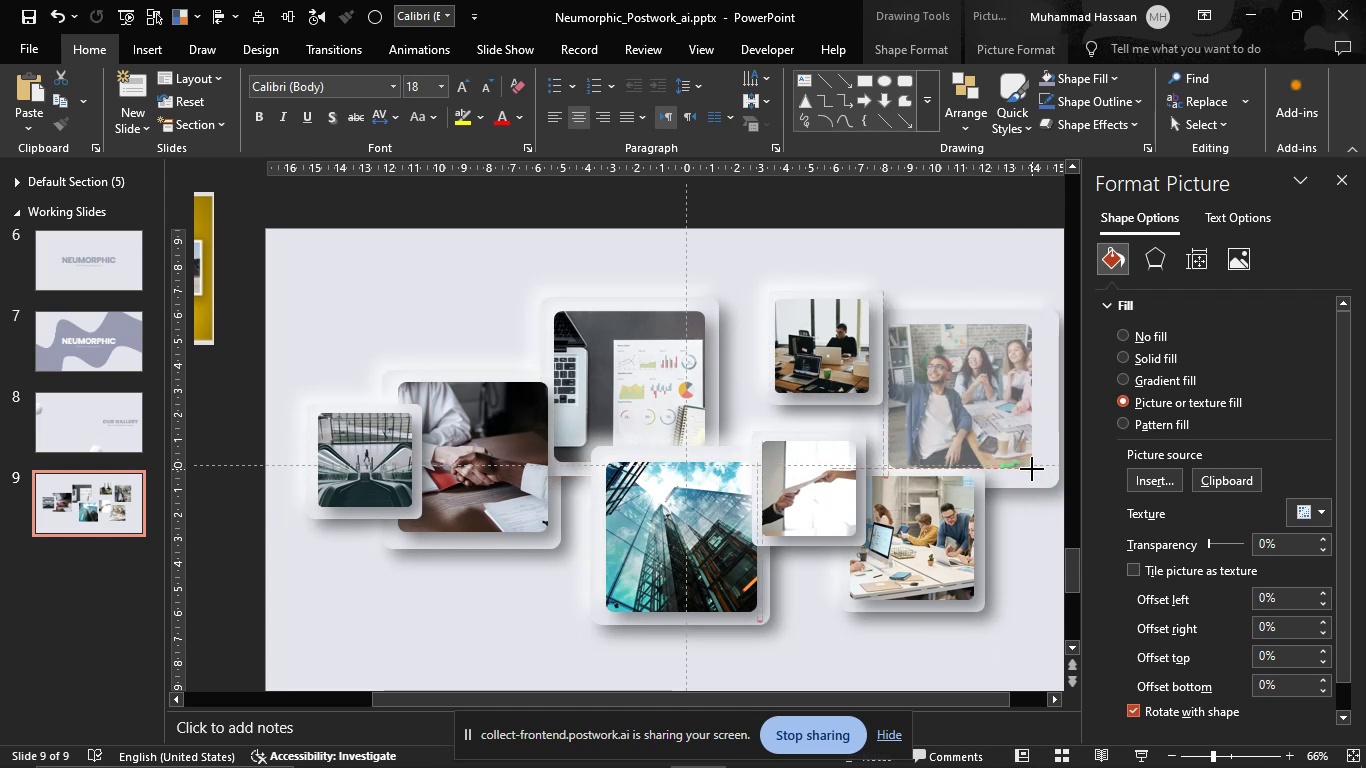 
hold_key(key=ShiftLeft, duration=1.51)
 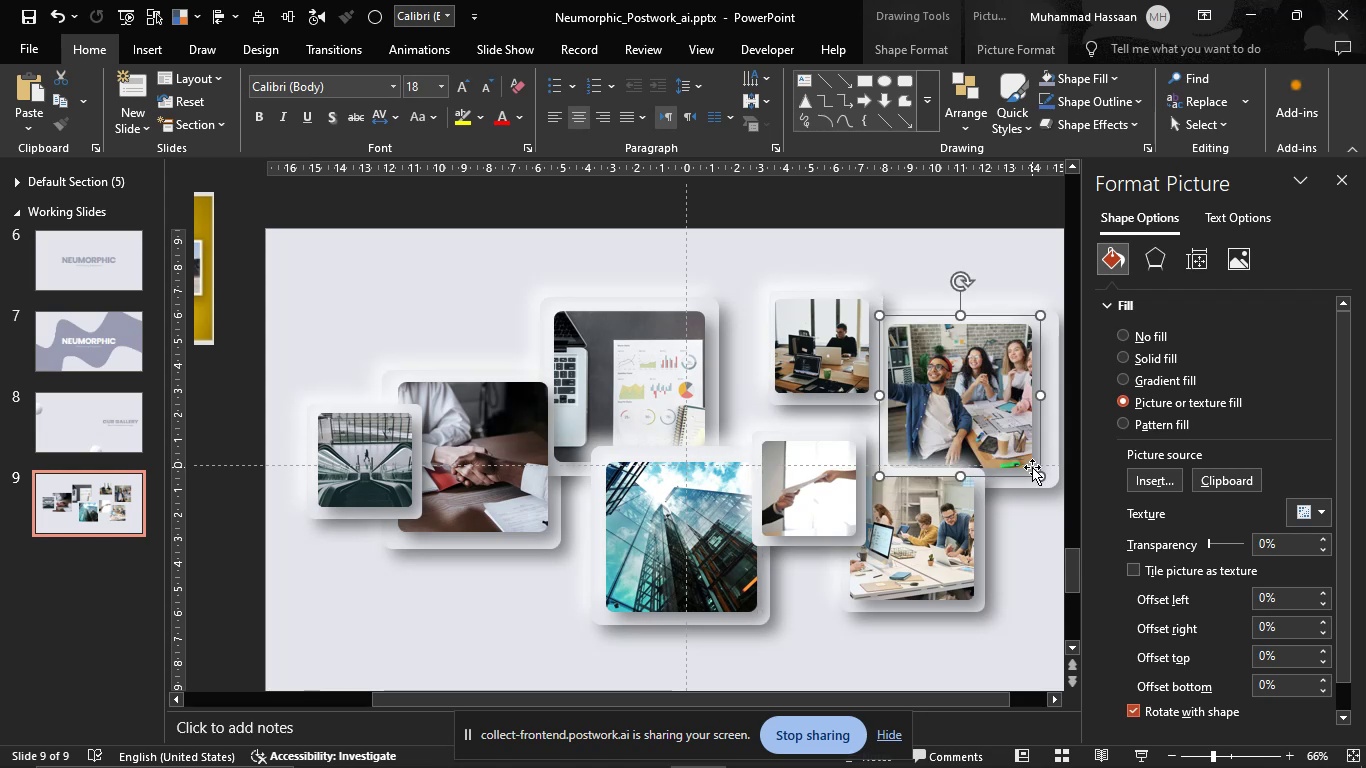 
hold_key(key=ShiftLeft, duration=0.42)
 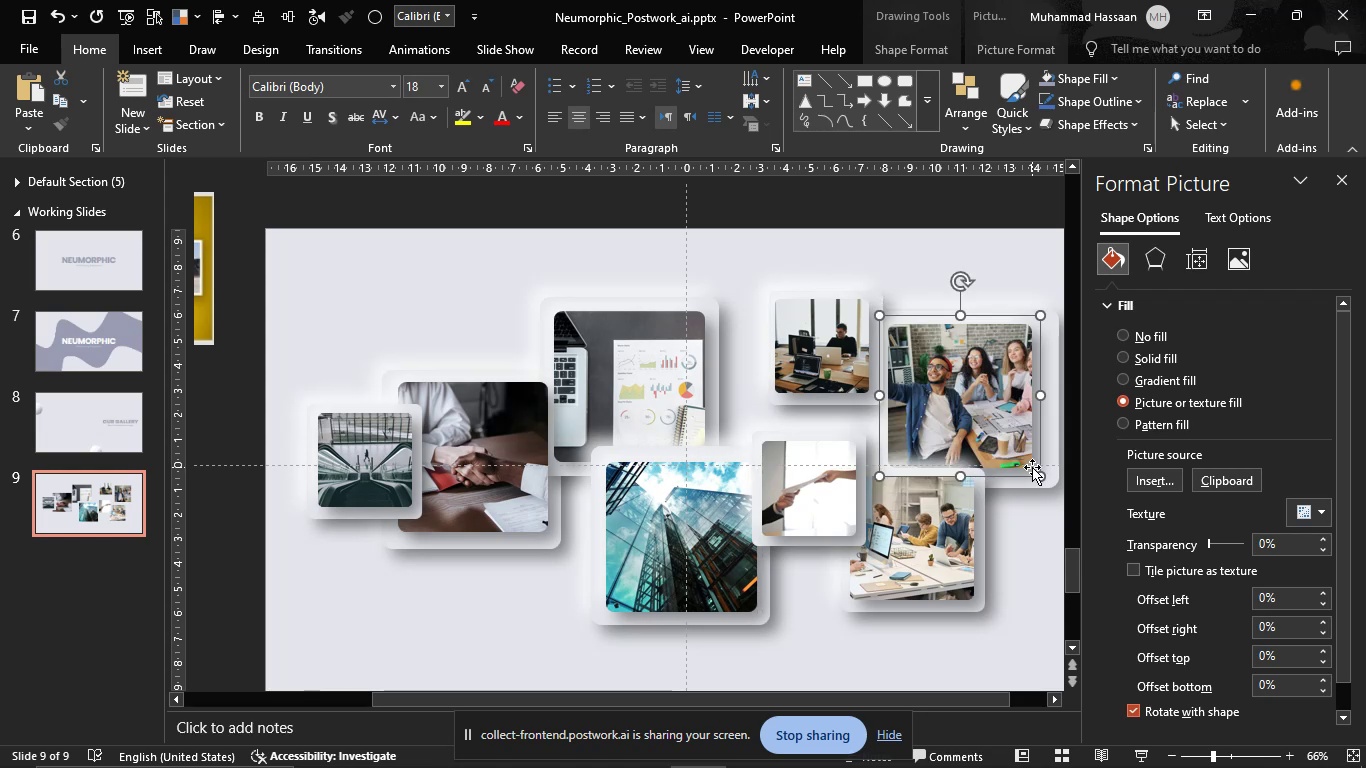 
hold_key(key=ControlLeft, duration=0.9)
scroll: coordinate [1013, 440], scroll_direction: up, amount: 1.0
 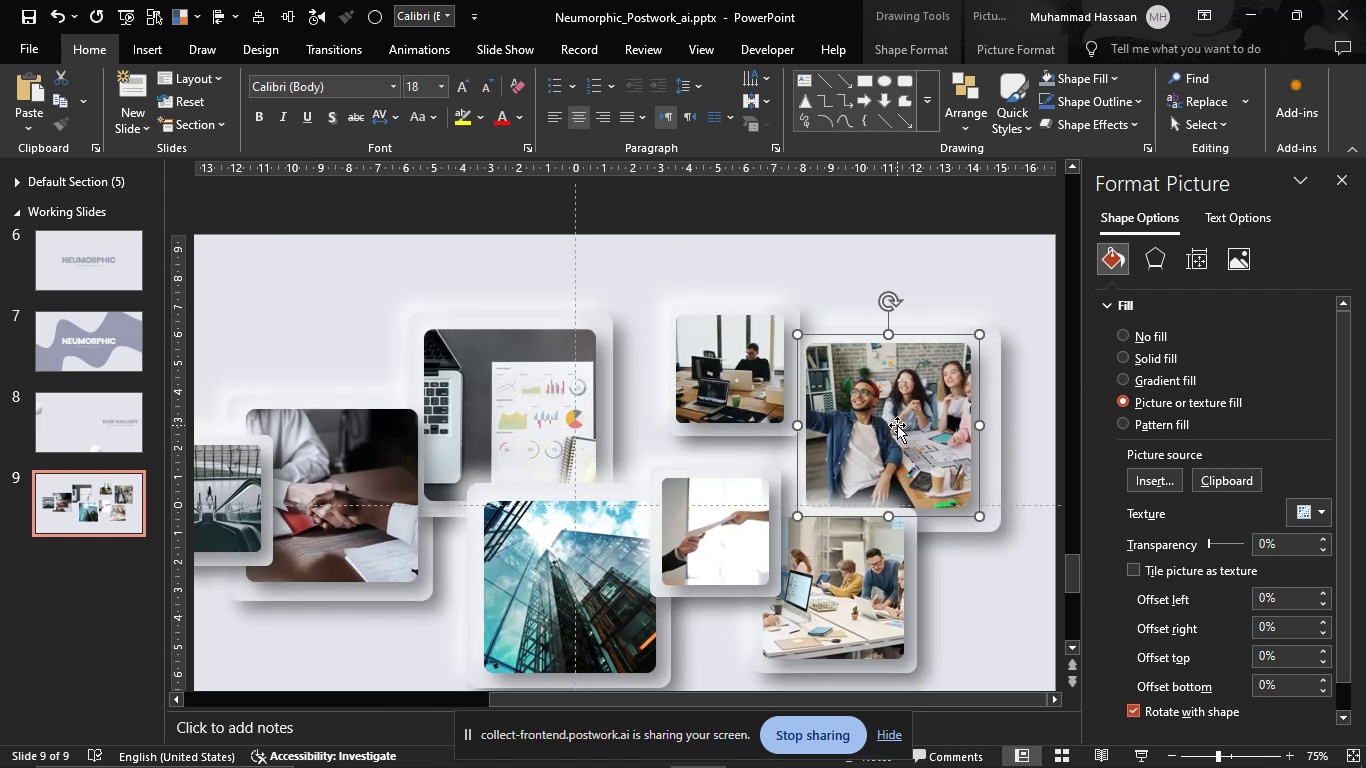 
left_click_drag(start_coordinate=[897, 425], to_coordinate=[515, 407])
 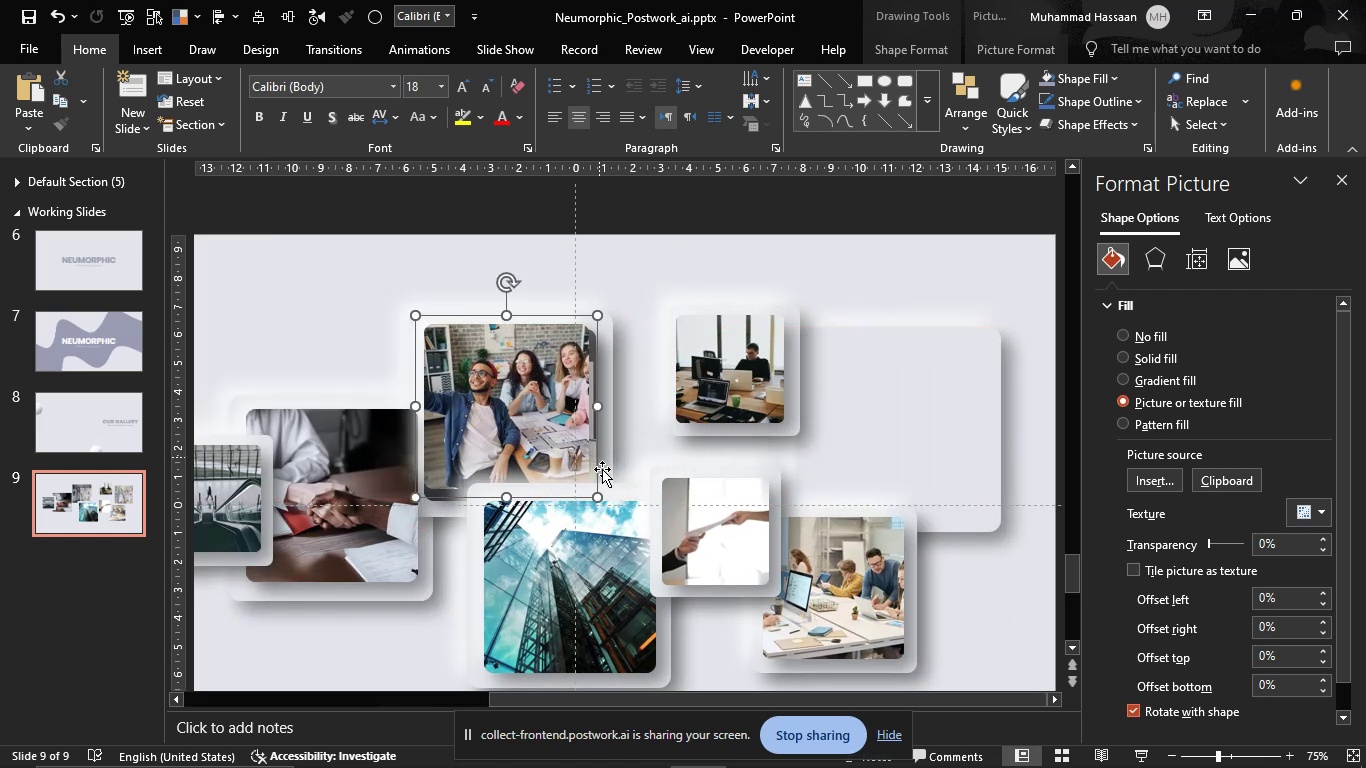 
hold_key(key=ShiftLeft, duration=1.53)
 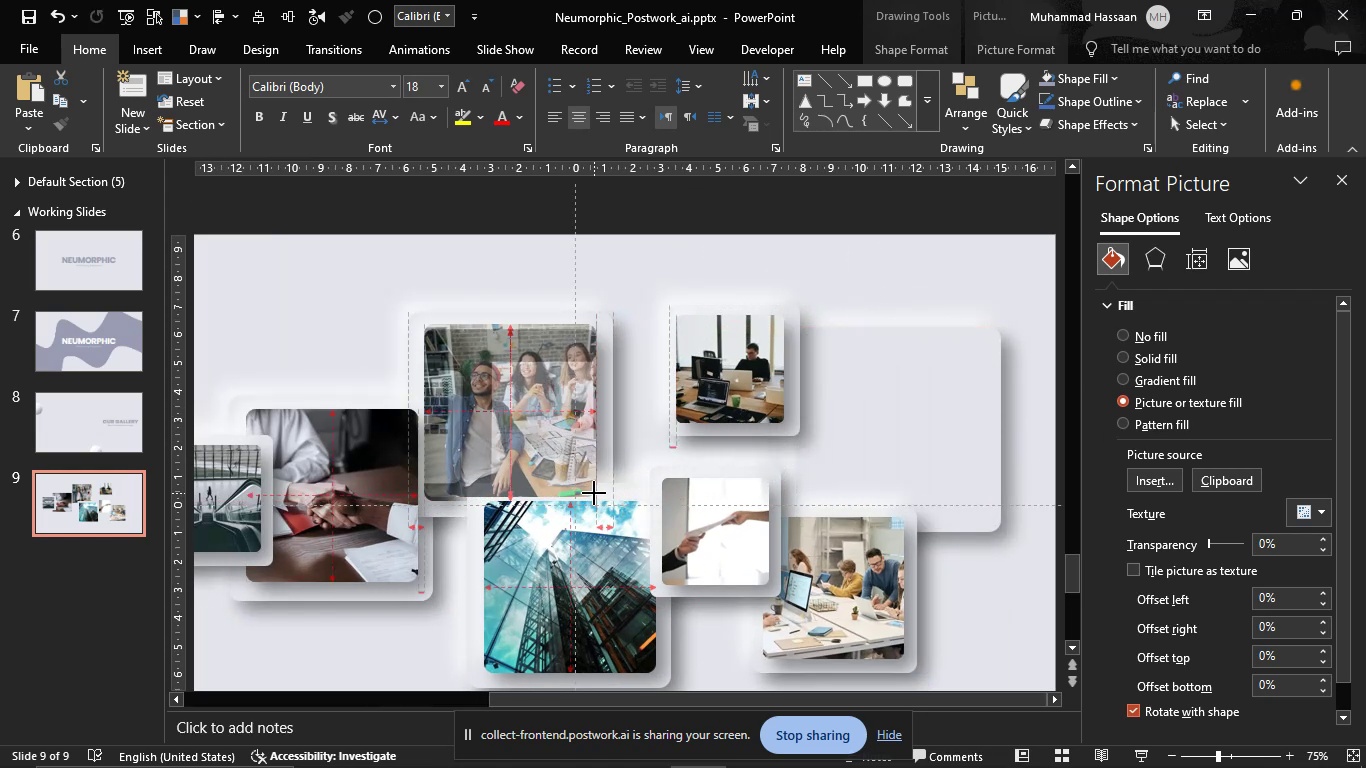 
hold_key(key=ShiftLeft, duration=1.46)
 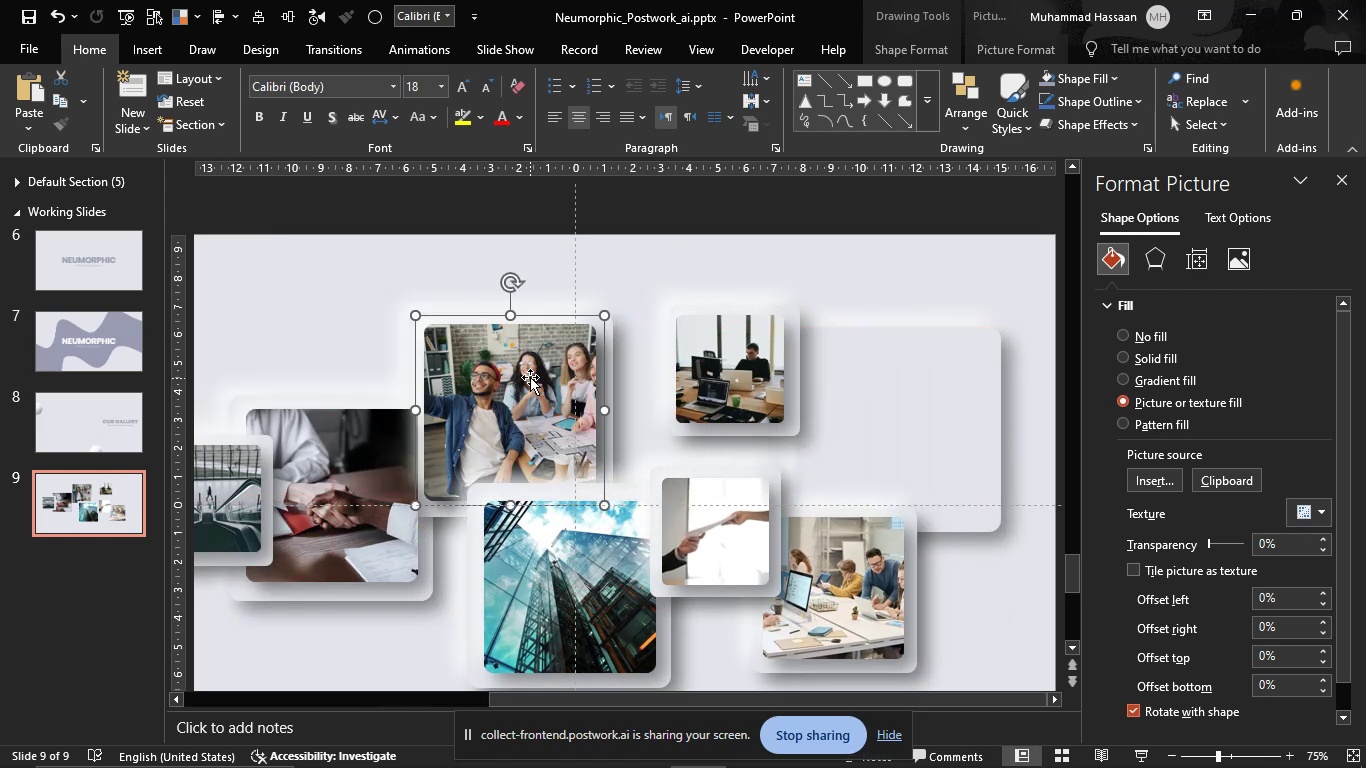 
left_click_drag(start_coordinate=[530, 377], to_coordinate=[921, 395])
 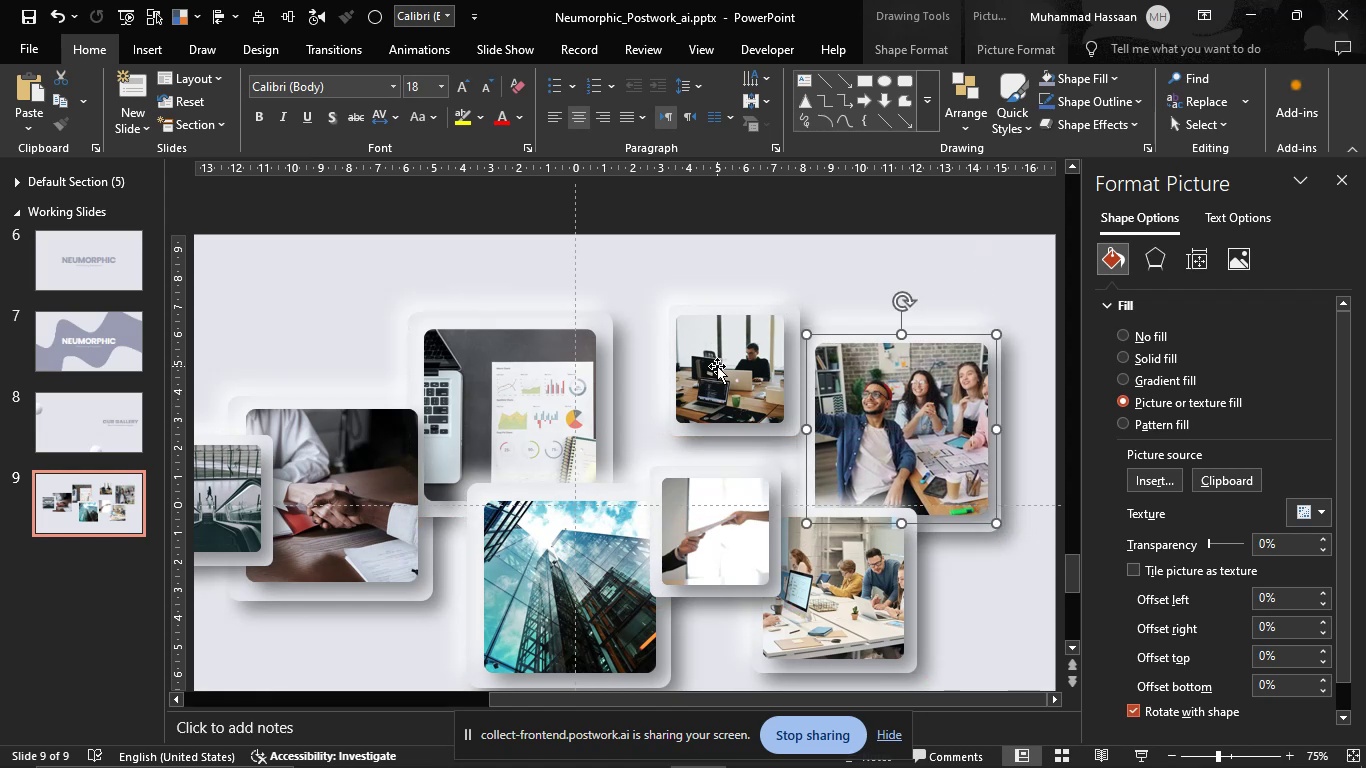 
left_click_drag(start_coordinate=[717, 366], to_coordinate=[722, 368])
 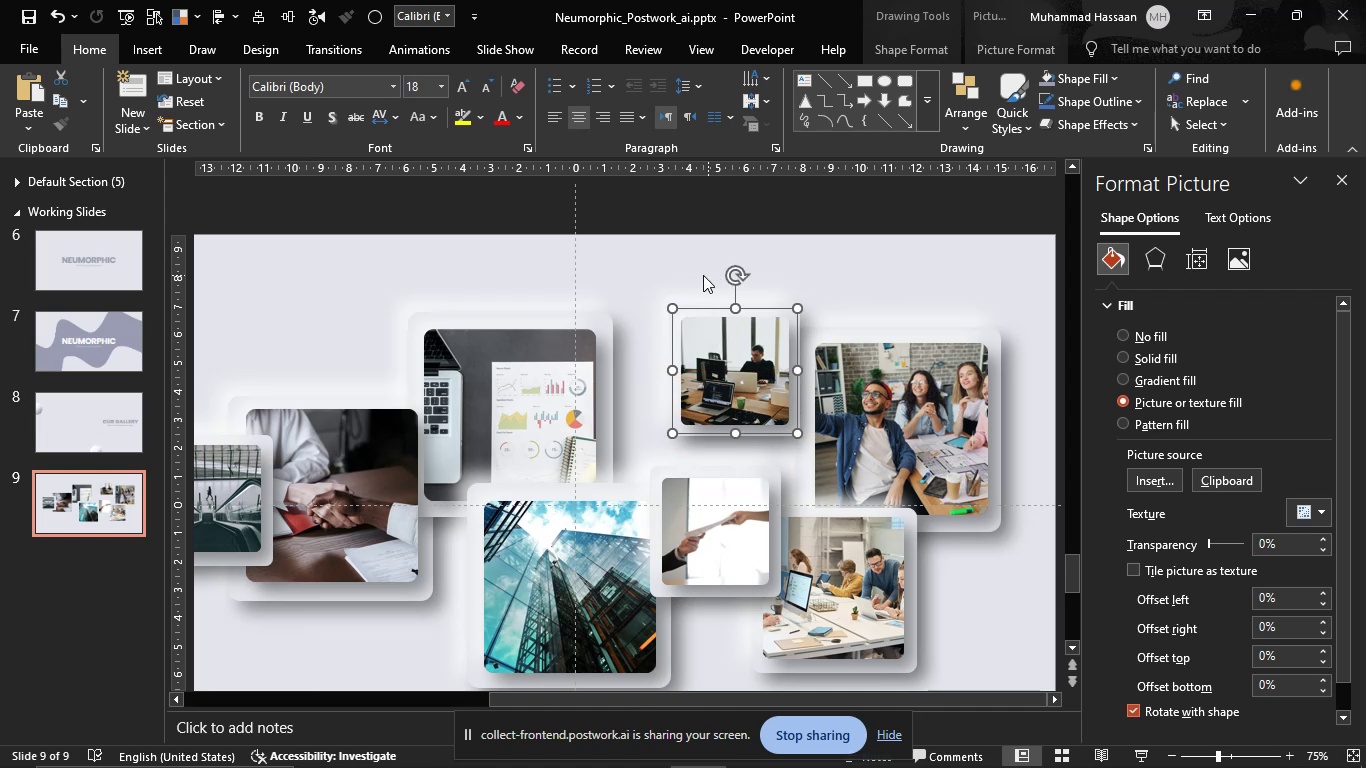 
left_click([689, 275])
 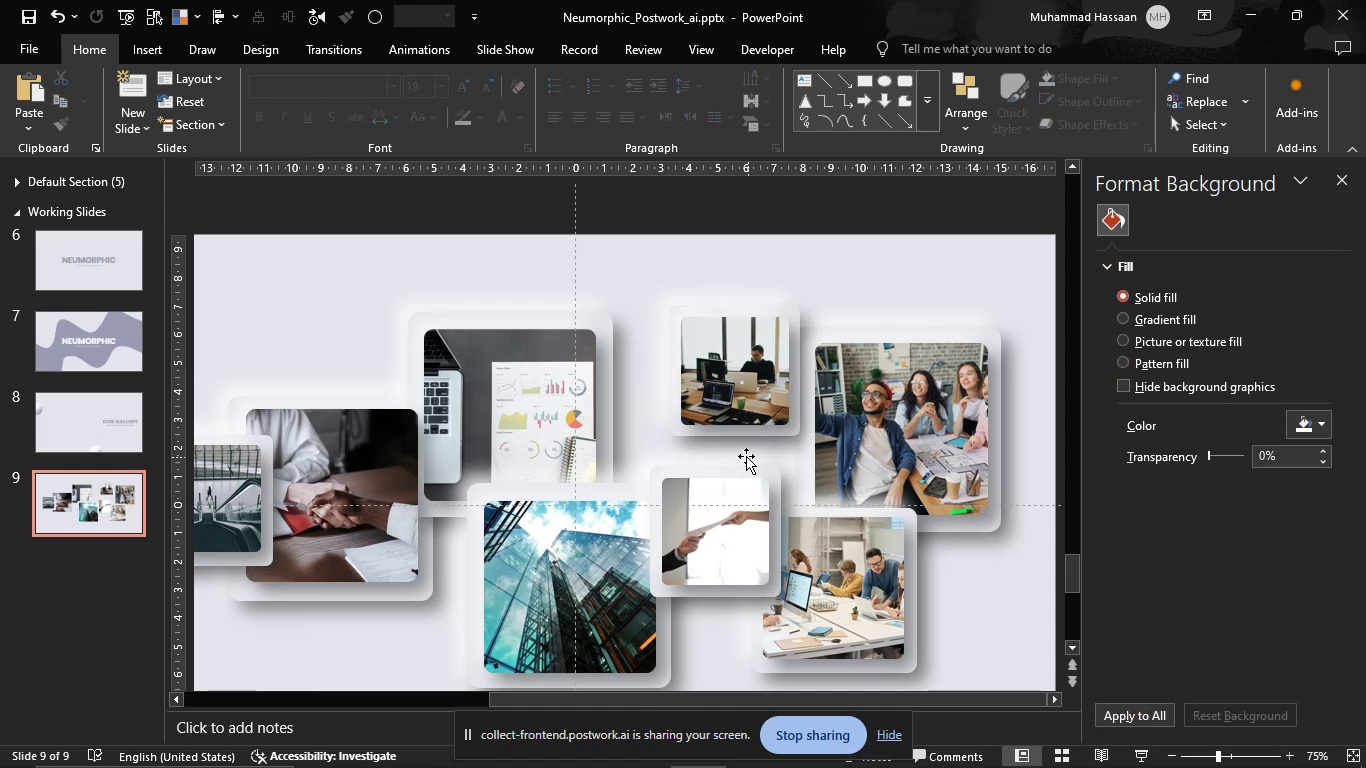 
hold_key(key=ControlLeft, duration=1.53)
scroll: coordinate [701, 454], scroll_direction: down, amount: 2.0
 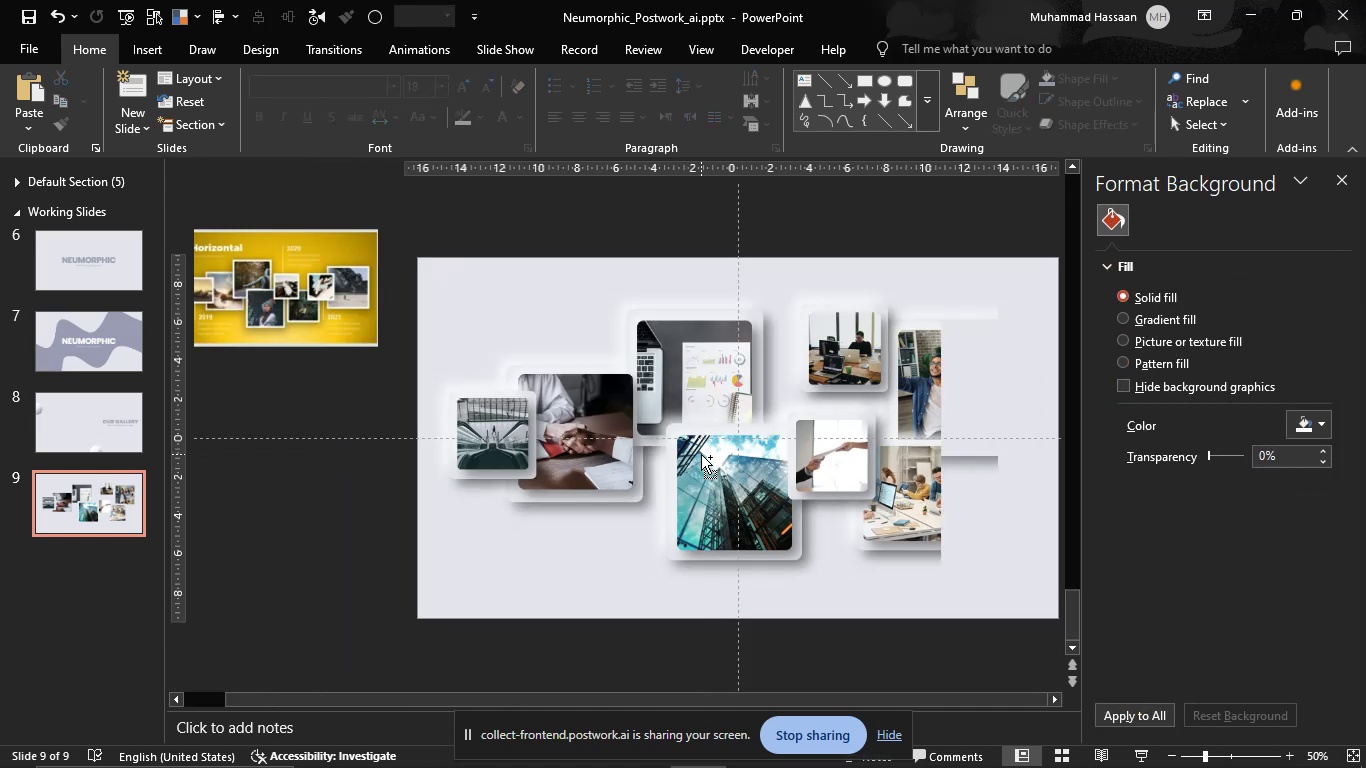 
hold_key(key=ControlLeft, duration=0.71)
 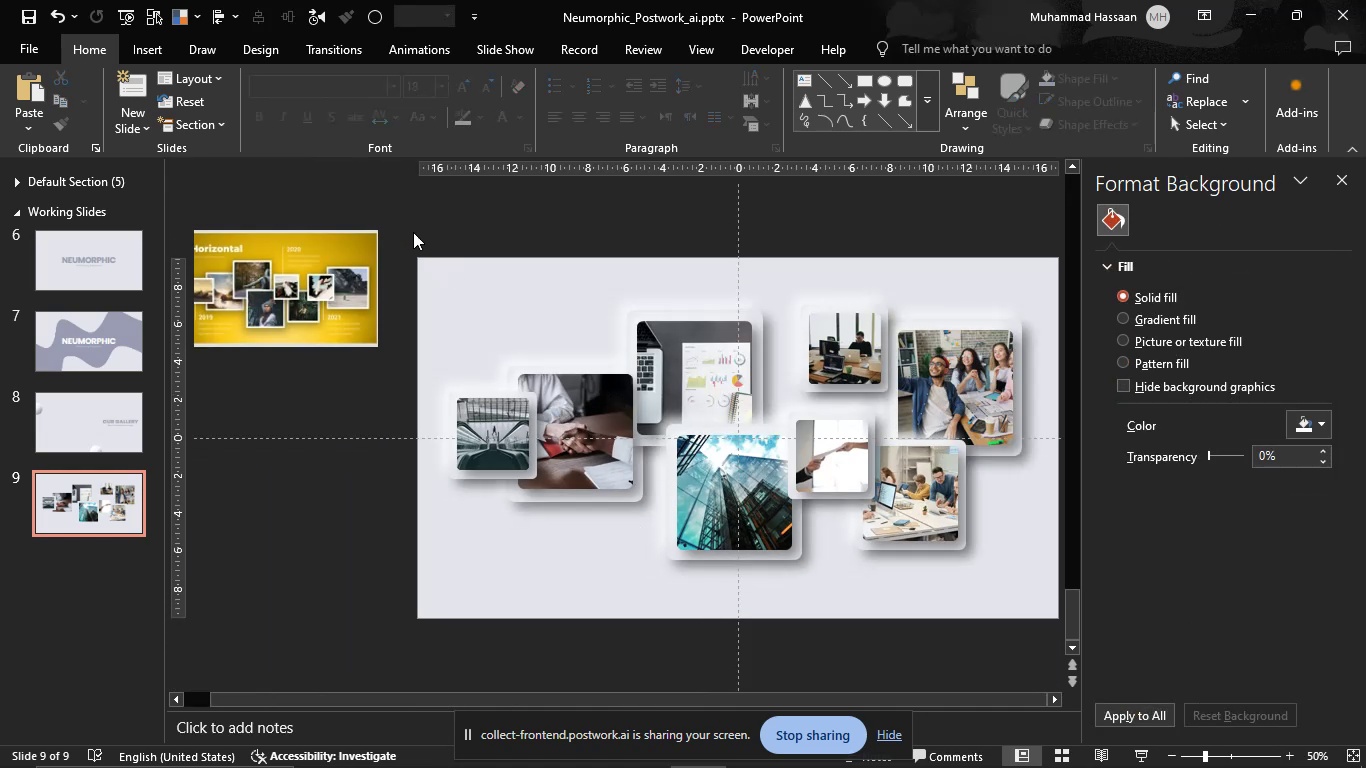 
left_click_drag(start_coordinate=[406, 233], to_coordinate=[1099, 668])
 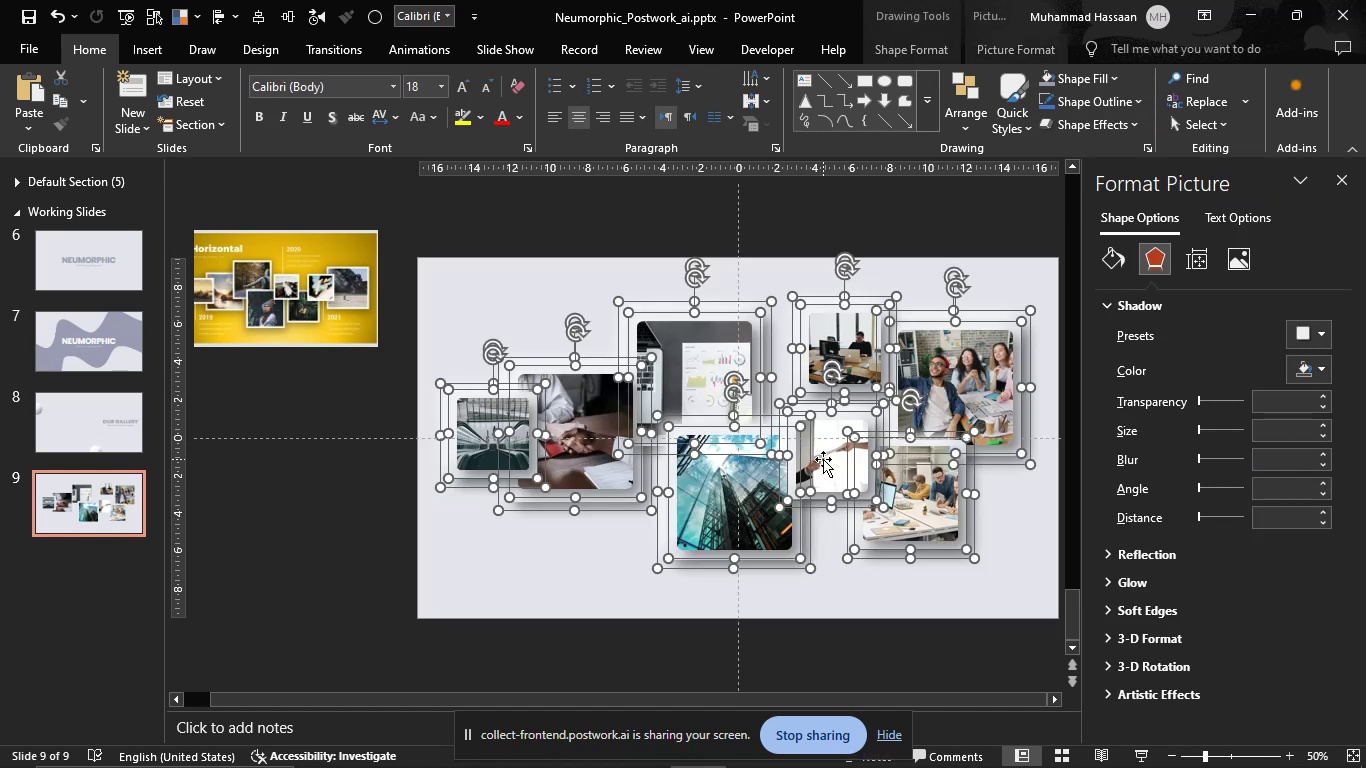 
hold_key(key=CapsLock, duration=1.53)
 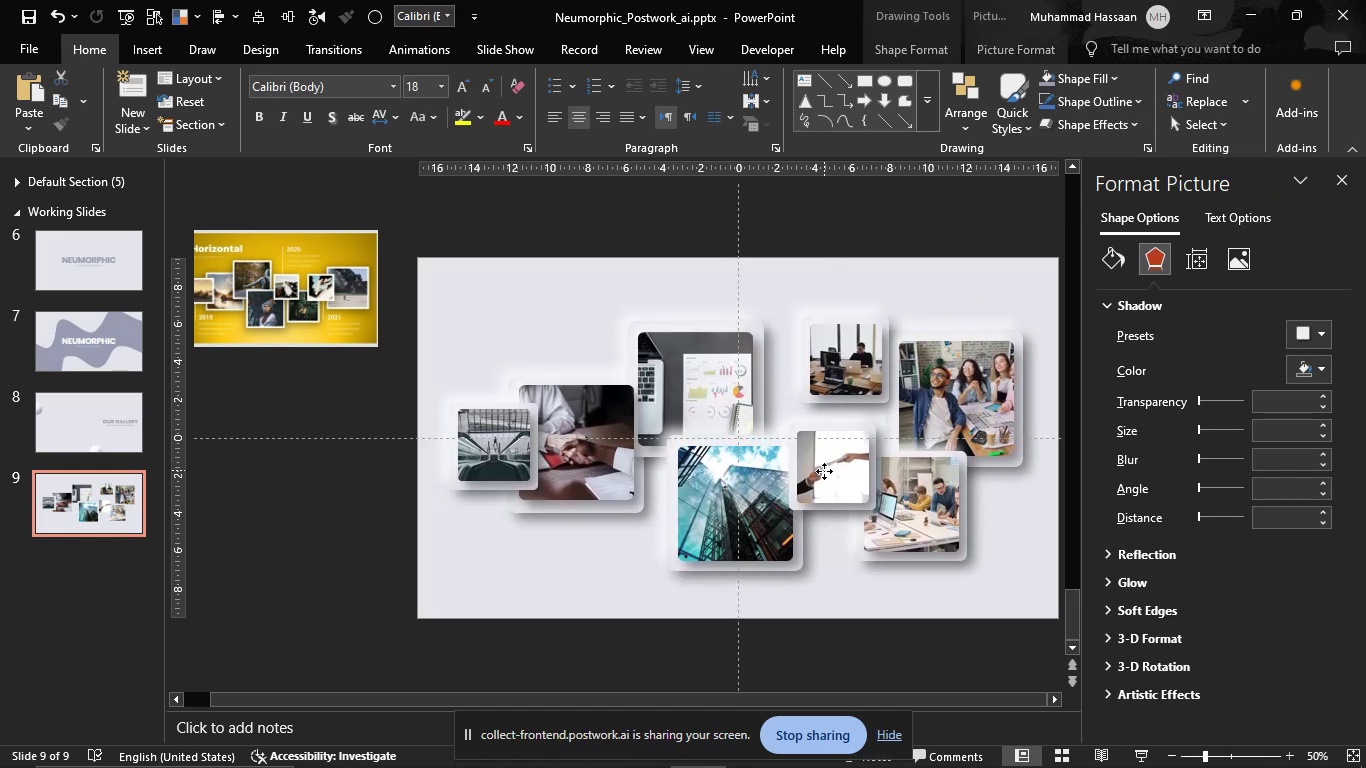 
left_click_drag(start_coordinate=[823, 459], to_coordinate=[825, 474])
 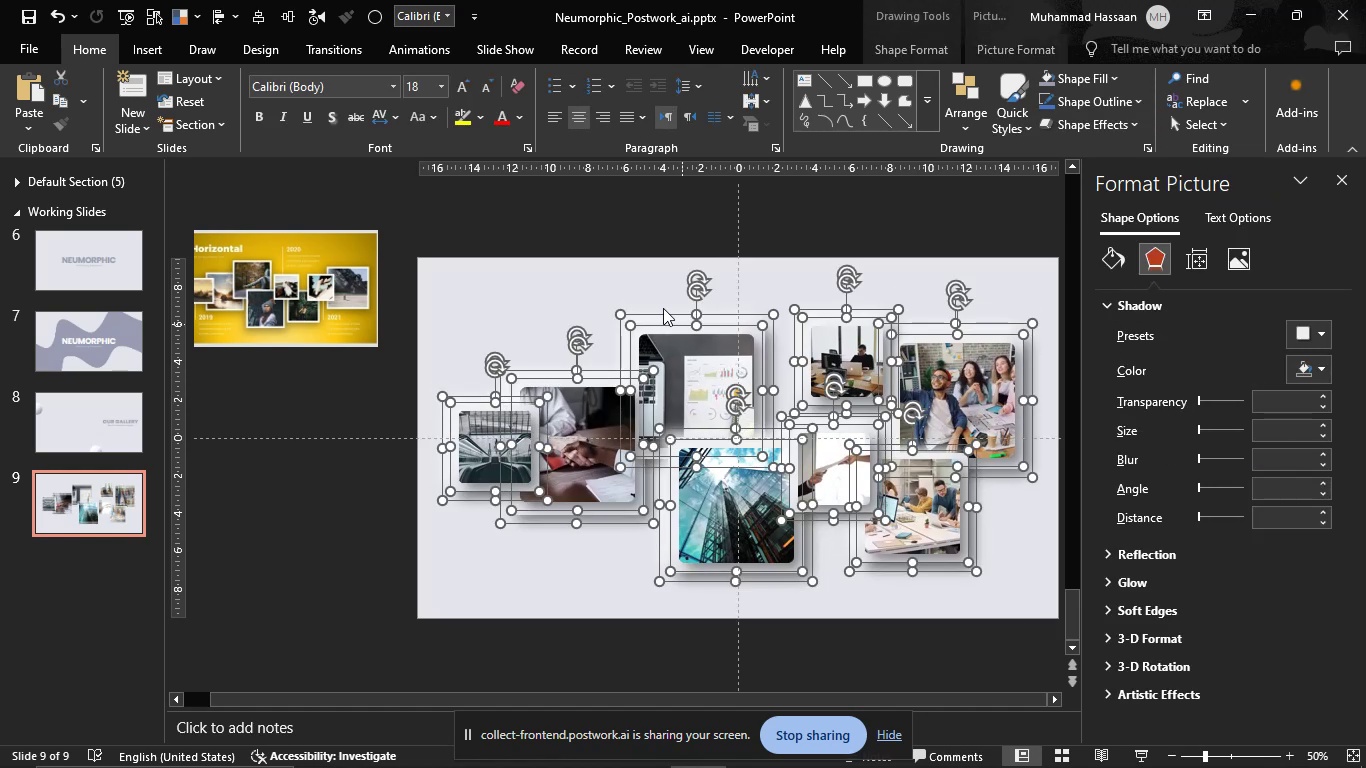 
hold_key(key=CapsLock, duration=1.51)
 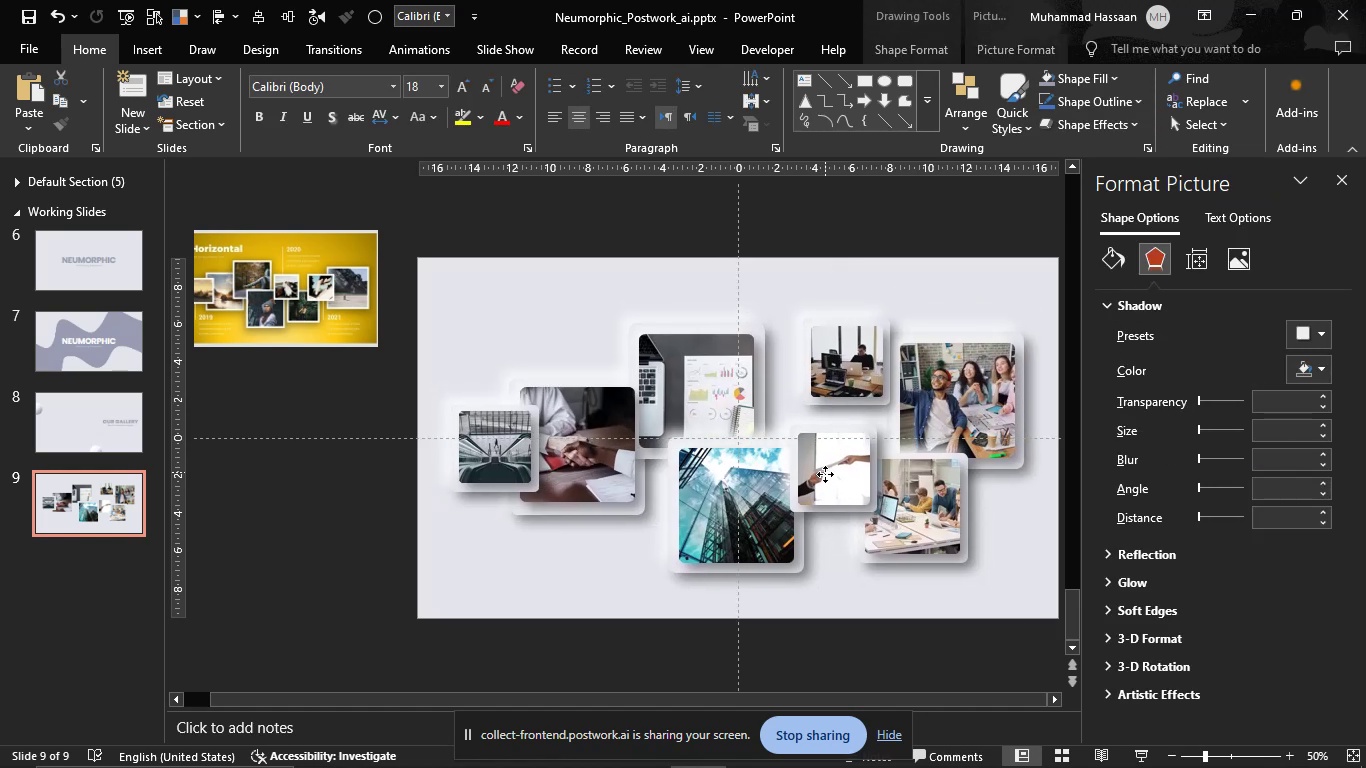 
hold_key(key=CapsLock, duration=1.51)
 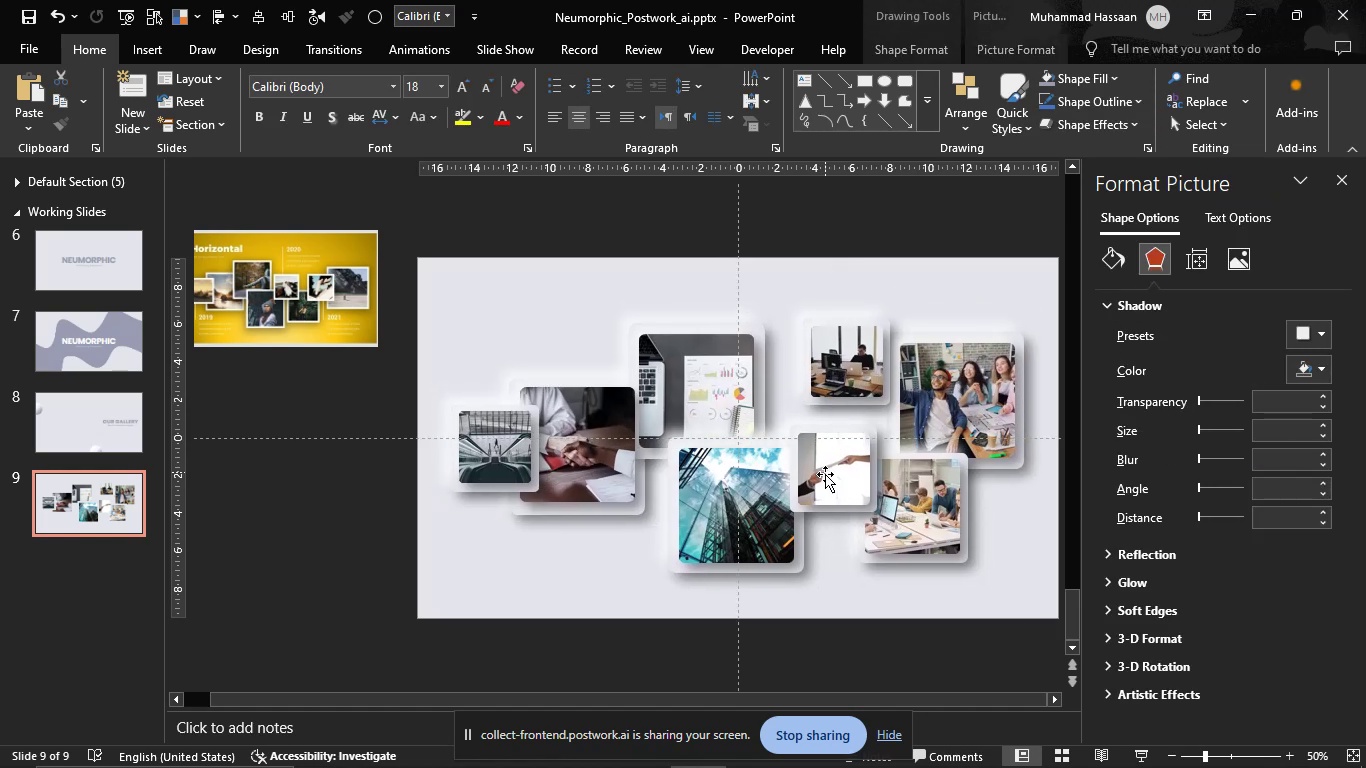 
key(CapsLock)
 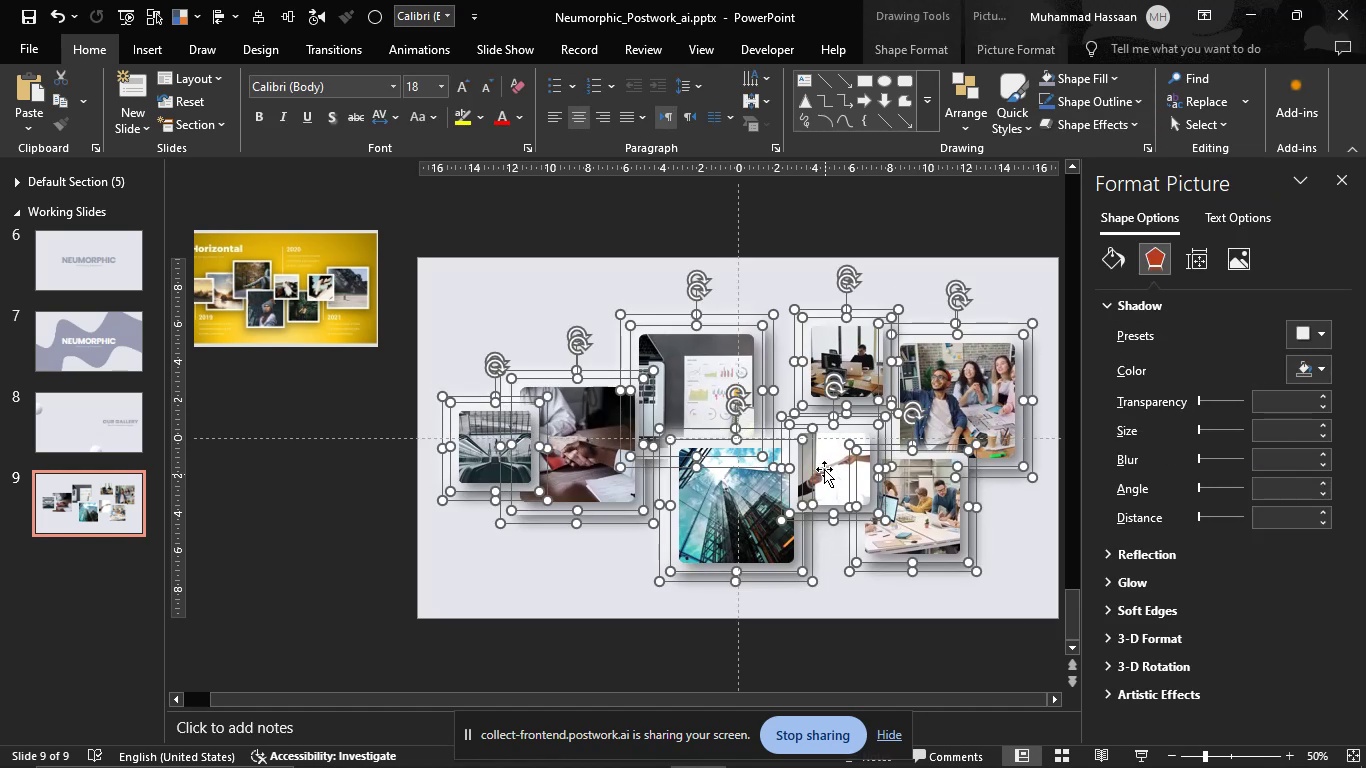 
key(CapsLock)
 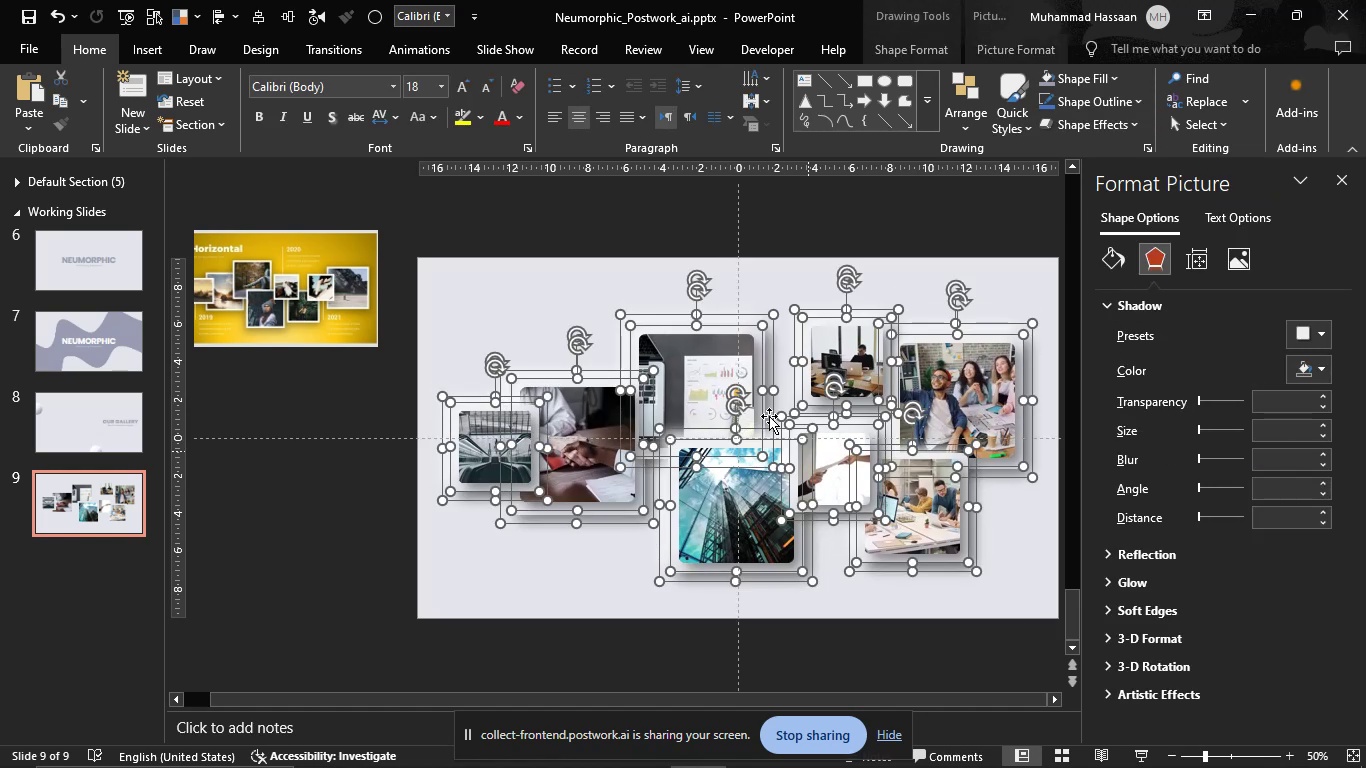 
key(CapsLock)
 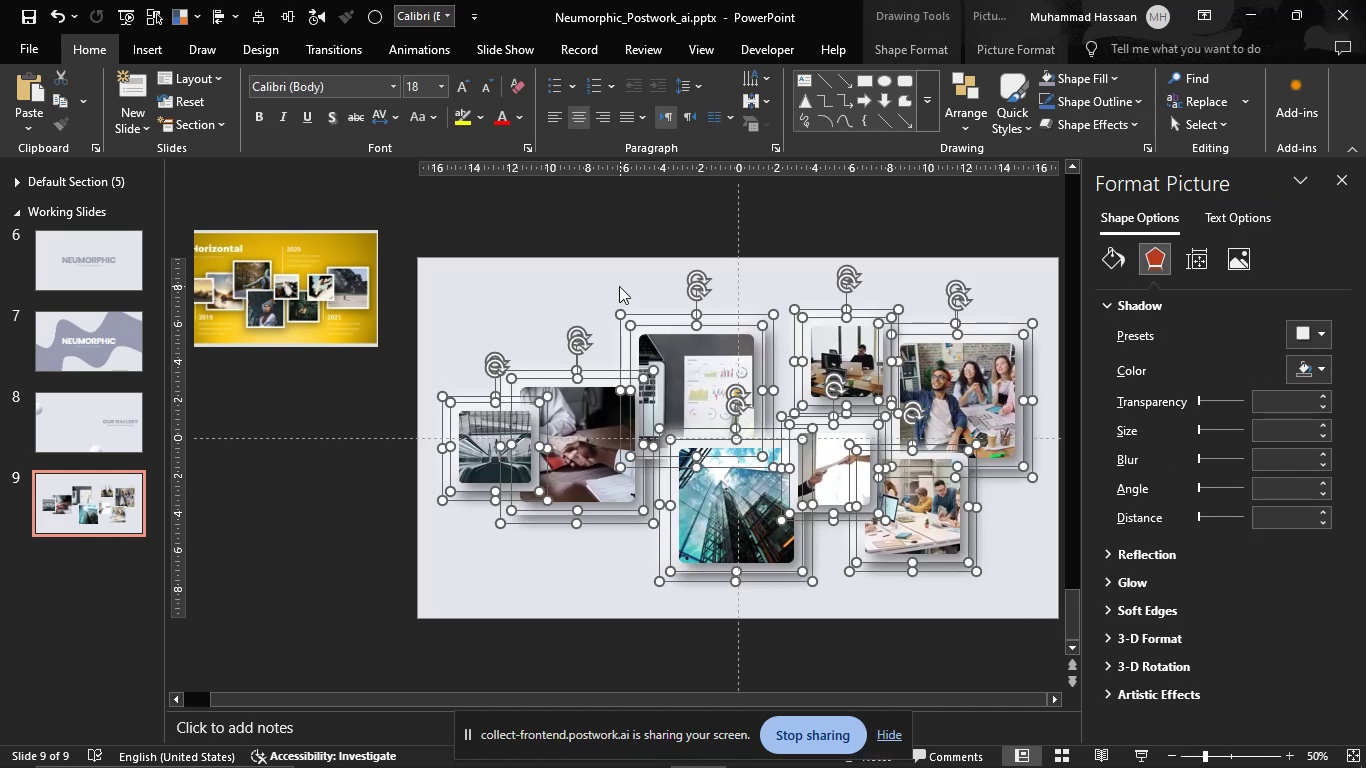 
key(Control+G)
 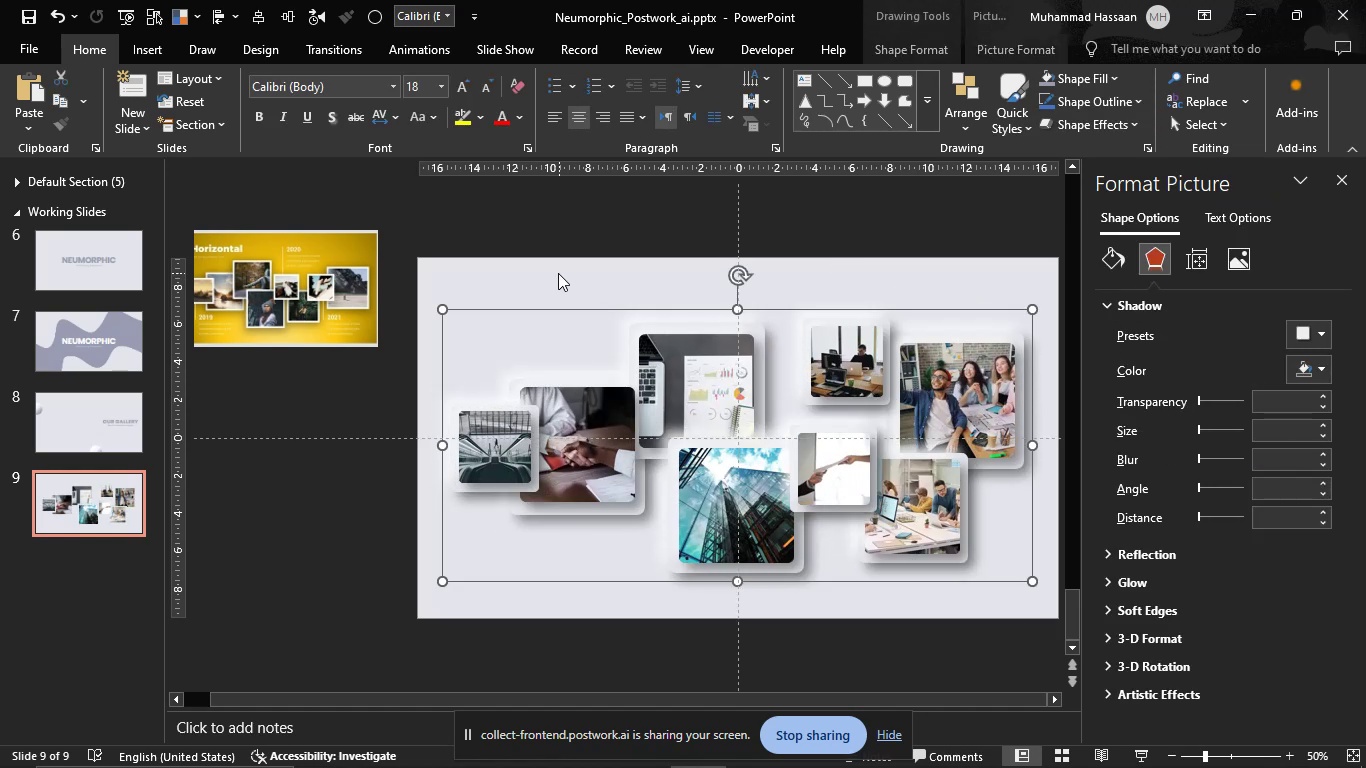 
left_click([558, 273])
 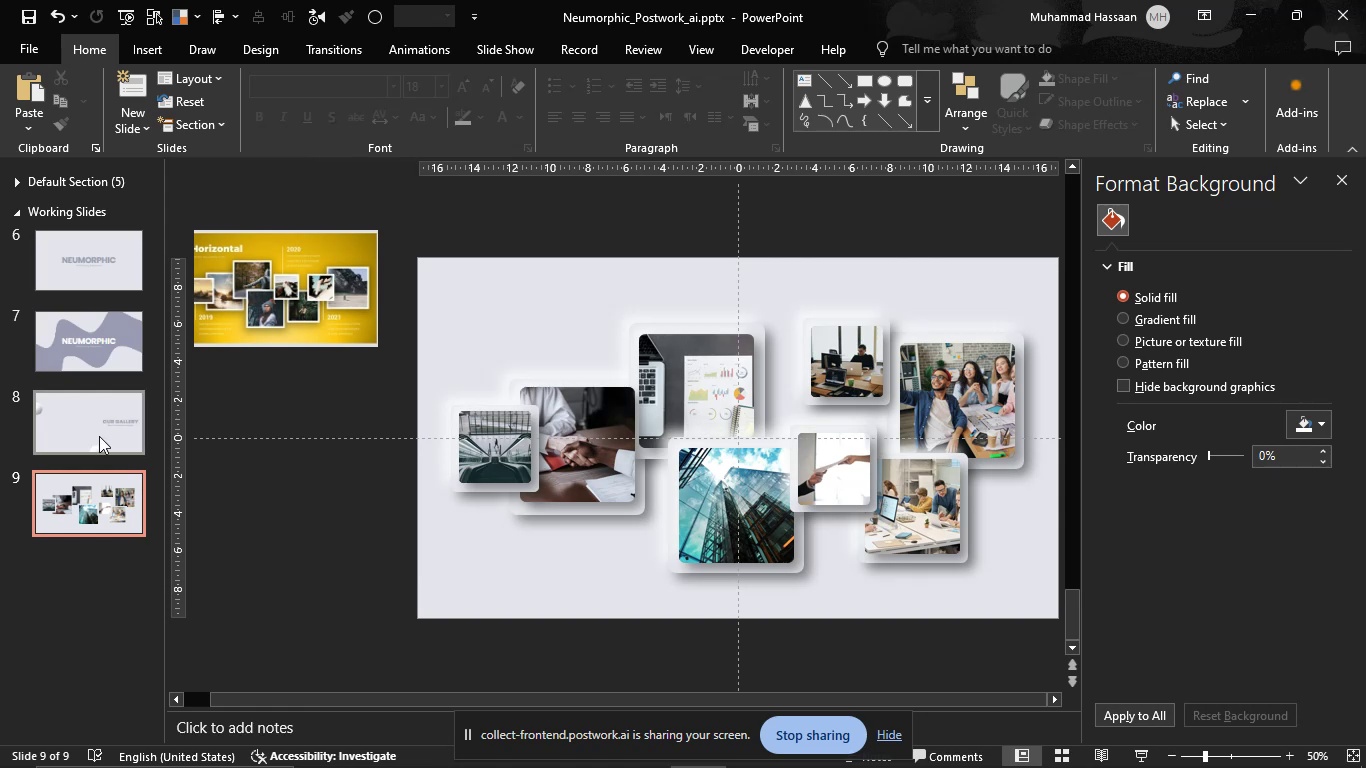 
left_click([99, 436])
 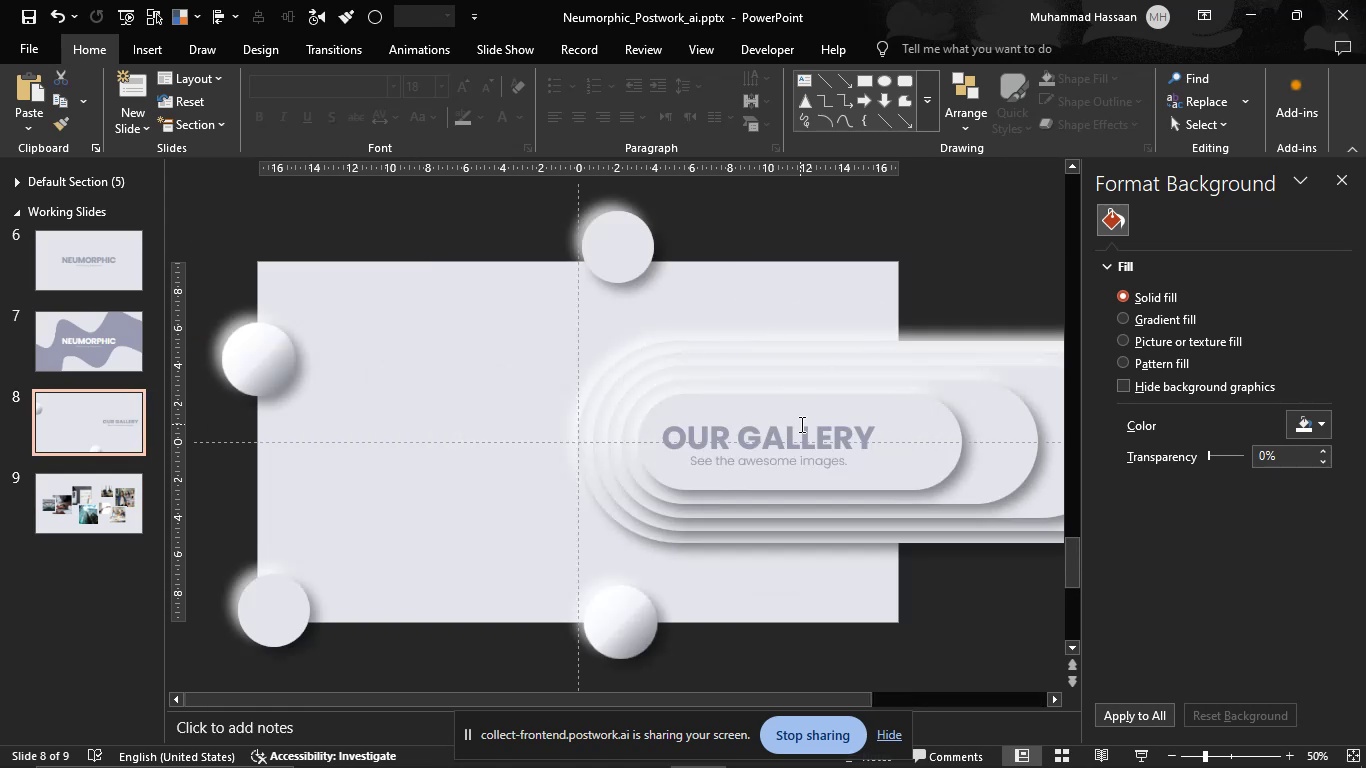 
left_click([800, 427])
 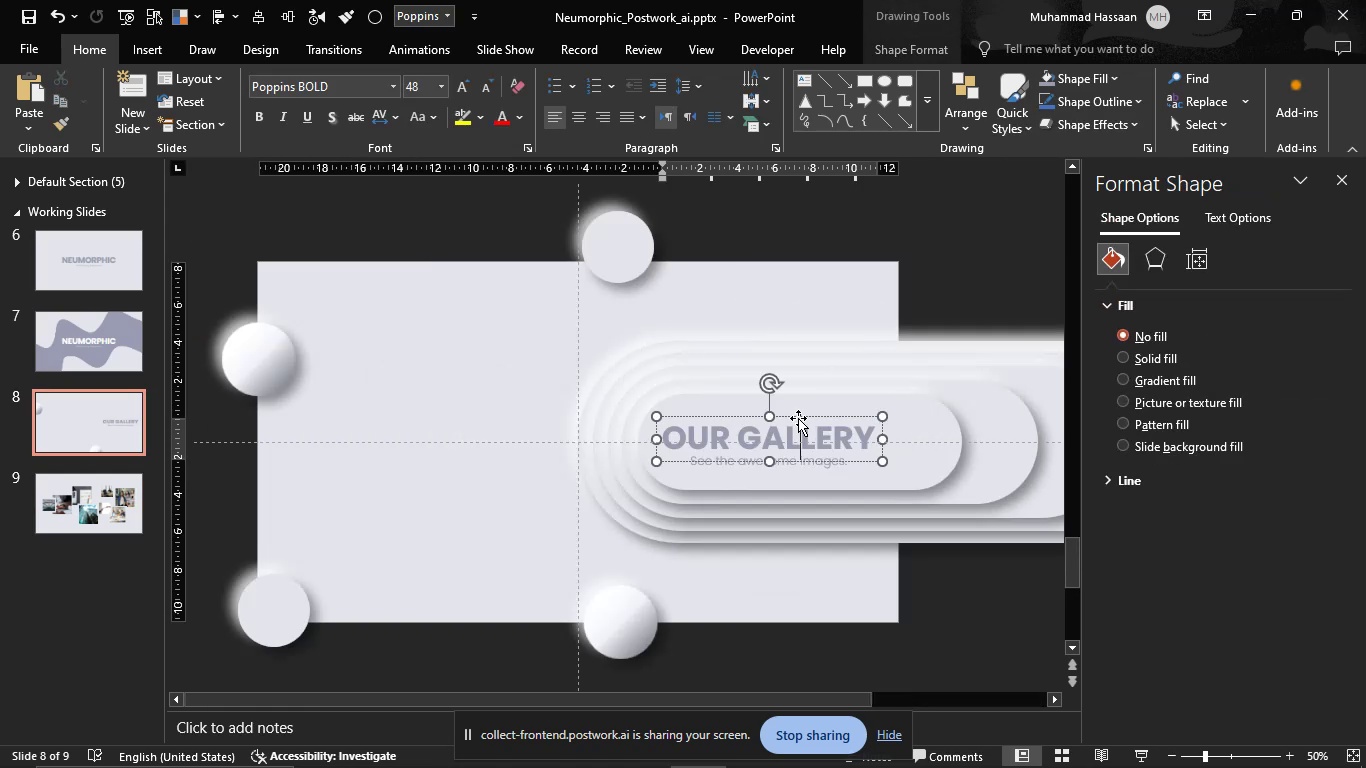 
left_click([798, 418])
 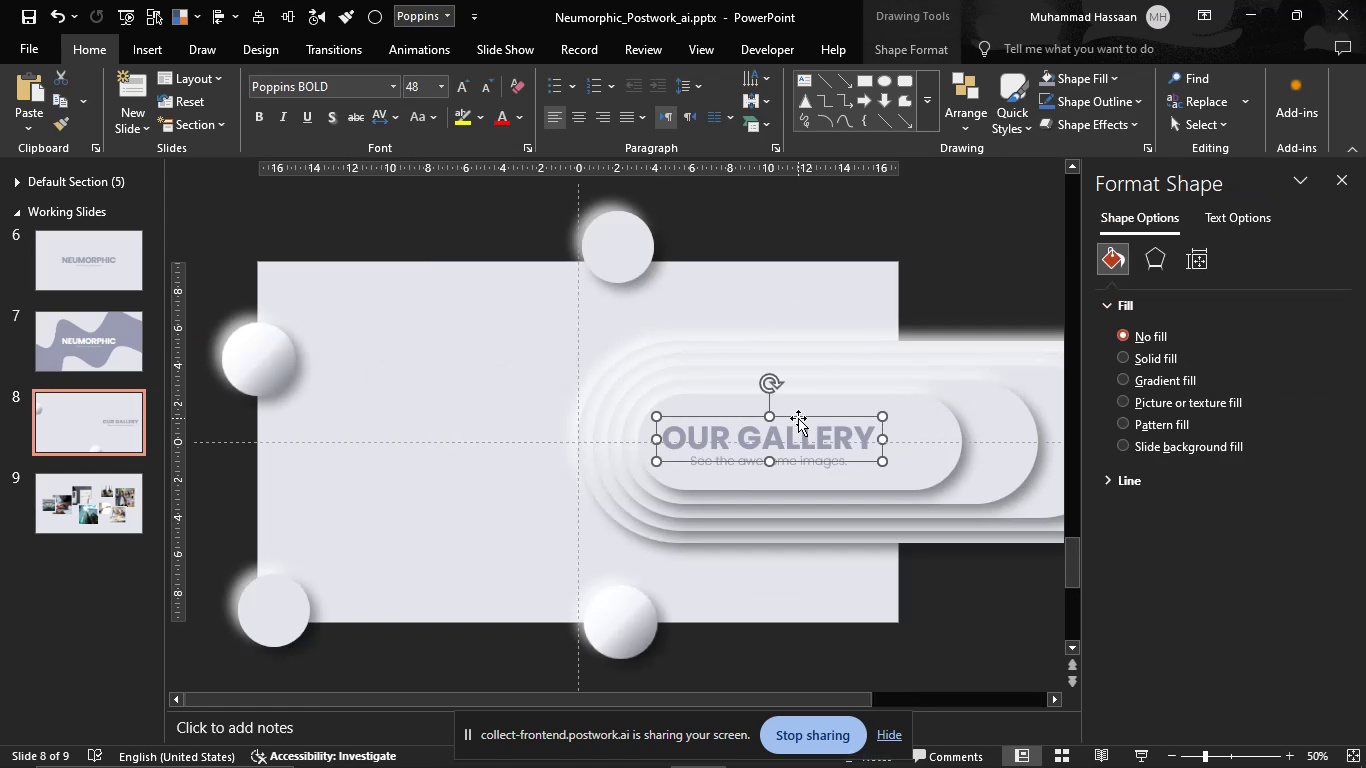 
key(Control+C)
 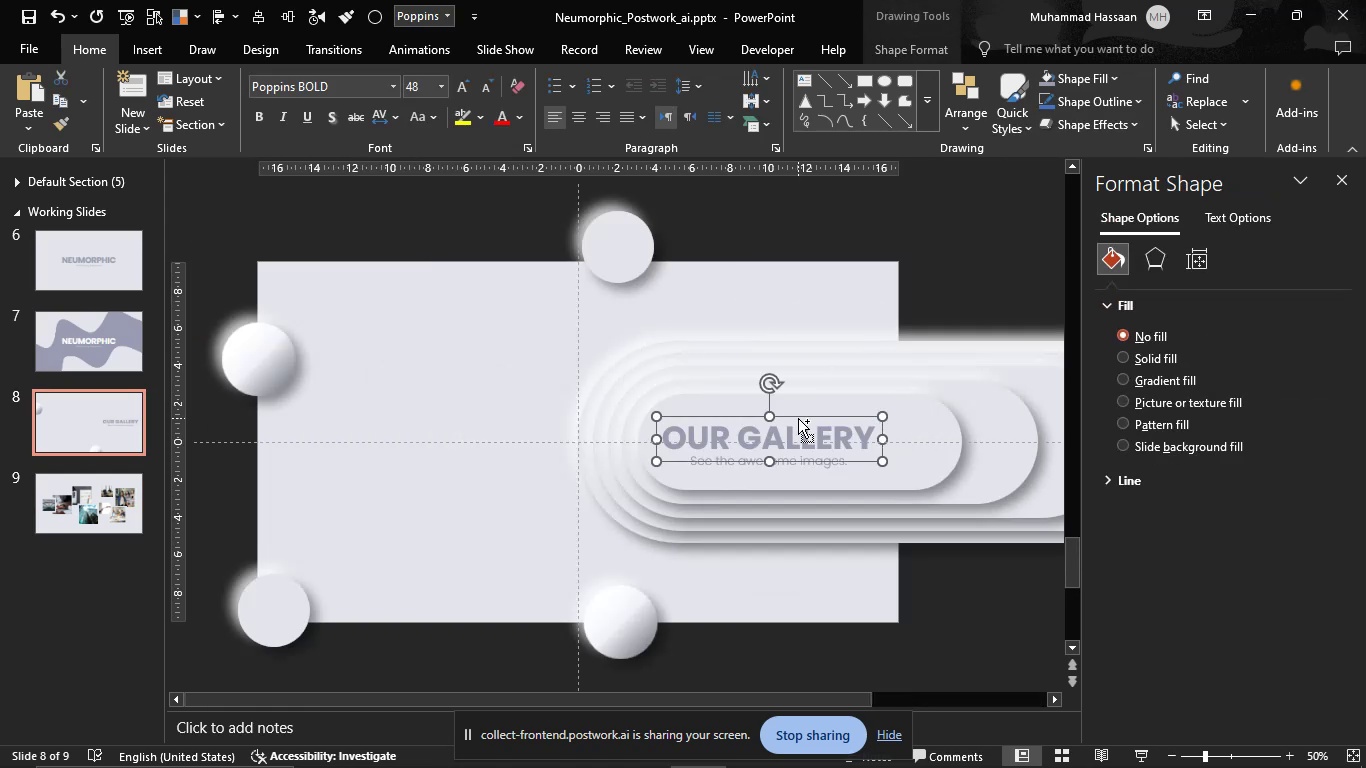 
key(Control+C)
 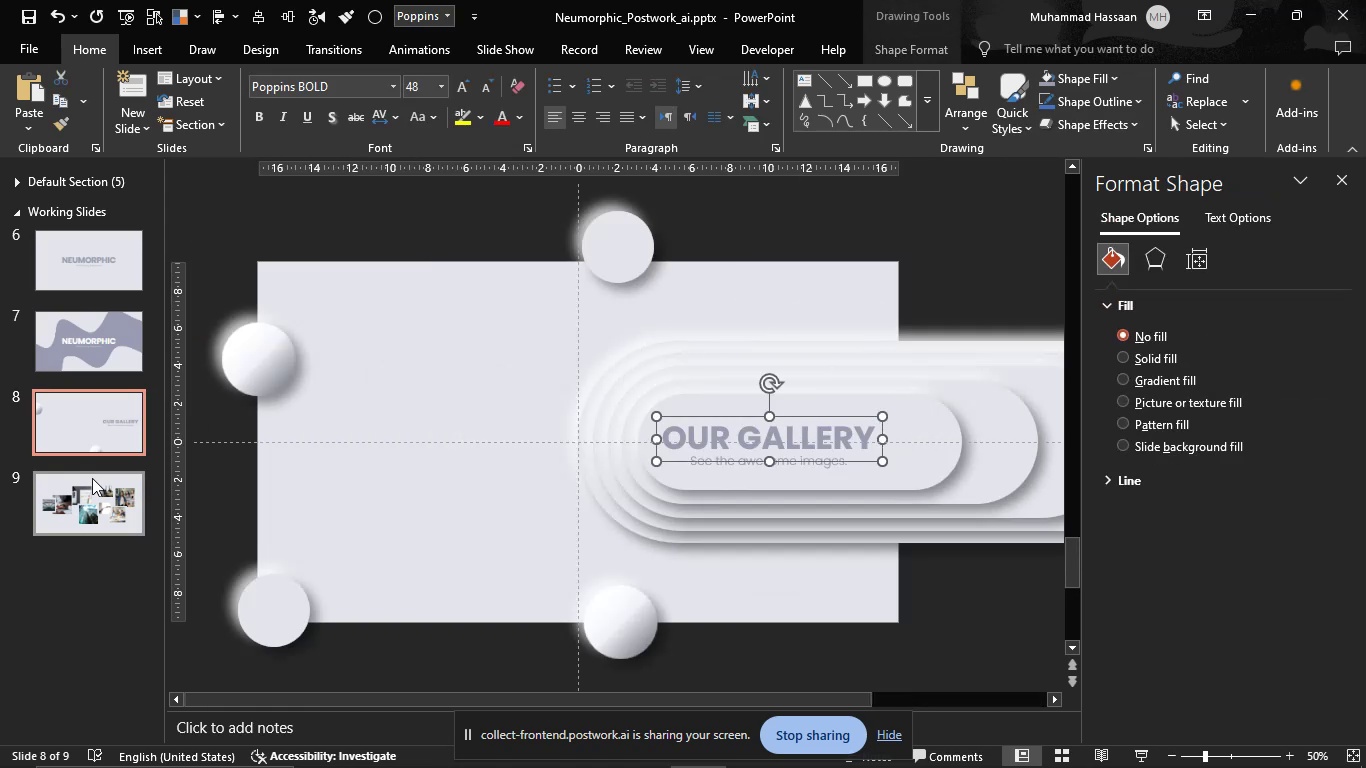 
left_click([90, 480])
 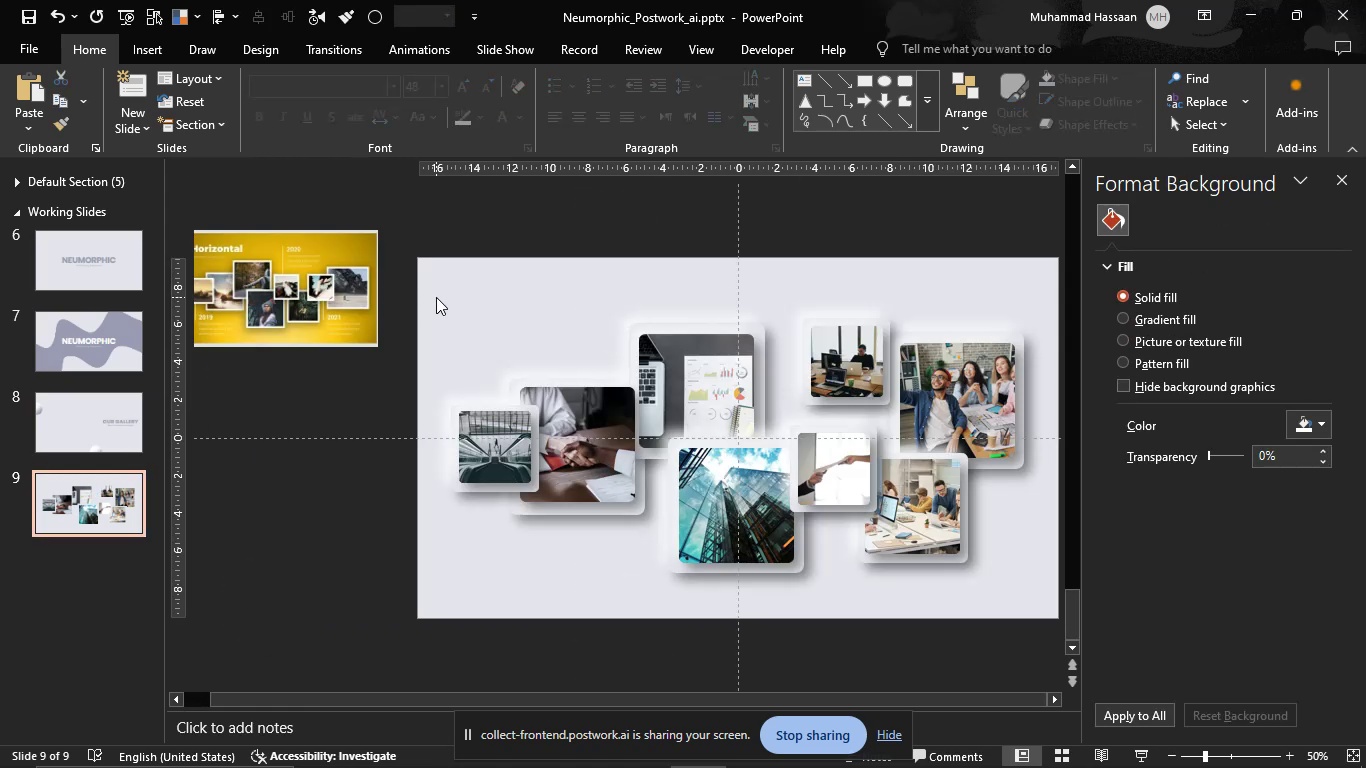 
left_click([436, 297])
 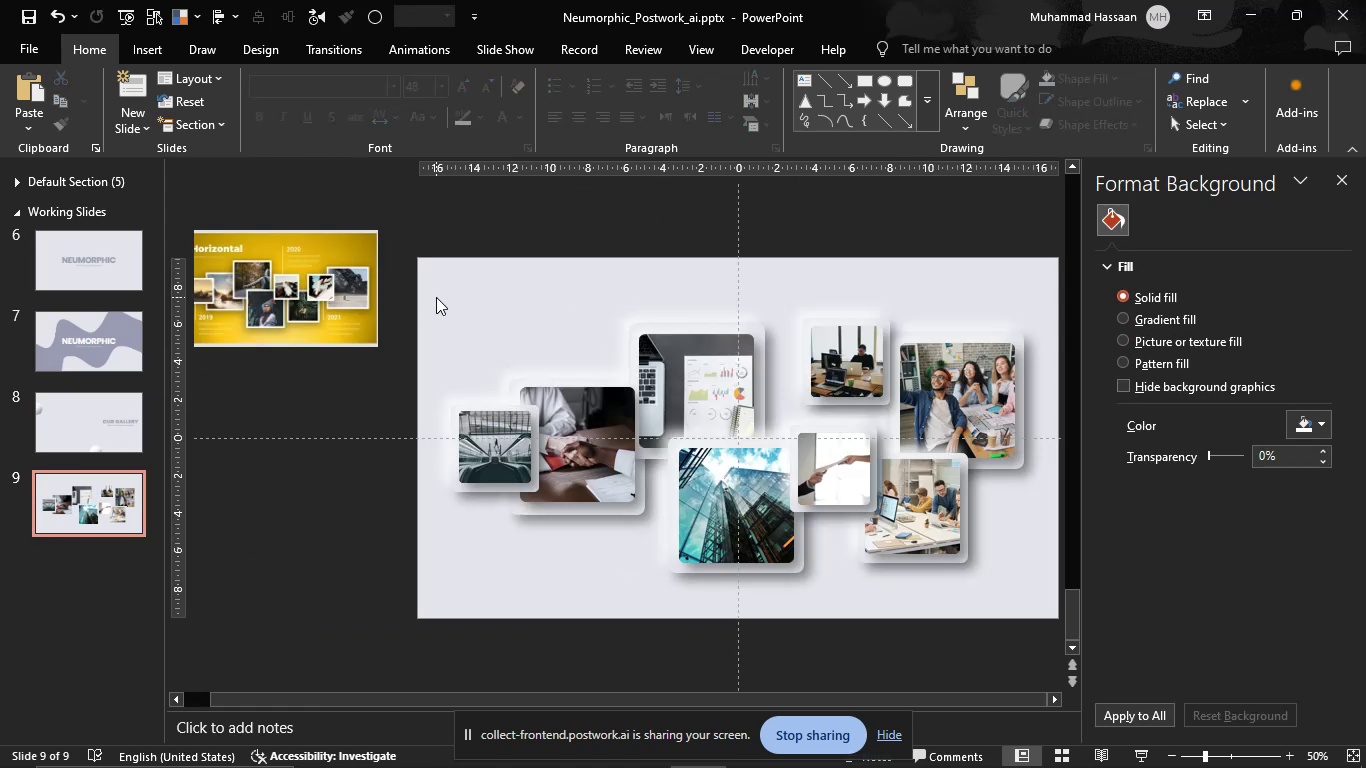 
key(Control+V)
 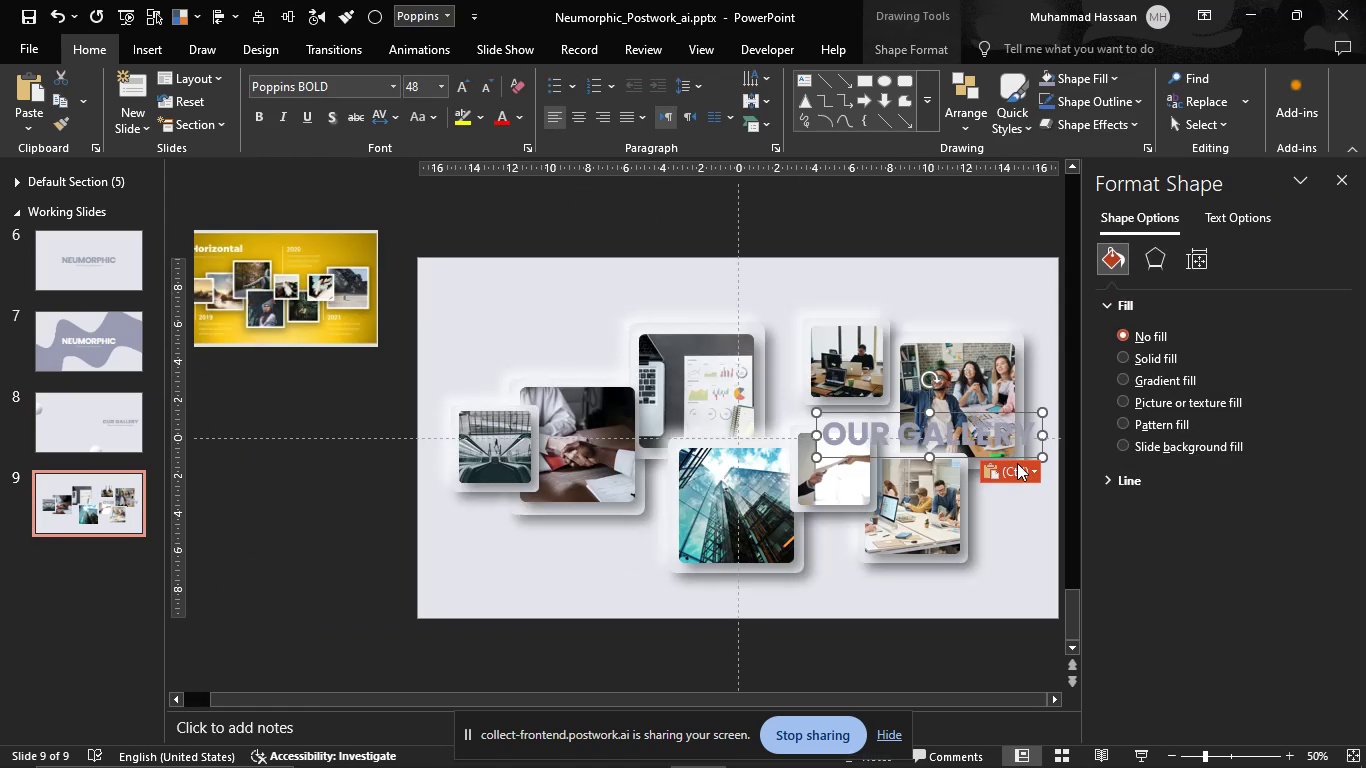 
left_click_drag(start_coordinate=[1021, 456], to_coordinate=[623, 316])
 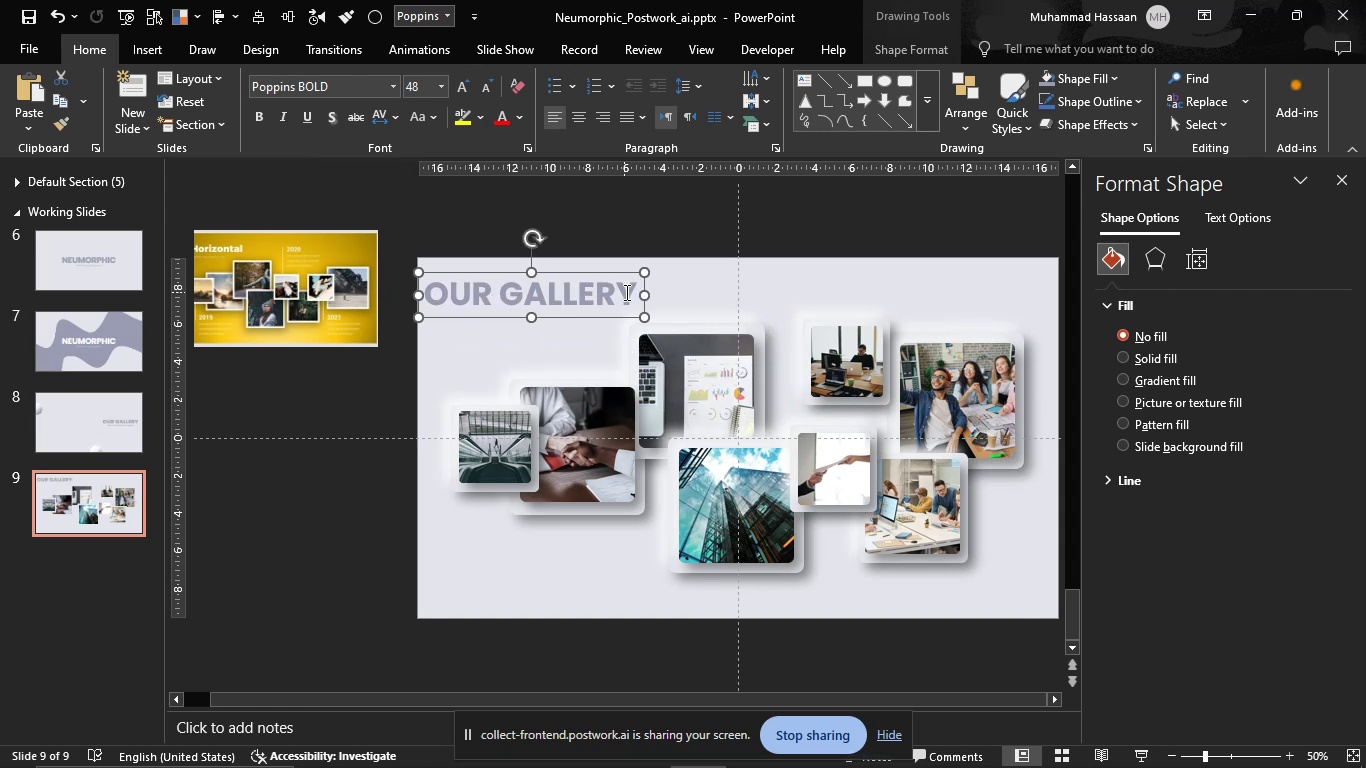 
left_click_drag(start_coordinate=[634, 292], to_coordinate=[481, 285])
 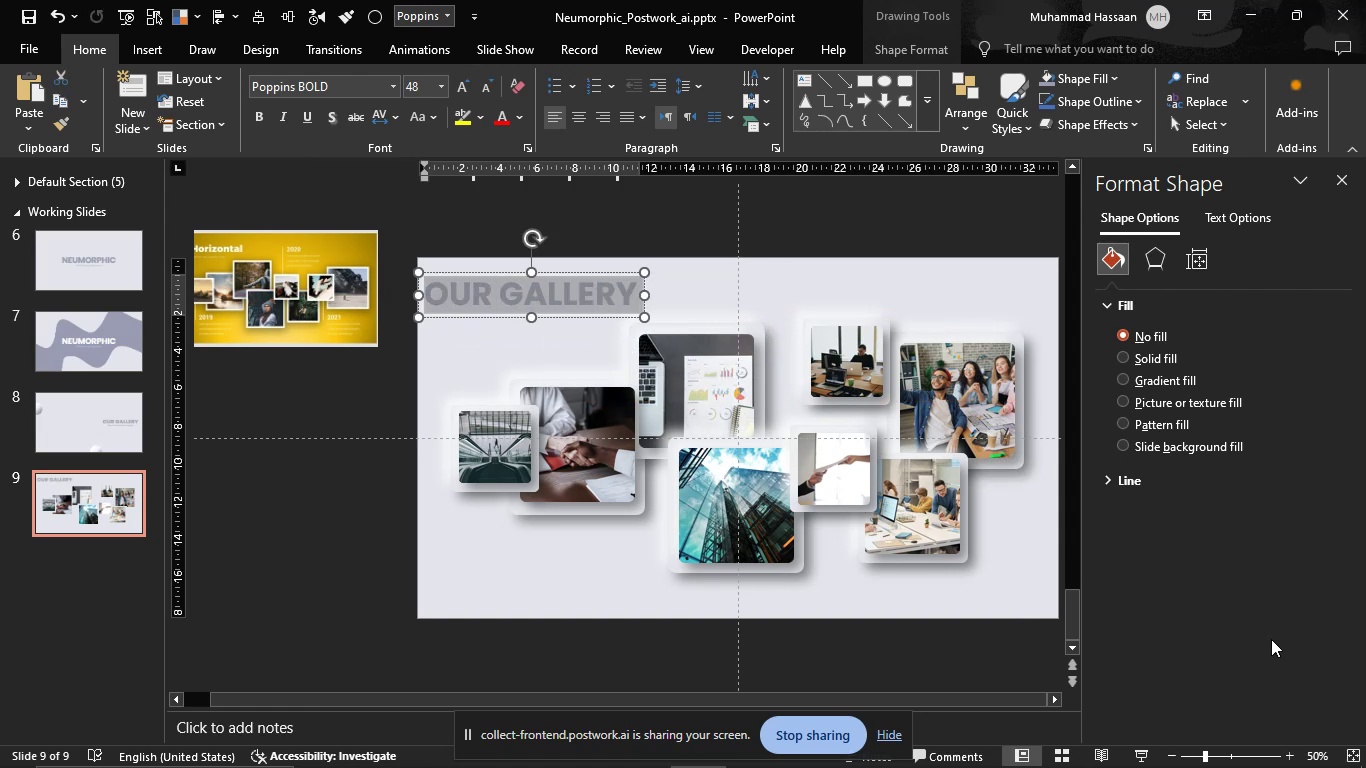 
type(our company)
 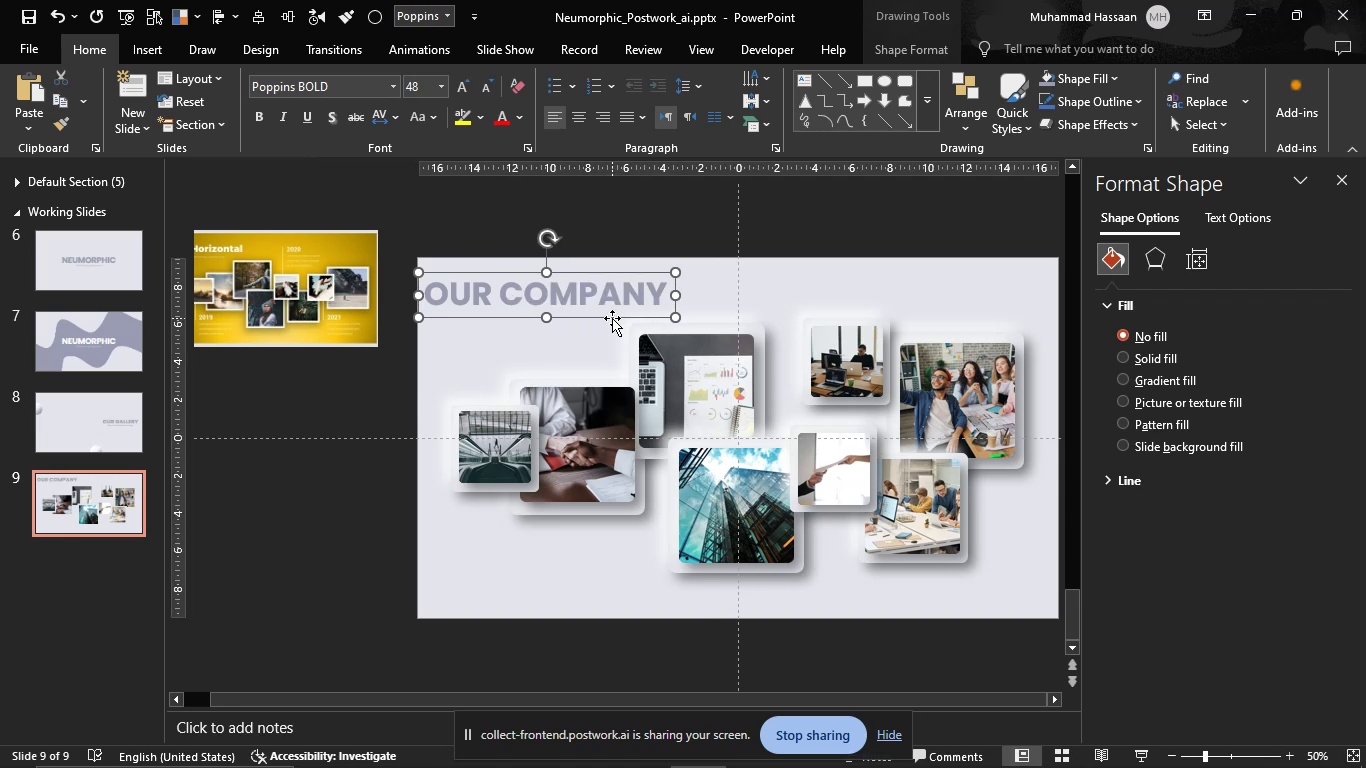 
wait(7.7)
 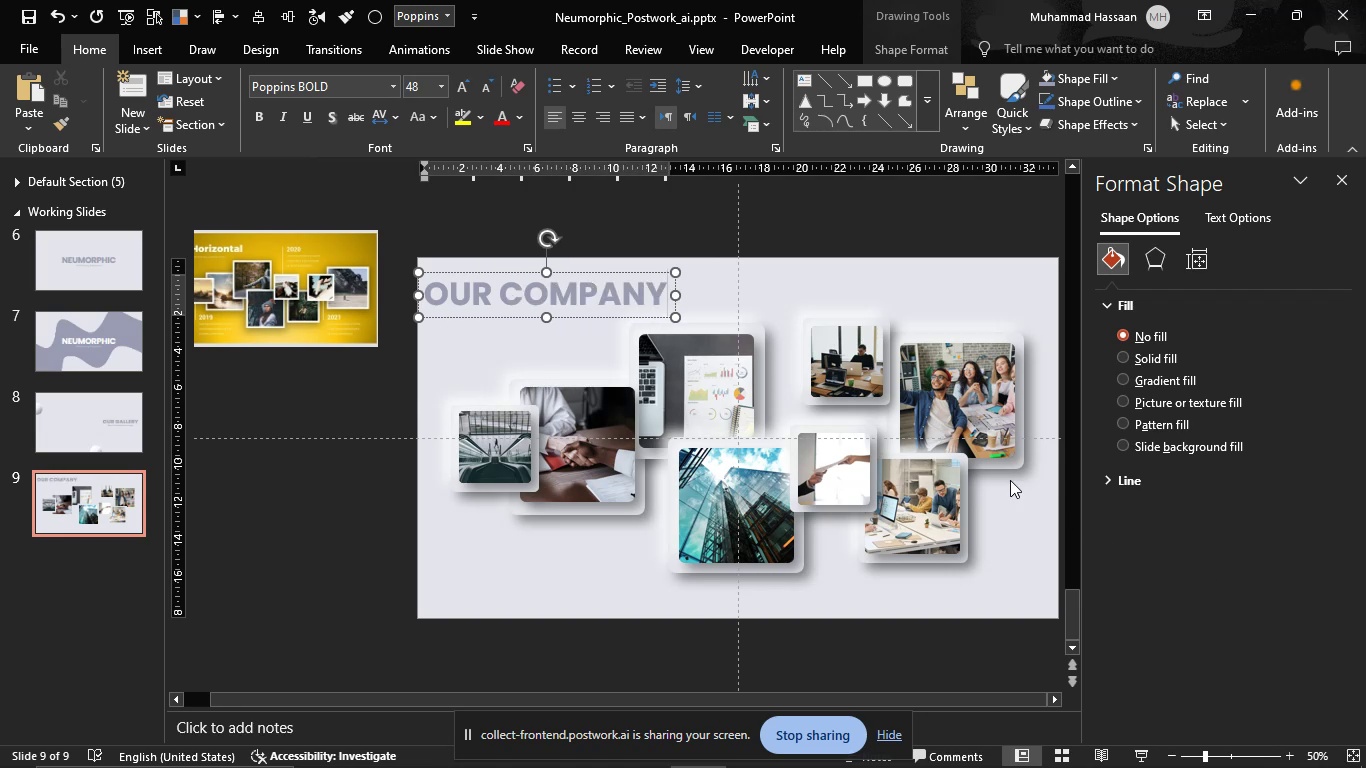 
left_click([82, 436])
 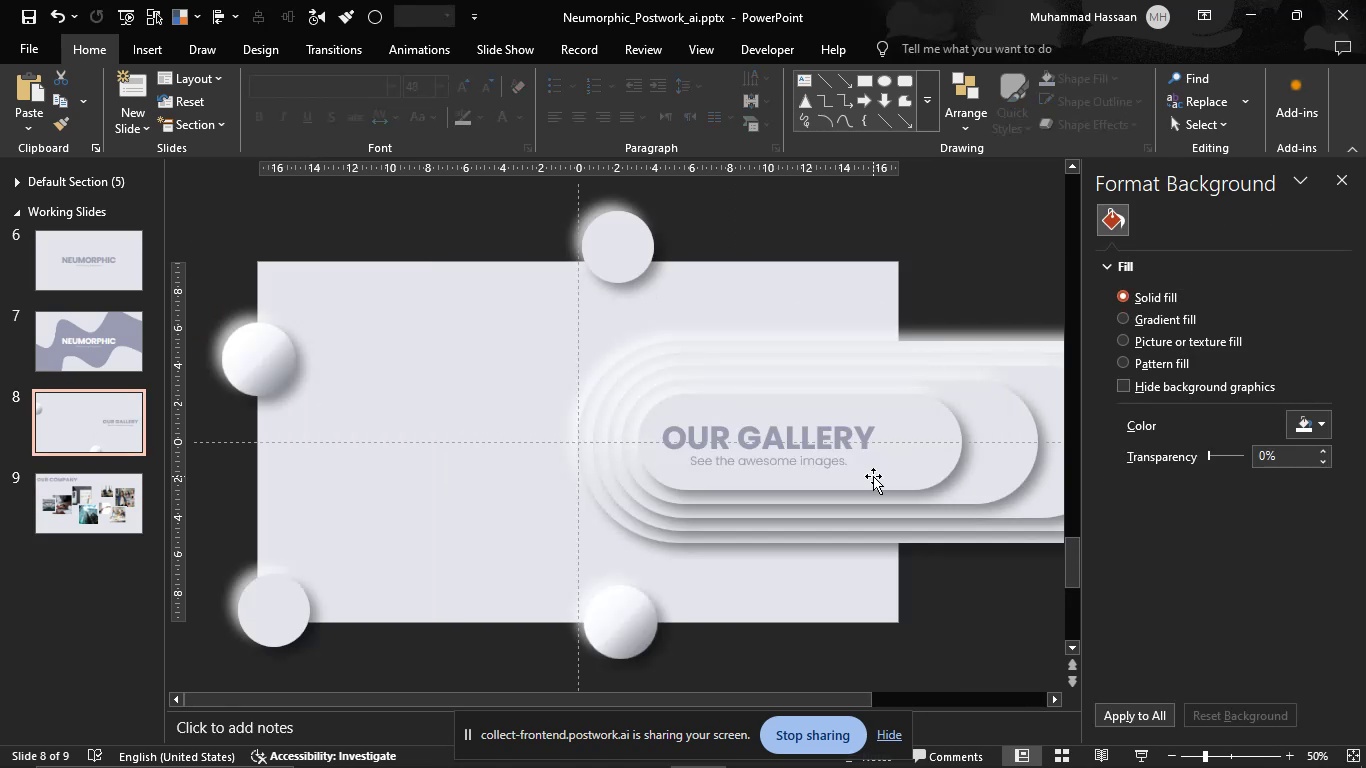 
left_click([921, 472])
 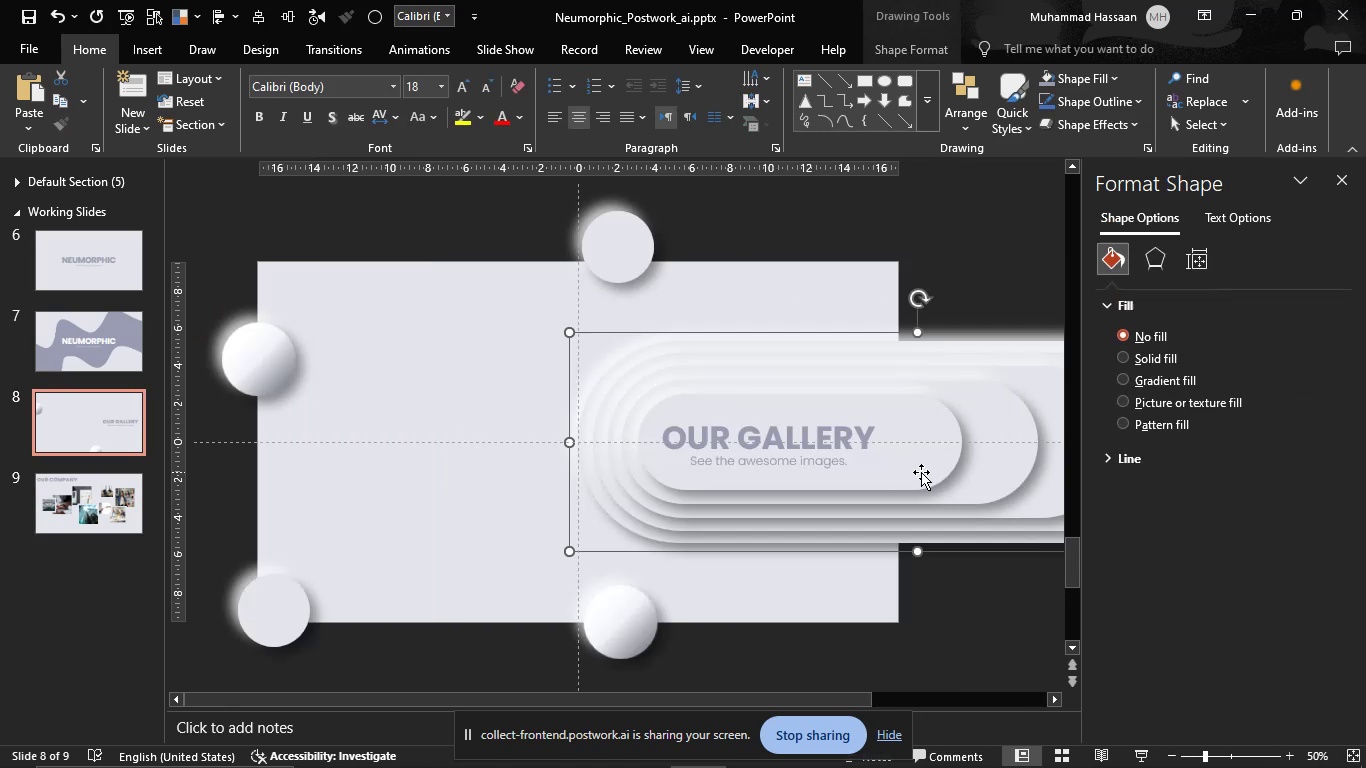 
left_click([921, 472])
 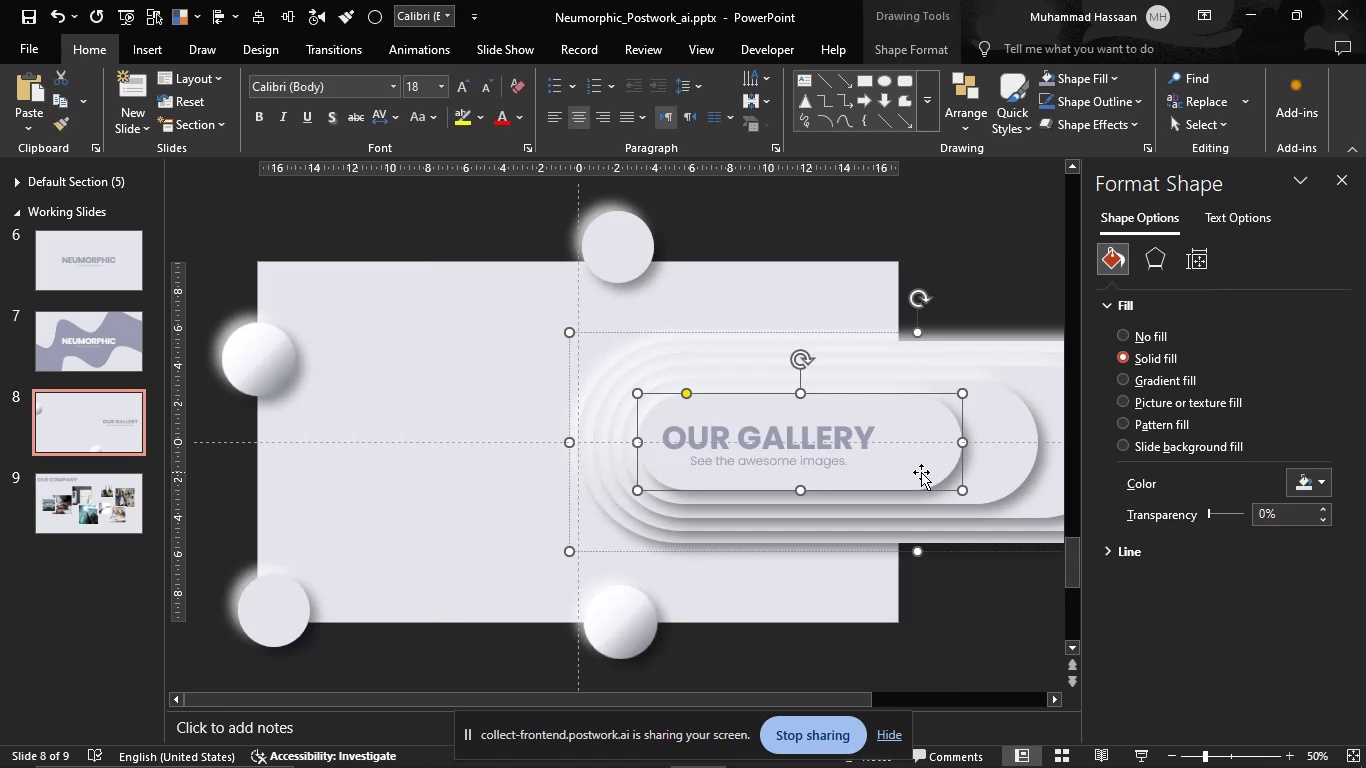 
key(Control+C)
 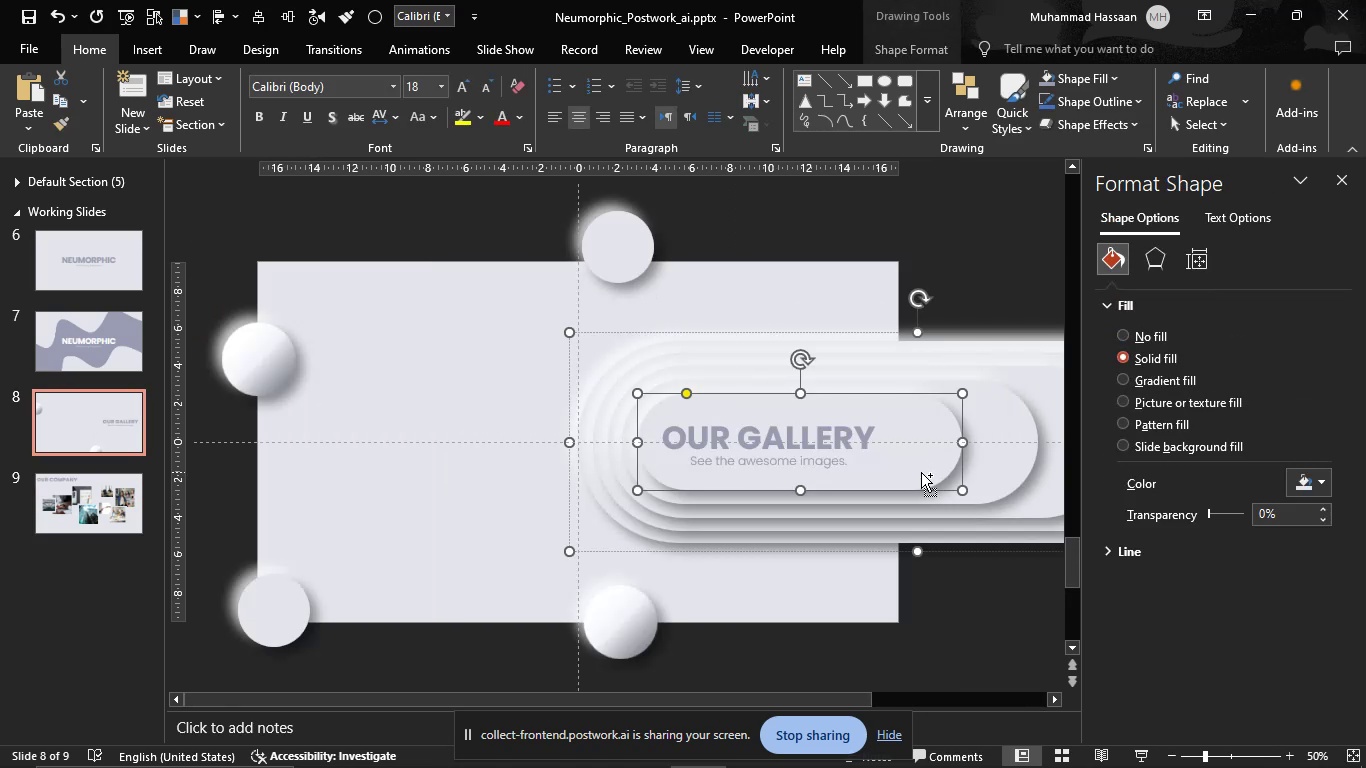 
key(Control+C)
 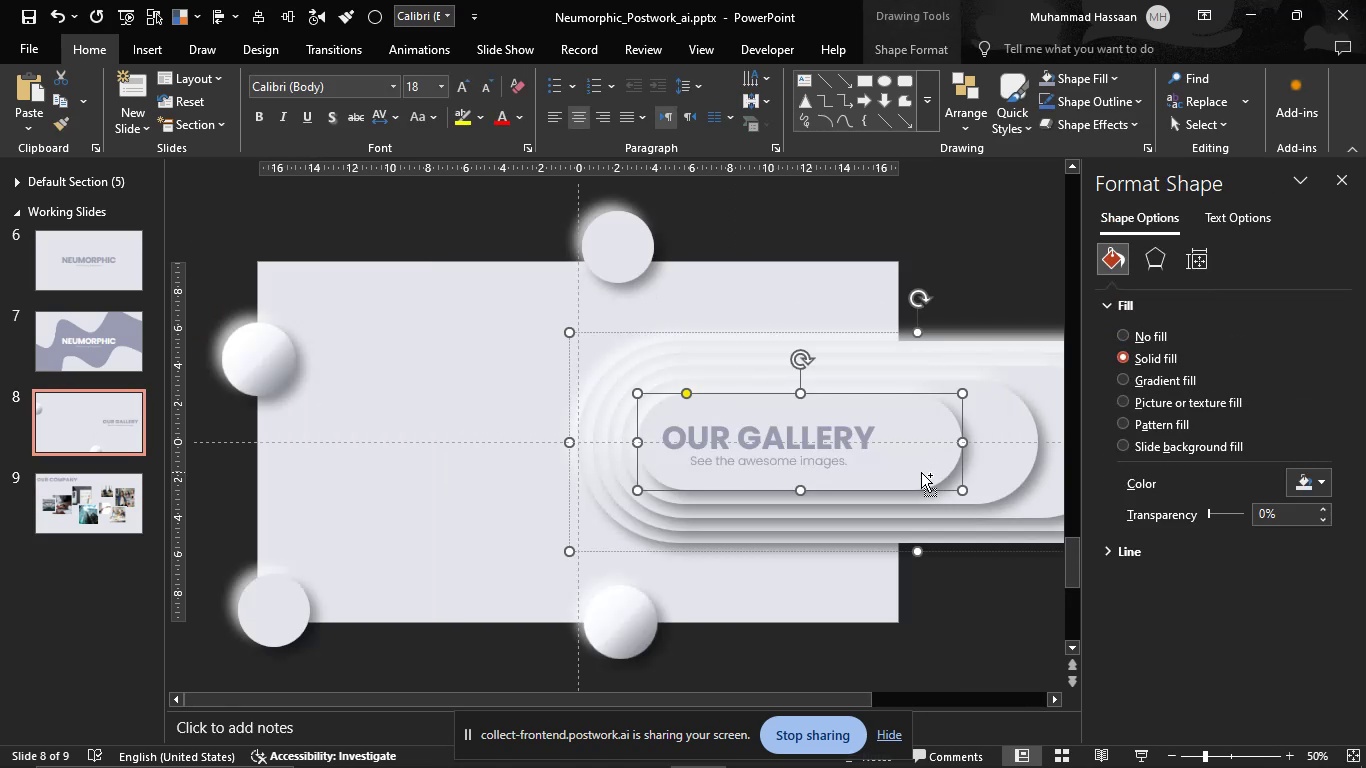 
key(Control+C)
 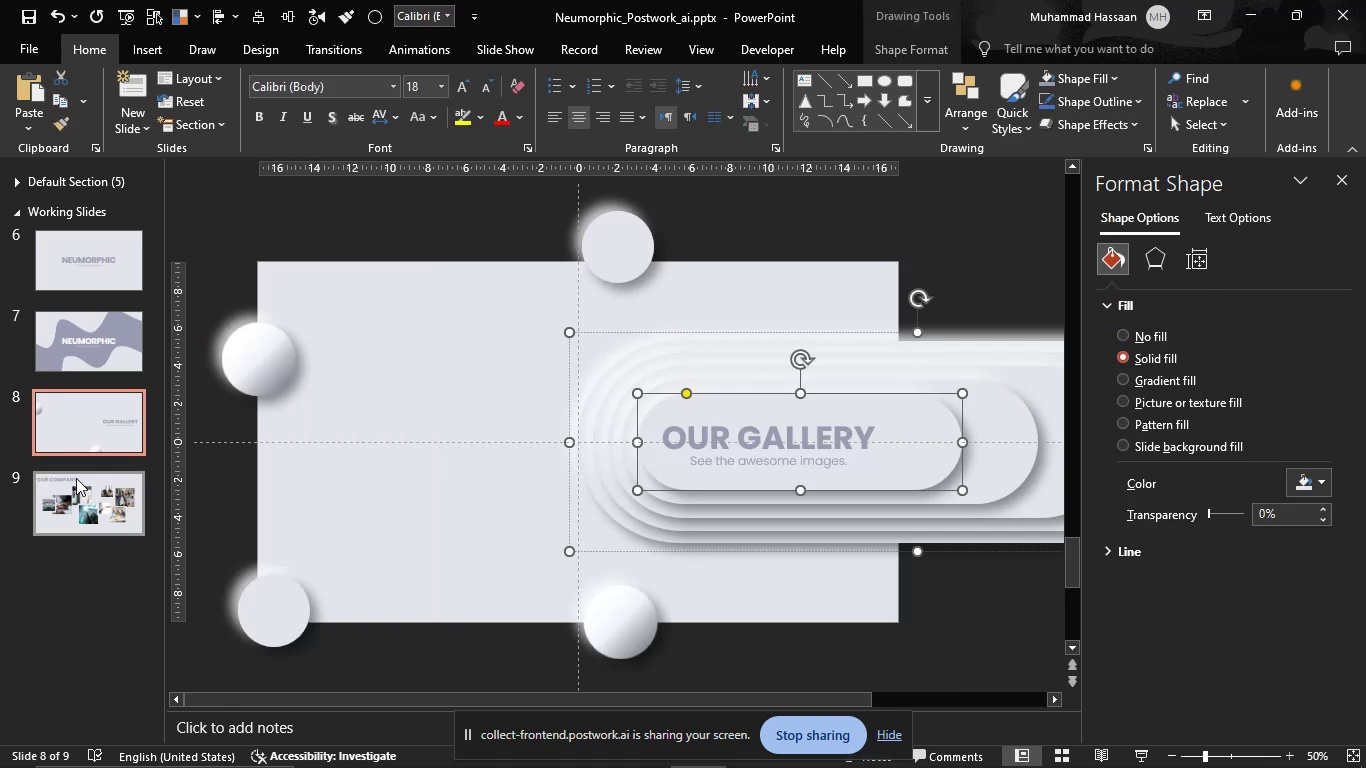 
left_click([76, 478])
 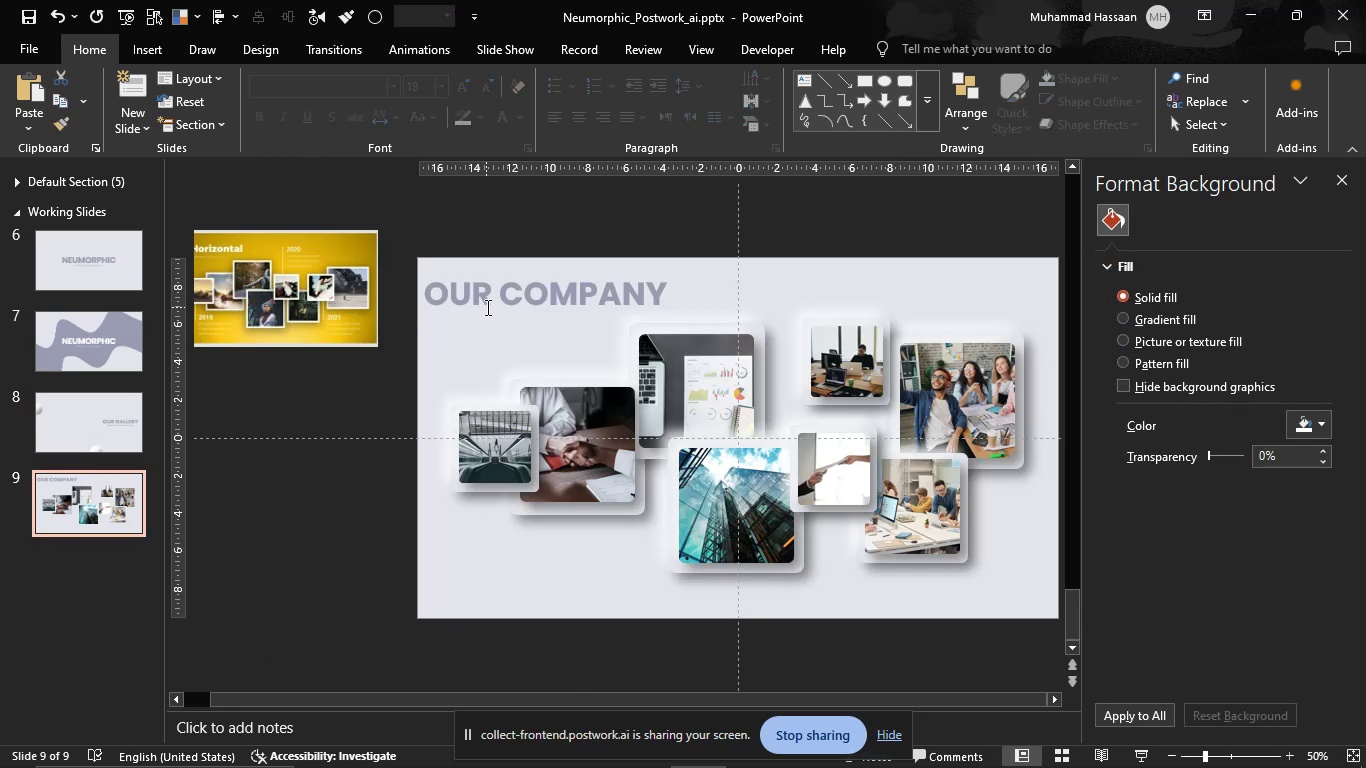 
left_click([498, 336])
 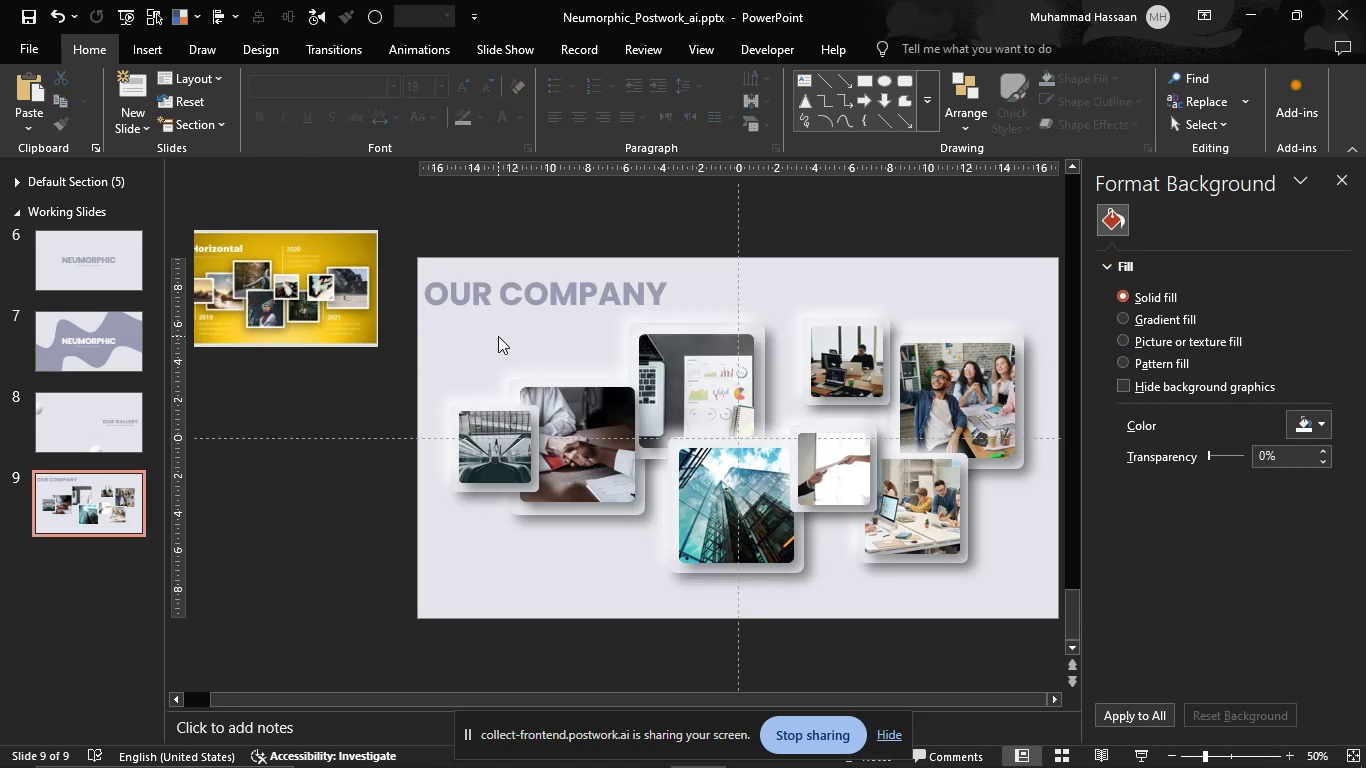 
key(Control+V)
 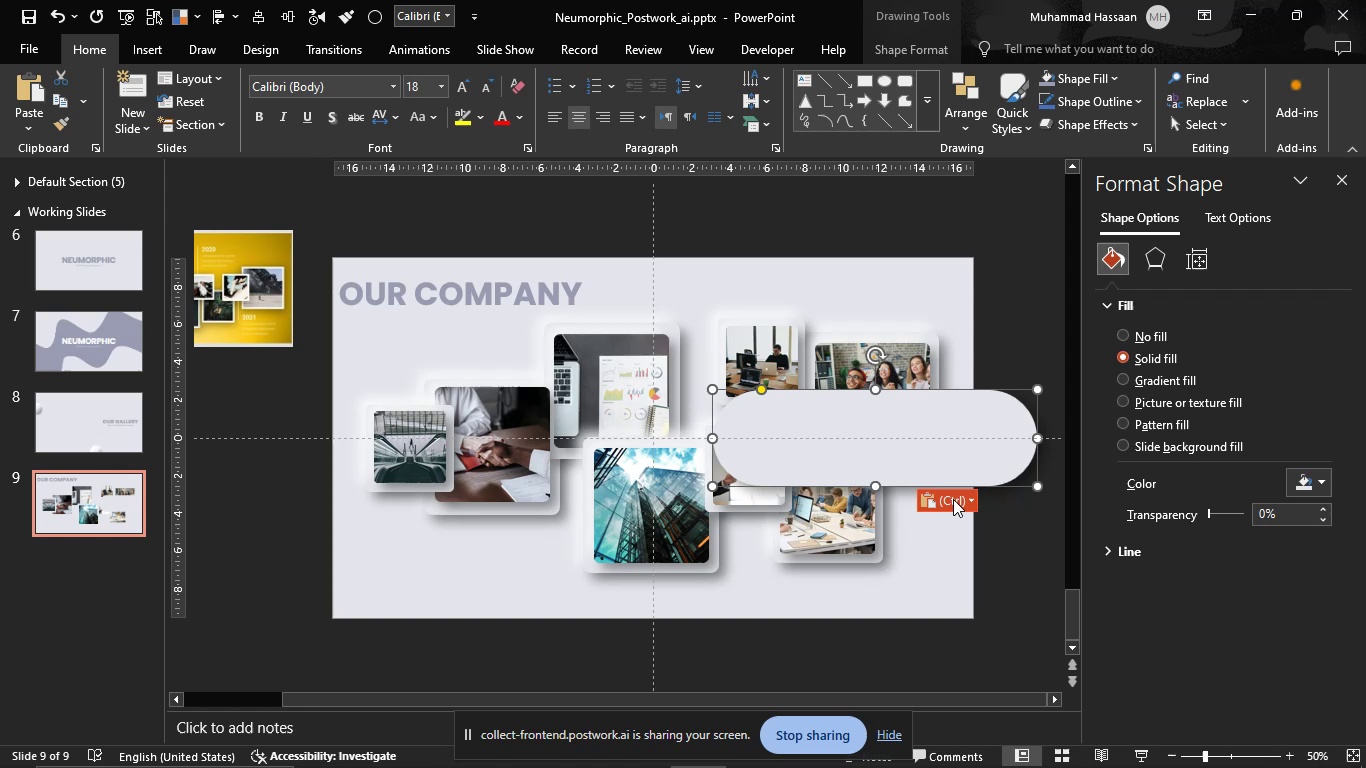 
left_click_drag(start_coordinate=[876, 488], to_coordinate=[863, 445])
 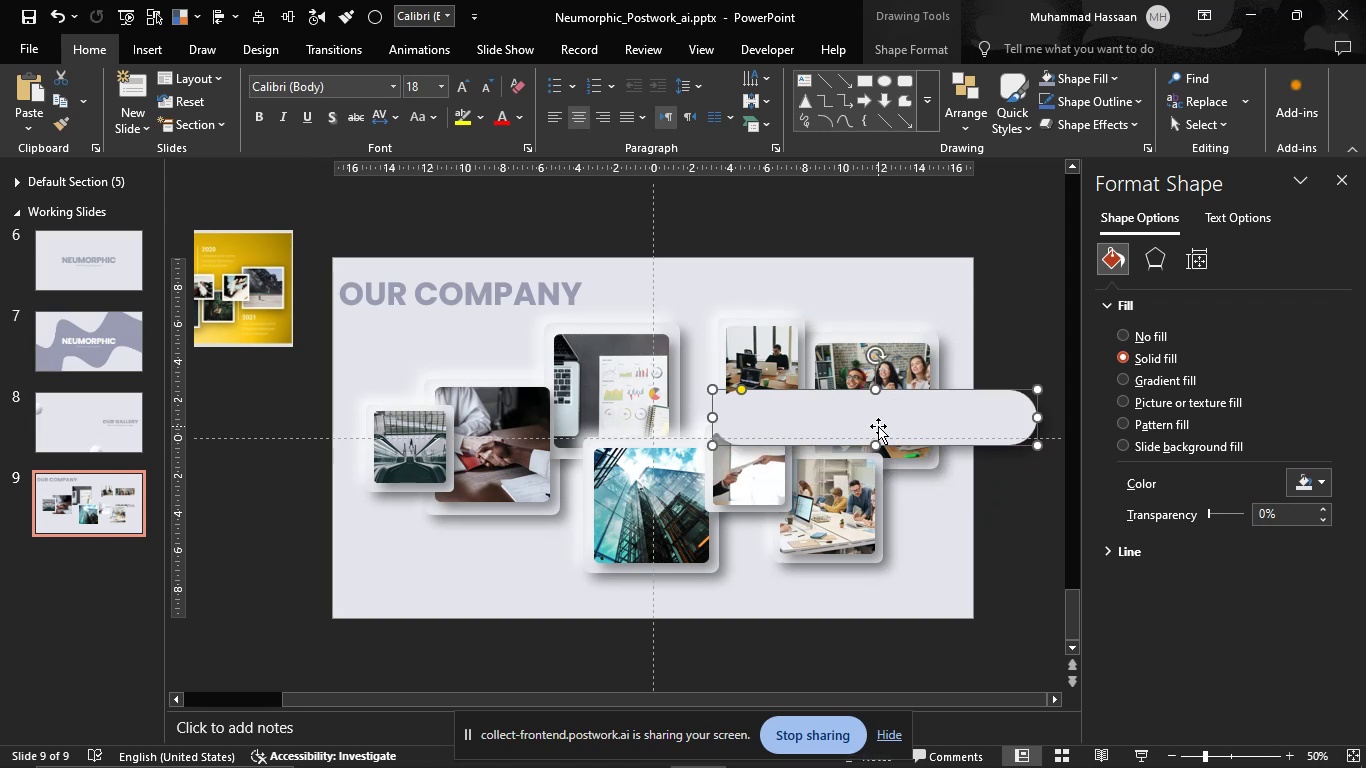 
left_click_drag(start_coordinate=[878, 426], to_coordinate=[517, 296])
 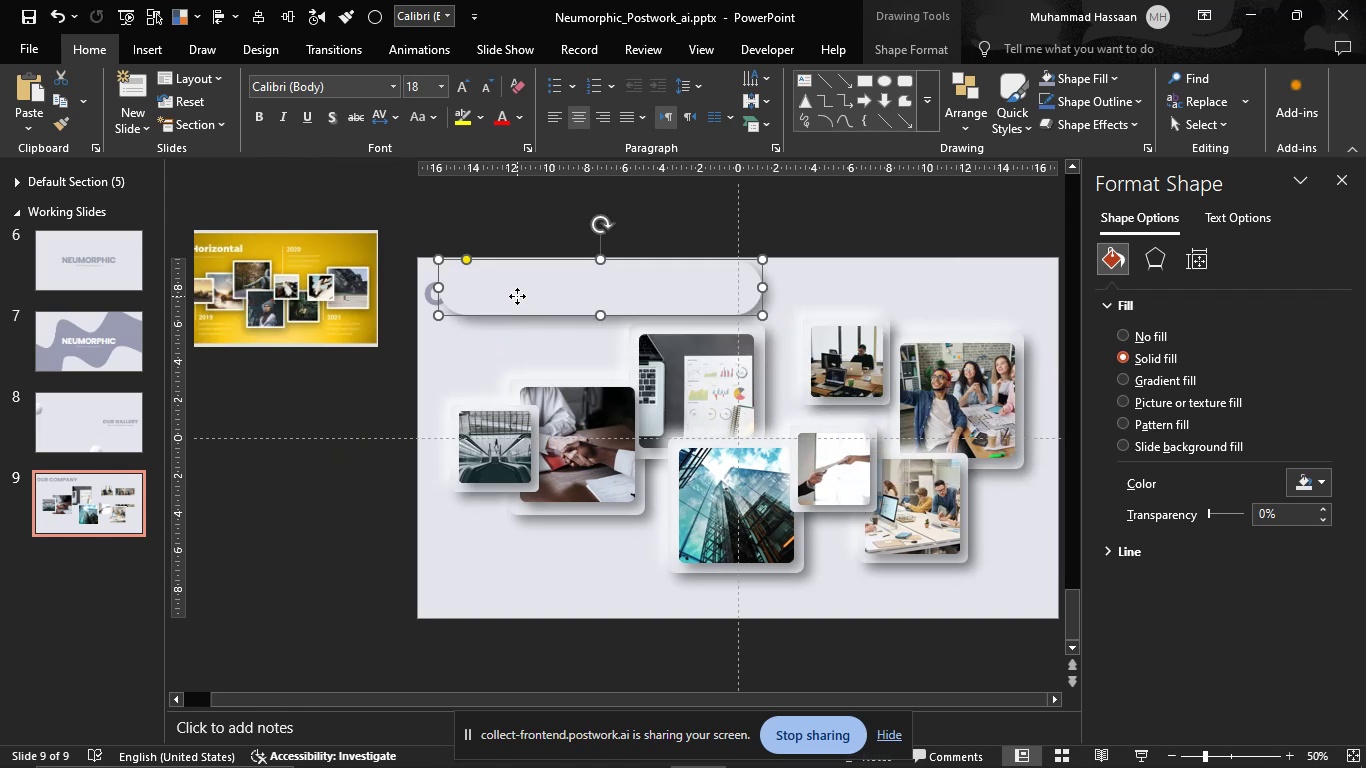 
right_click([517, 296])
 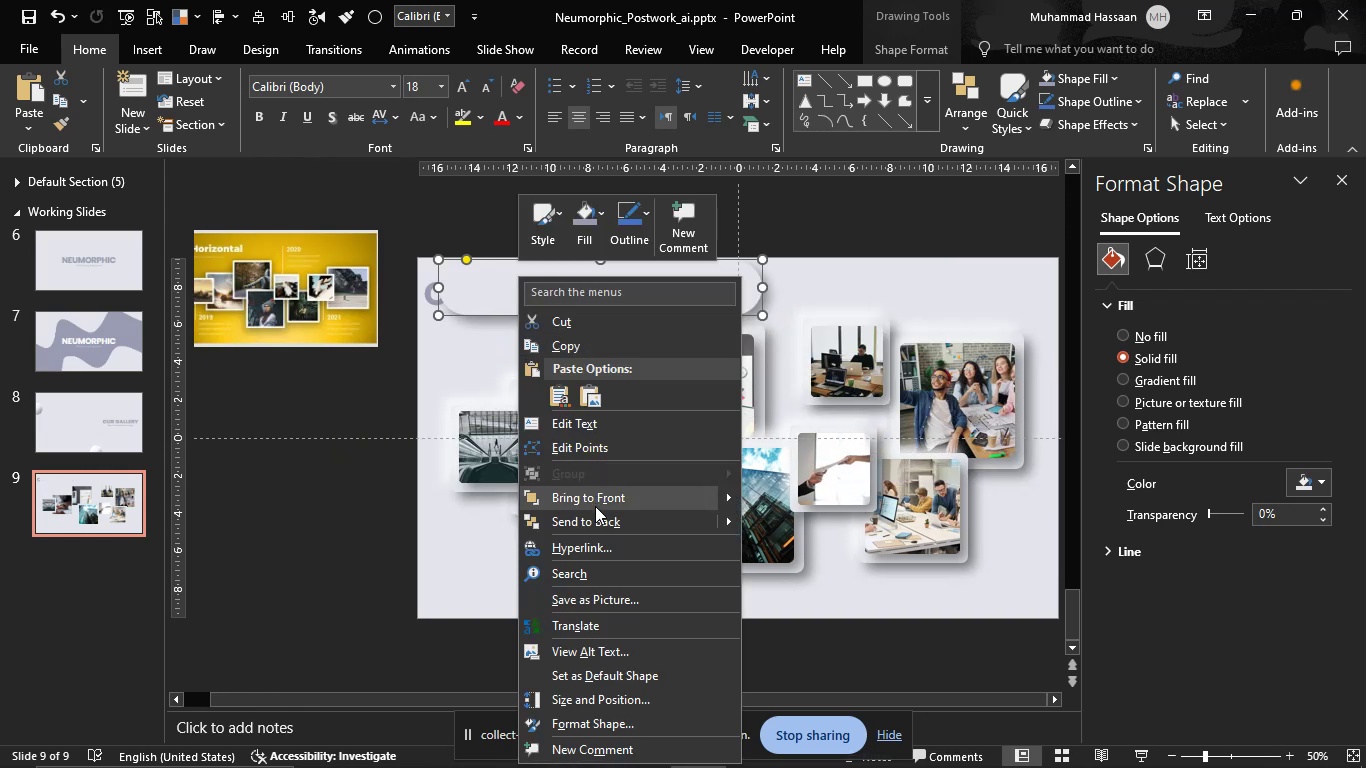 
left_click([597, 513])
 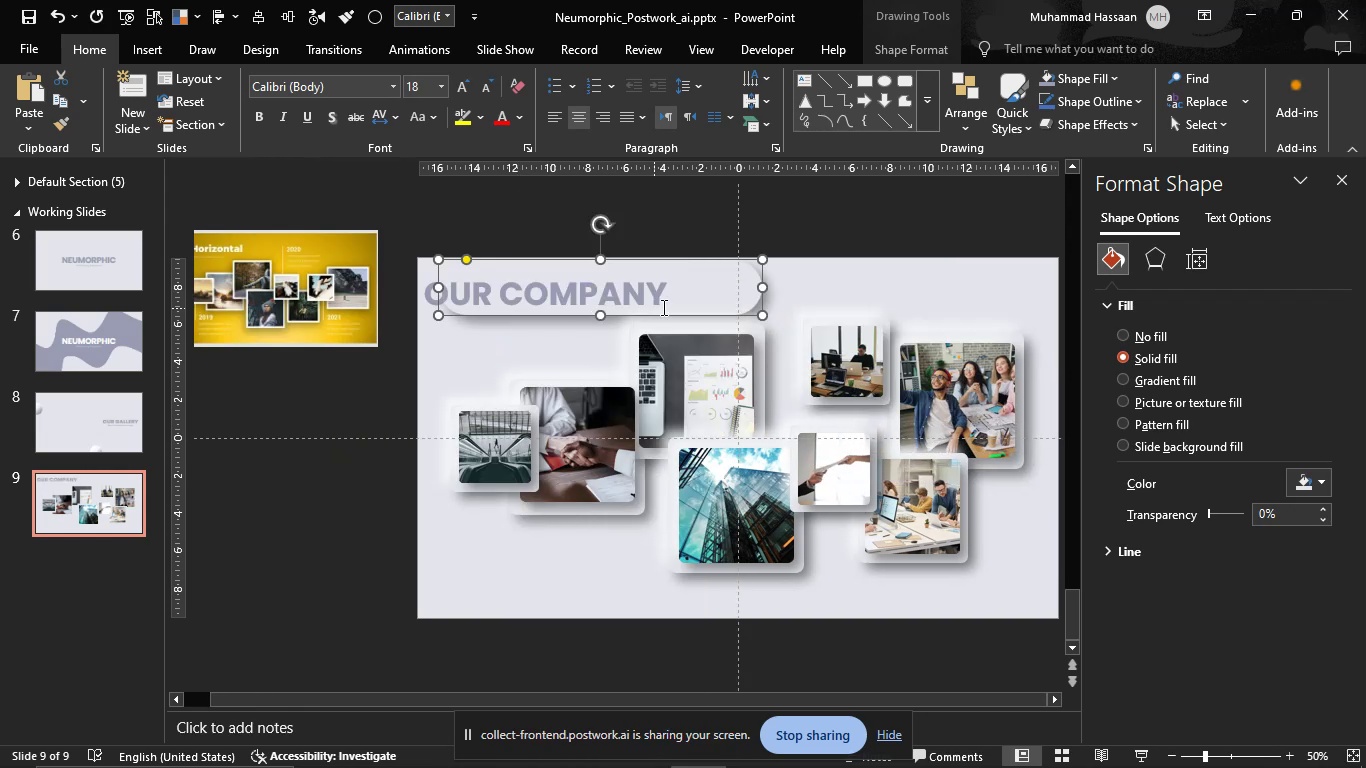 
left_click_drag(start_coordinate=[679, 295], to_coordinate=[737, 301])
 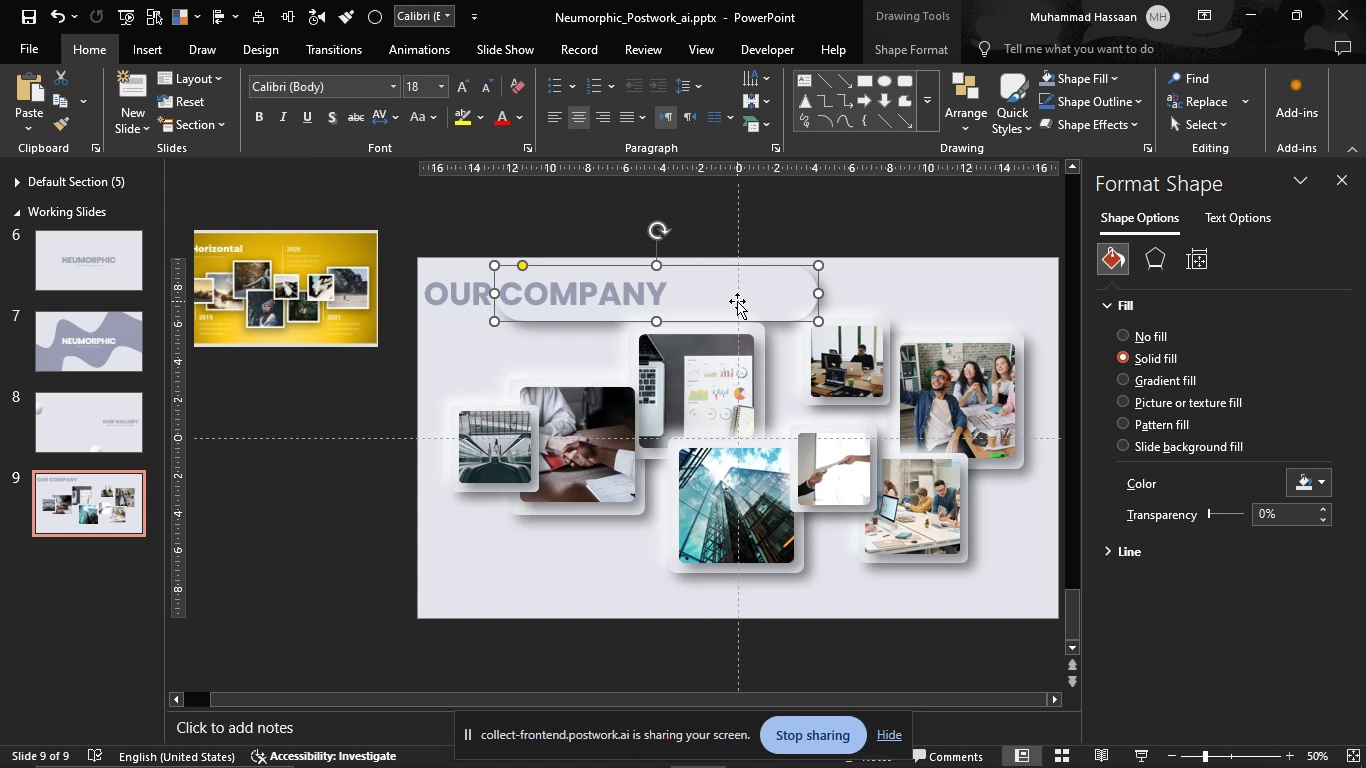 
hold_key(key=ControlLeft, duration=0.87)
scroll: coordinate [737, 301], scroll_direction: up, amount: 3.0
 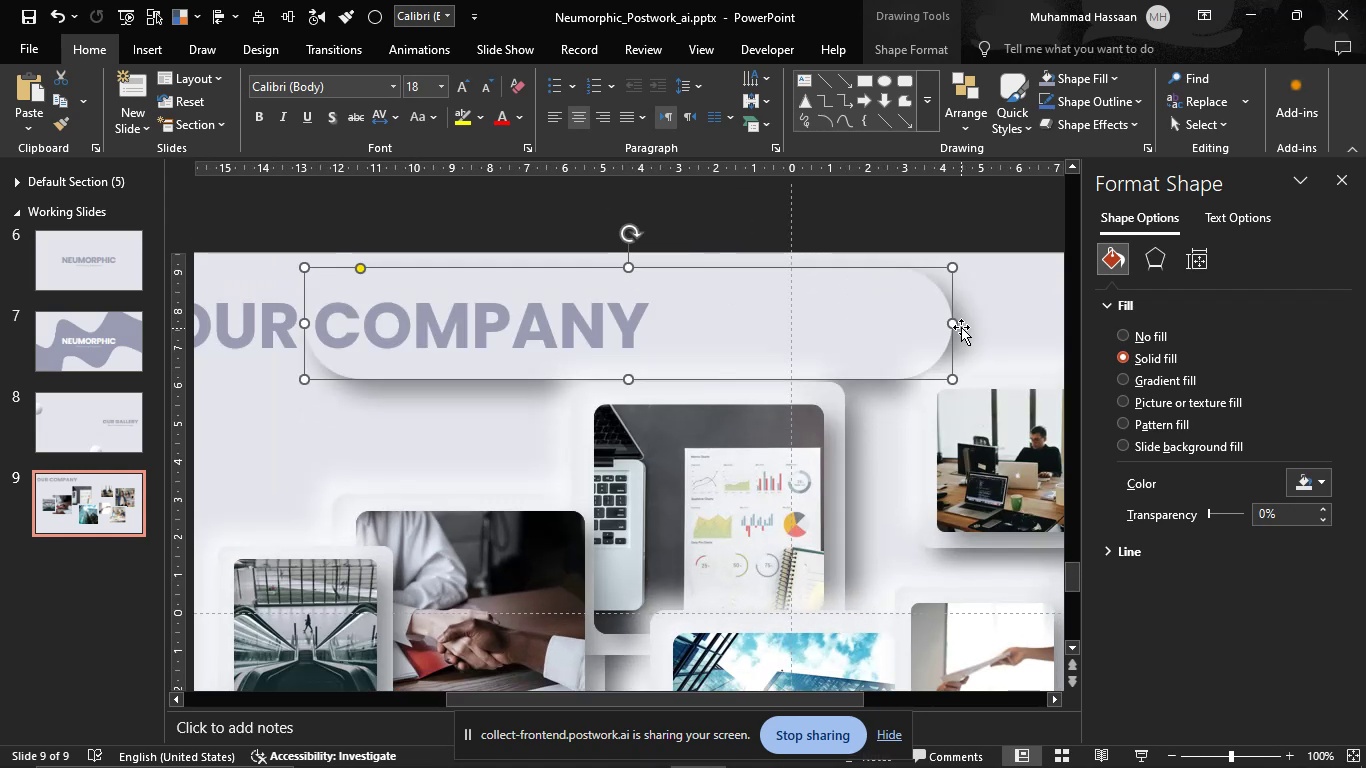 
left_click_drag(start_coordinate=[952, 323], to_coordinate=[692, 328])
 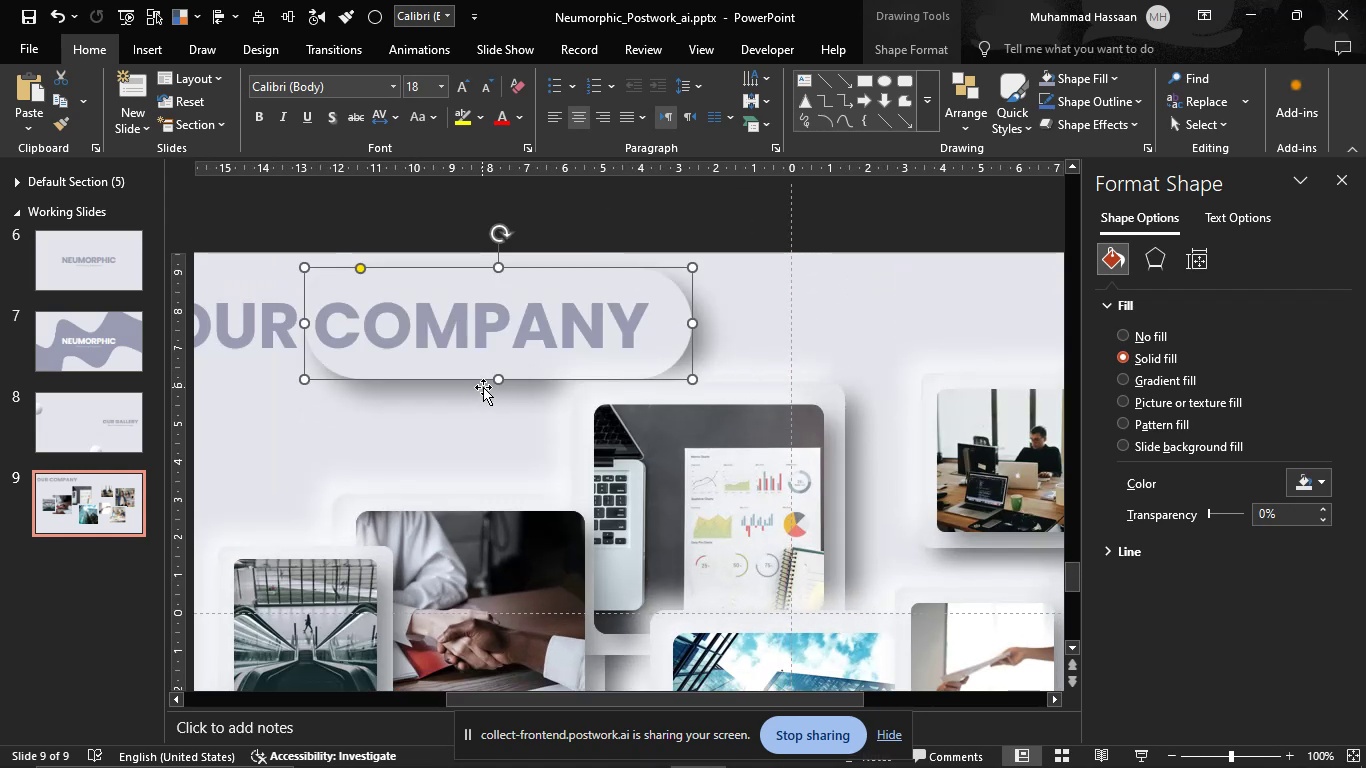 
hold_key(key=ControlLeft, duration=1.53)
left_click_drag(start_coordinate=[497, 383], to_coordinate=[496, 369])
 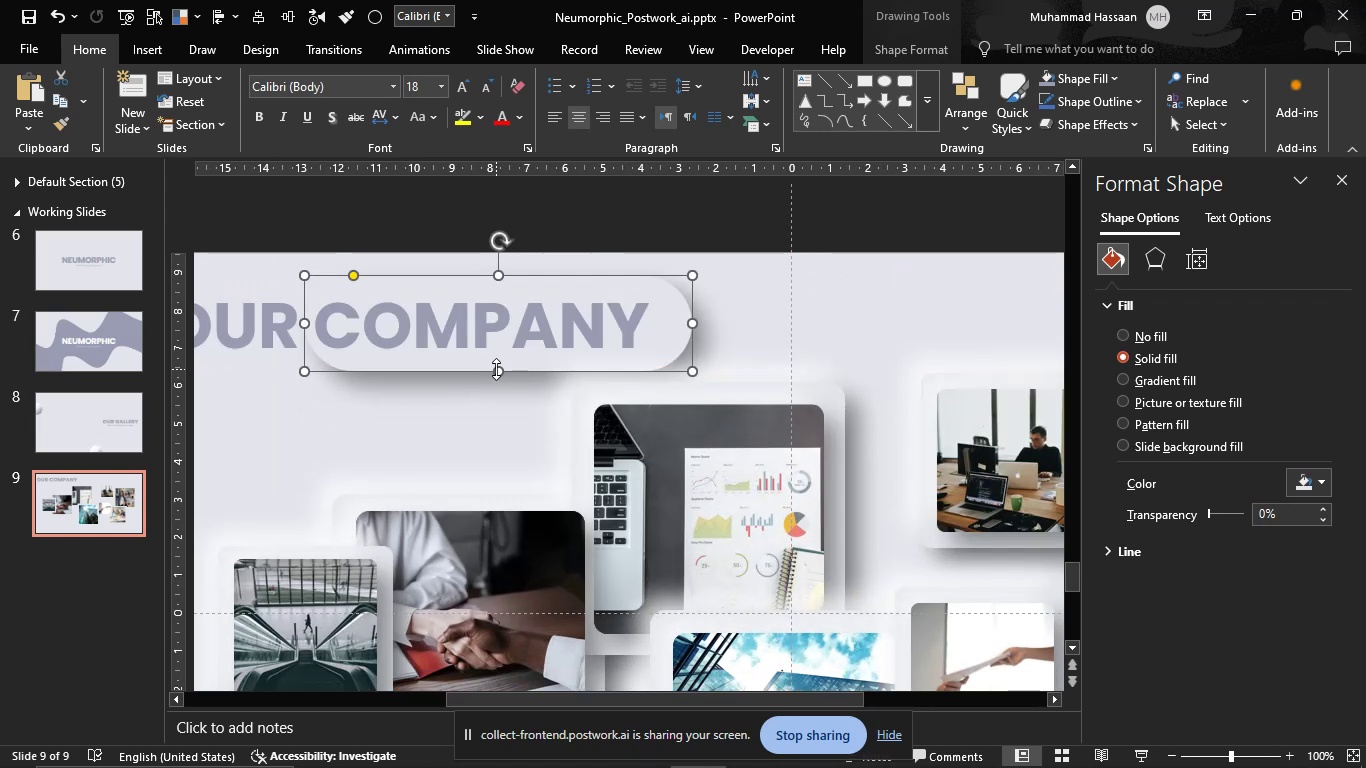 
hold_key(key=ControlLeft, duration=0.36)
 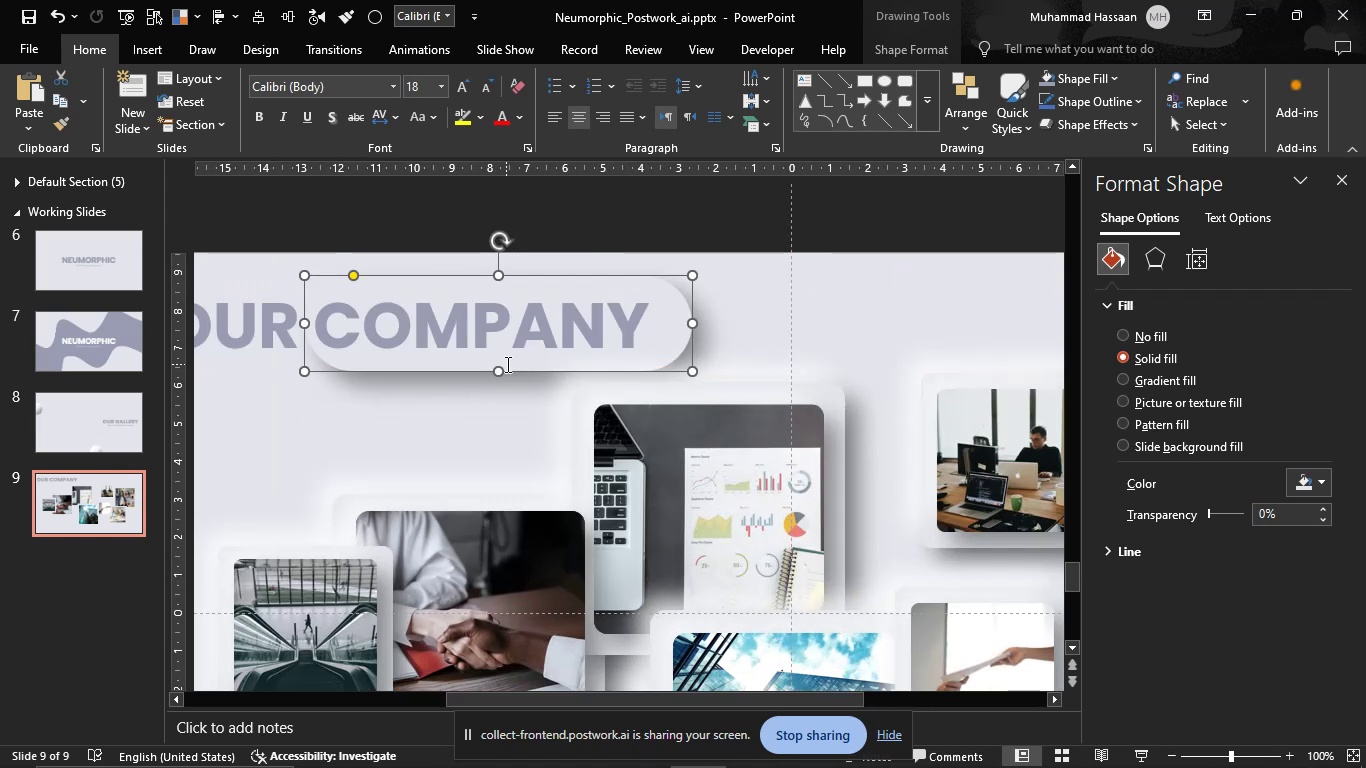 
hold_key(key=ControlLeft, duration=1.14)
left_click_drag(start_coordinate=[499, 372], to_coordinate=[499, 366])
 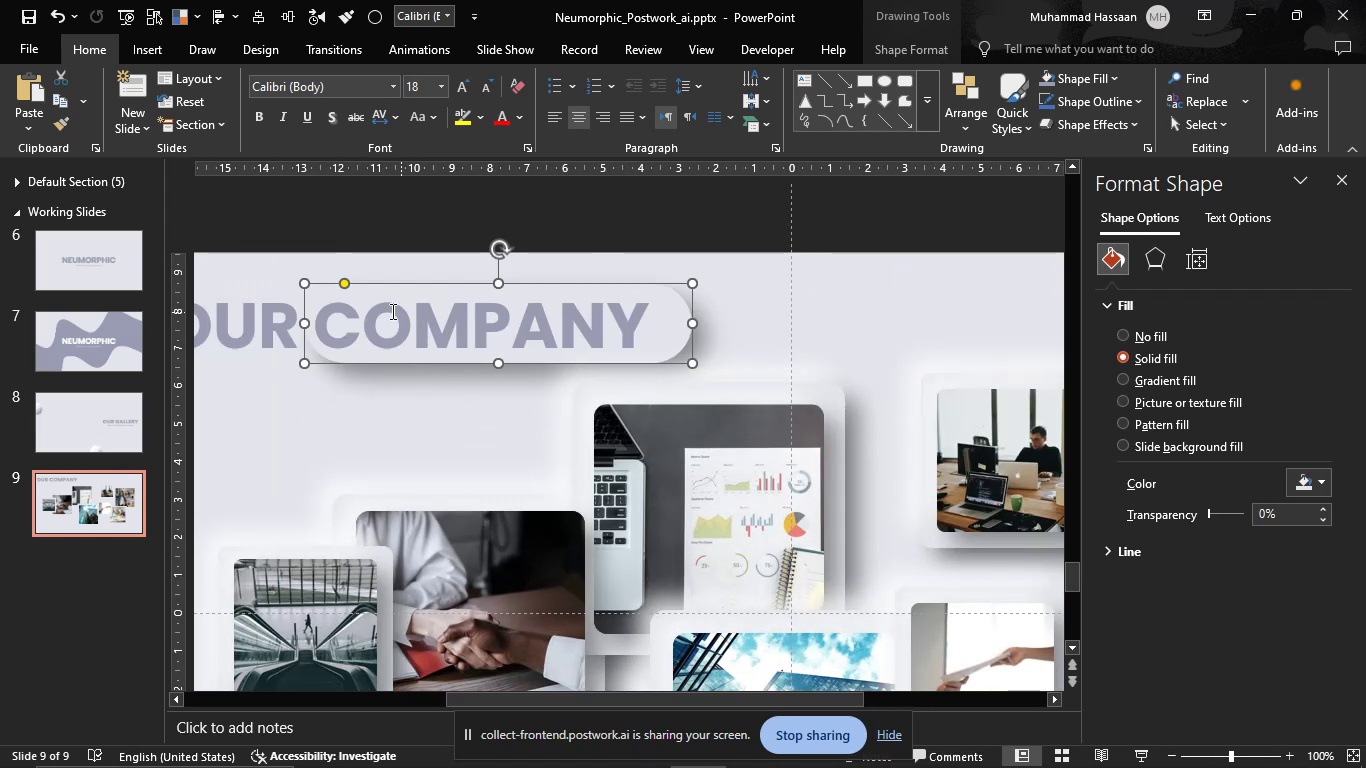 
left_click_drag(start_coordinate=[341, 284], to_coordinate=[303, 283])
 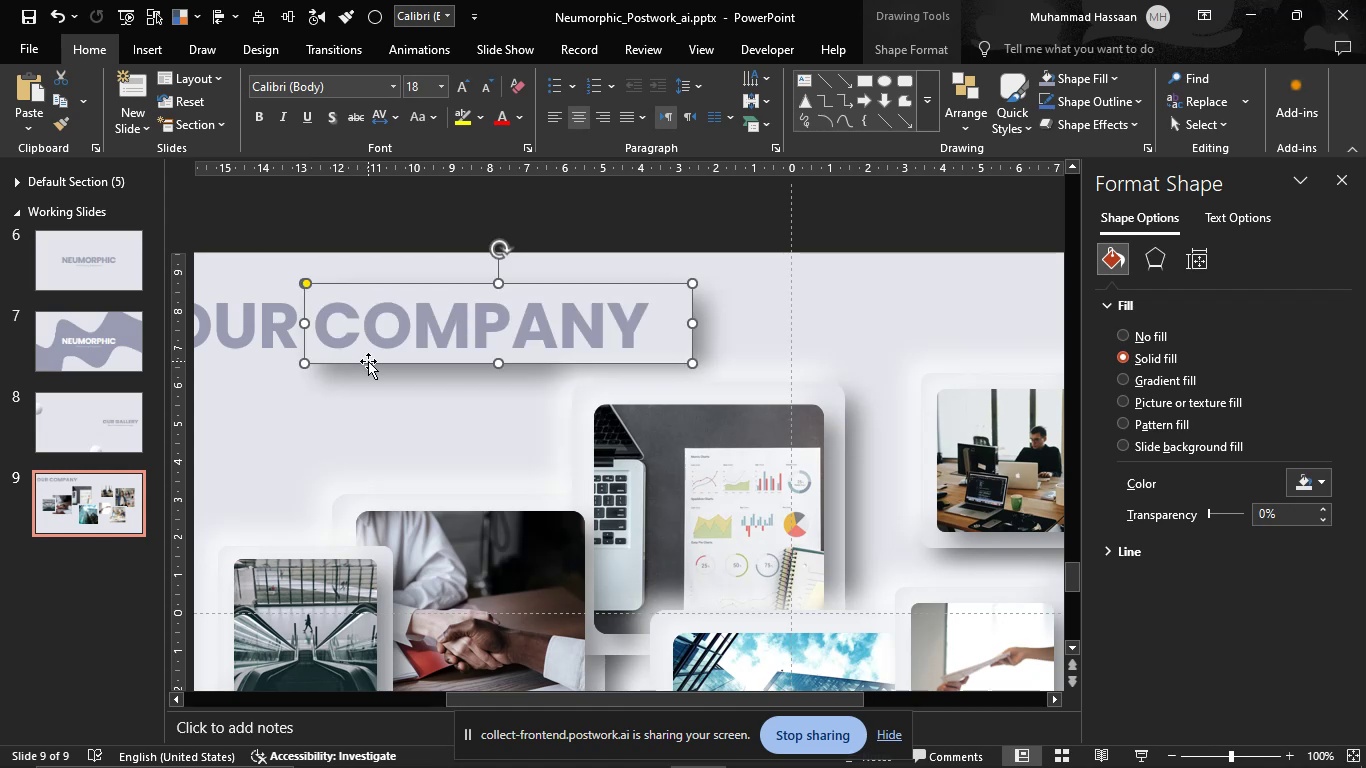 
left_click_drag(start_coordinate=[368, 362], to_coordinate=[368, 368])
 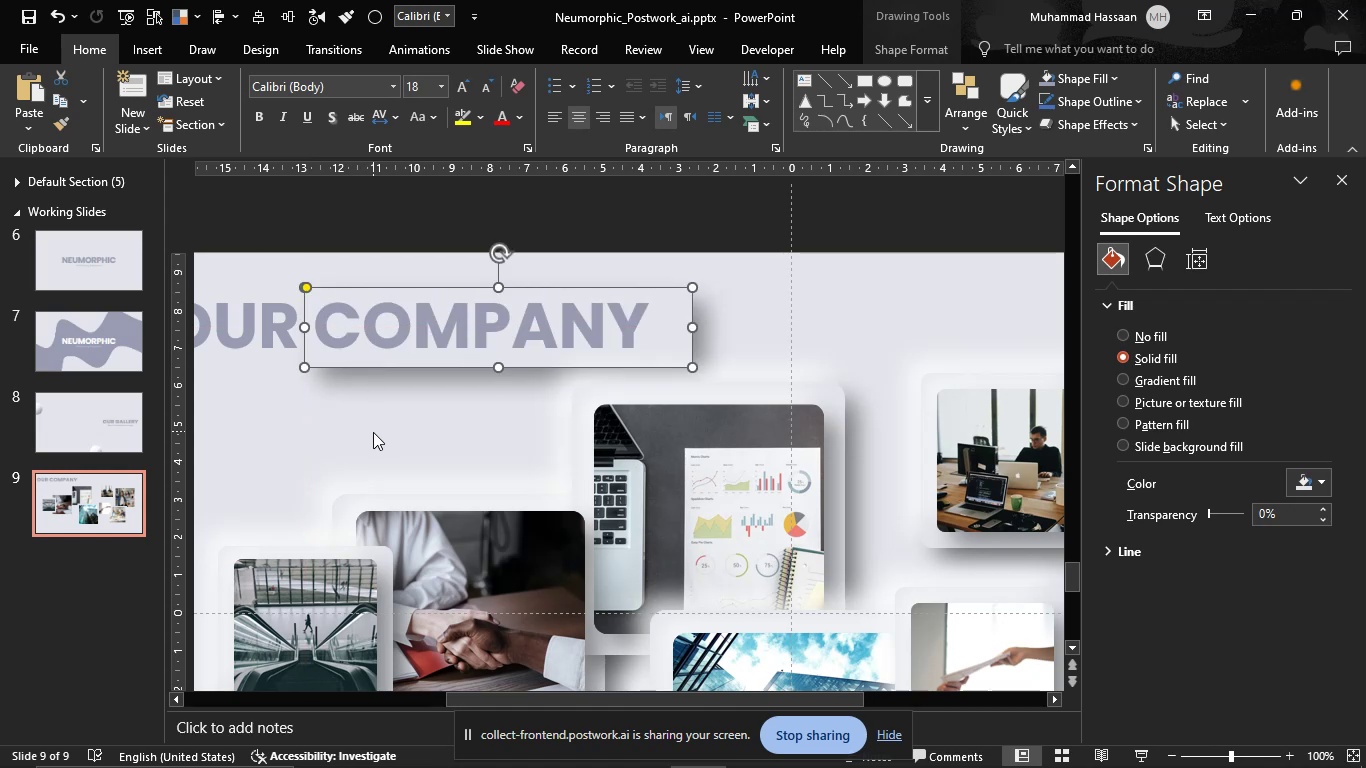 
left_click([373, 432])
 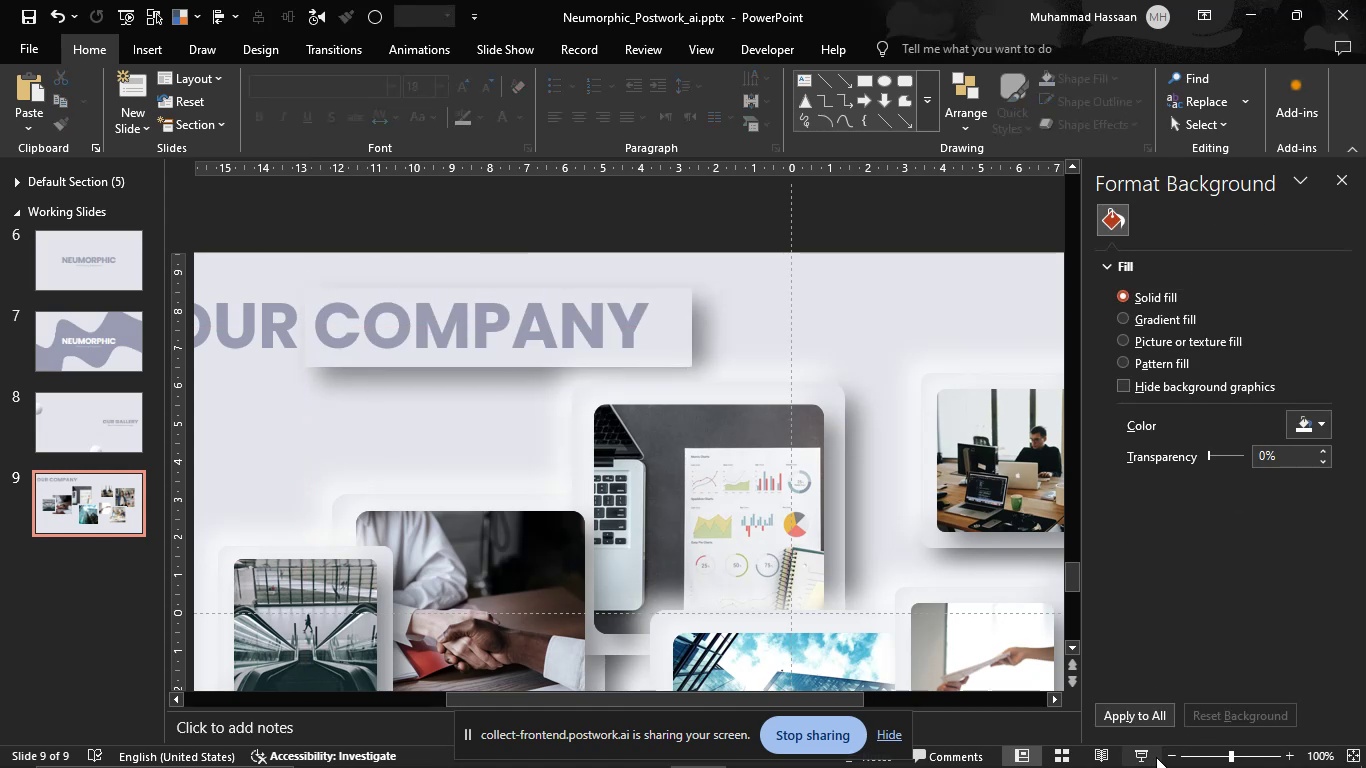 
left_click([1127, 746])
 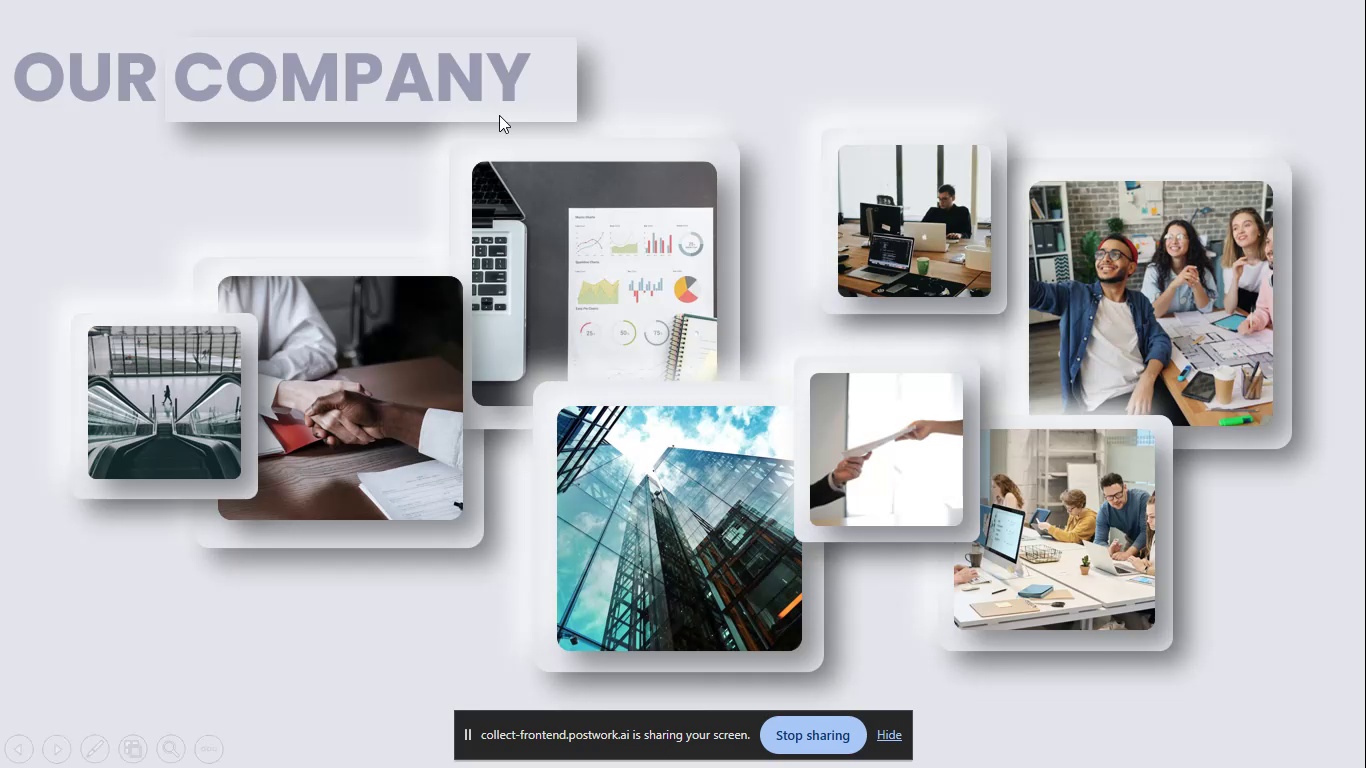 
right_click([287, 197])
 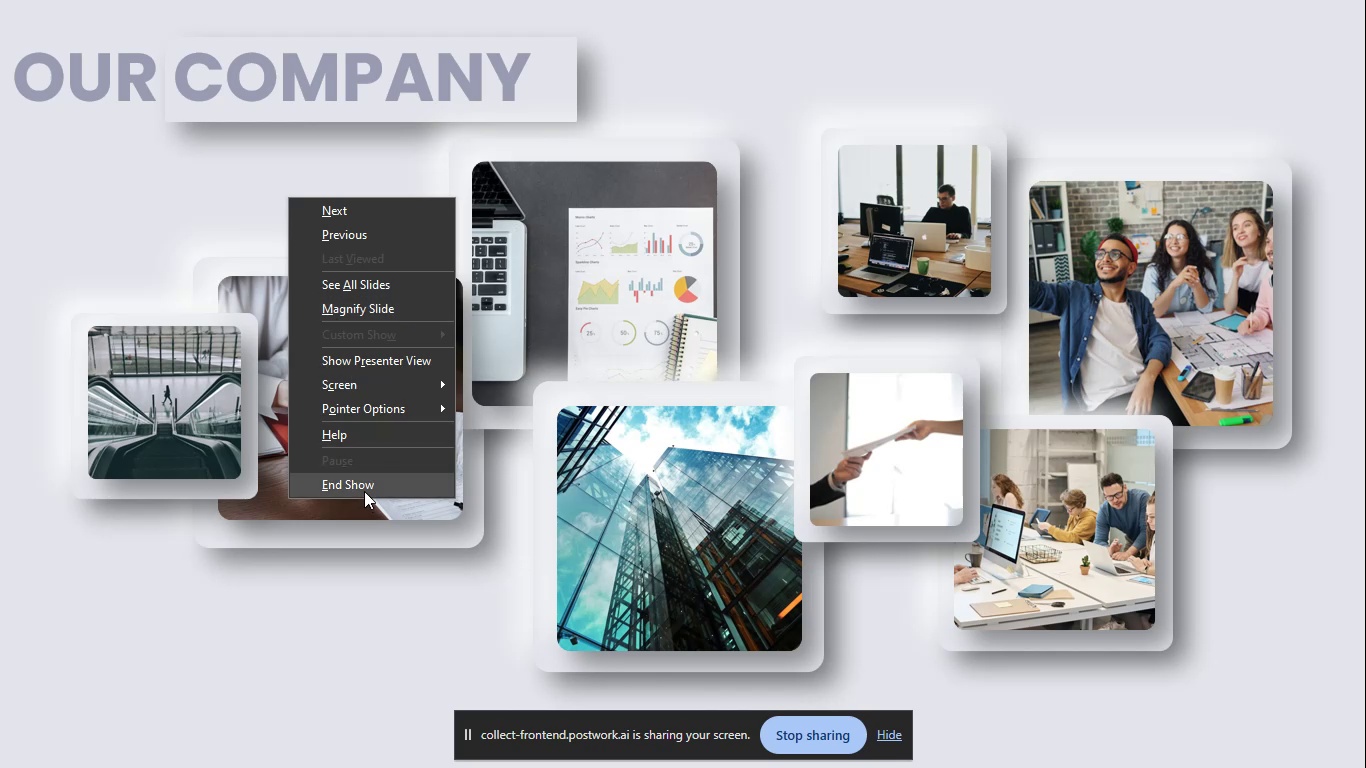 
left_click([364, 489])
 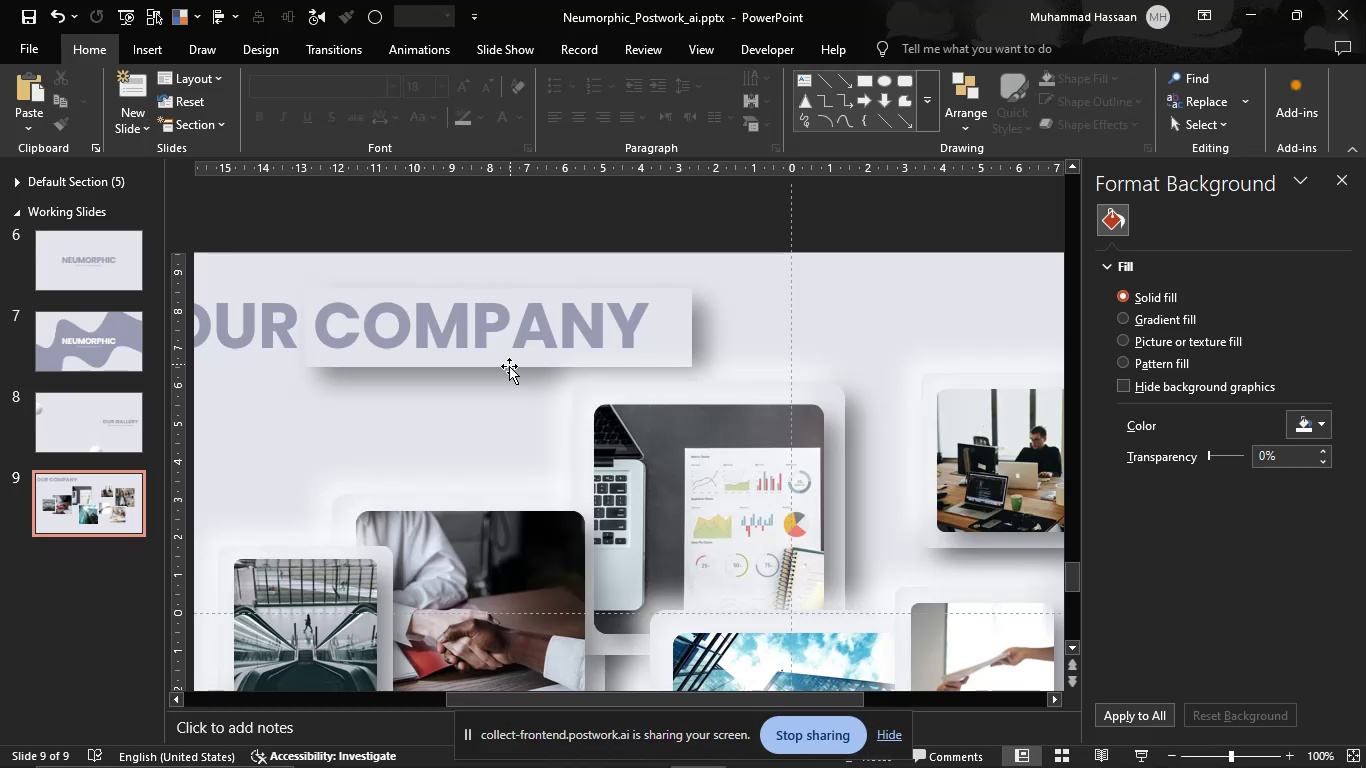 
left_click([509, 367])
 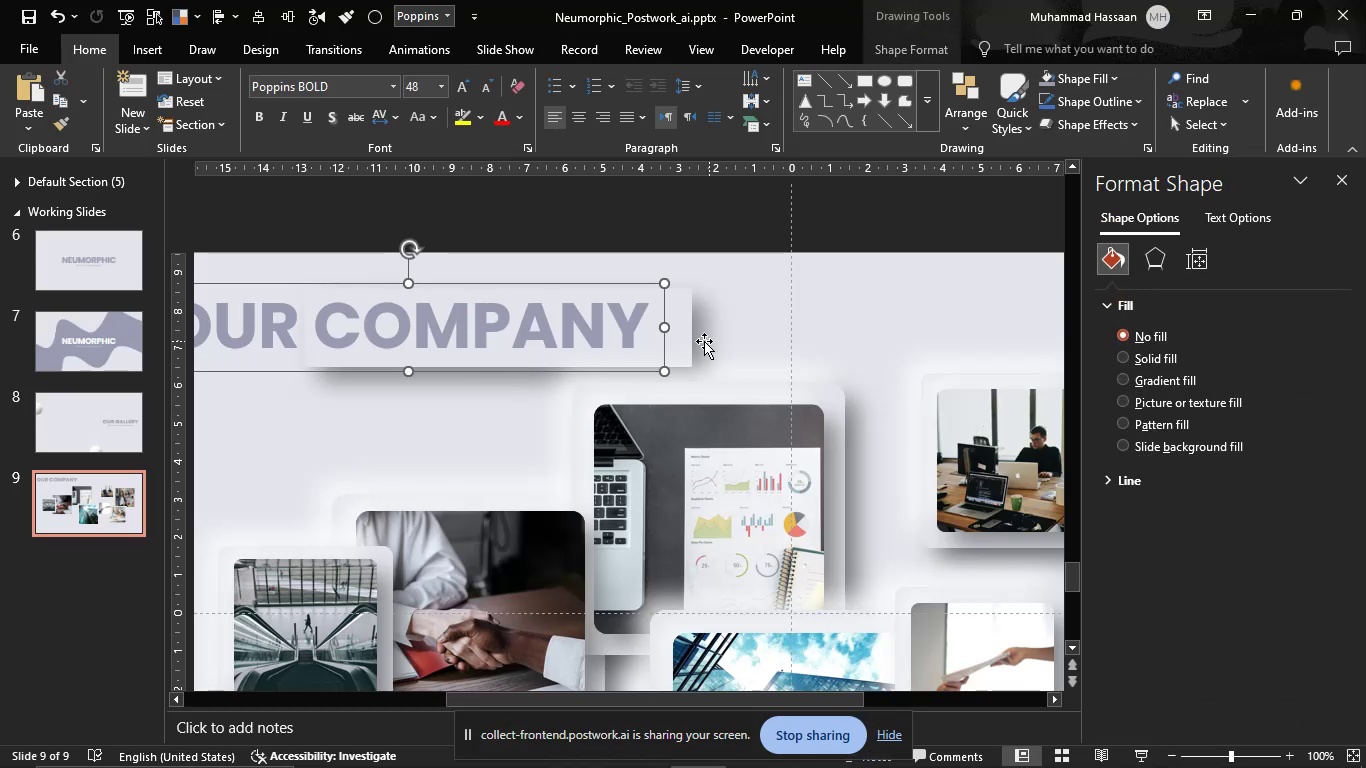 
left_click([687, 340])
 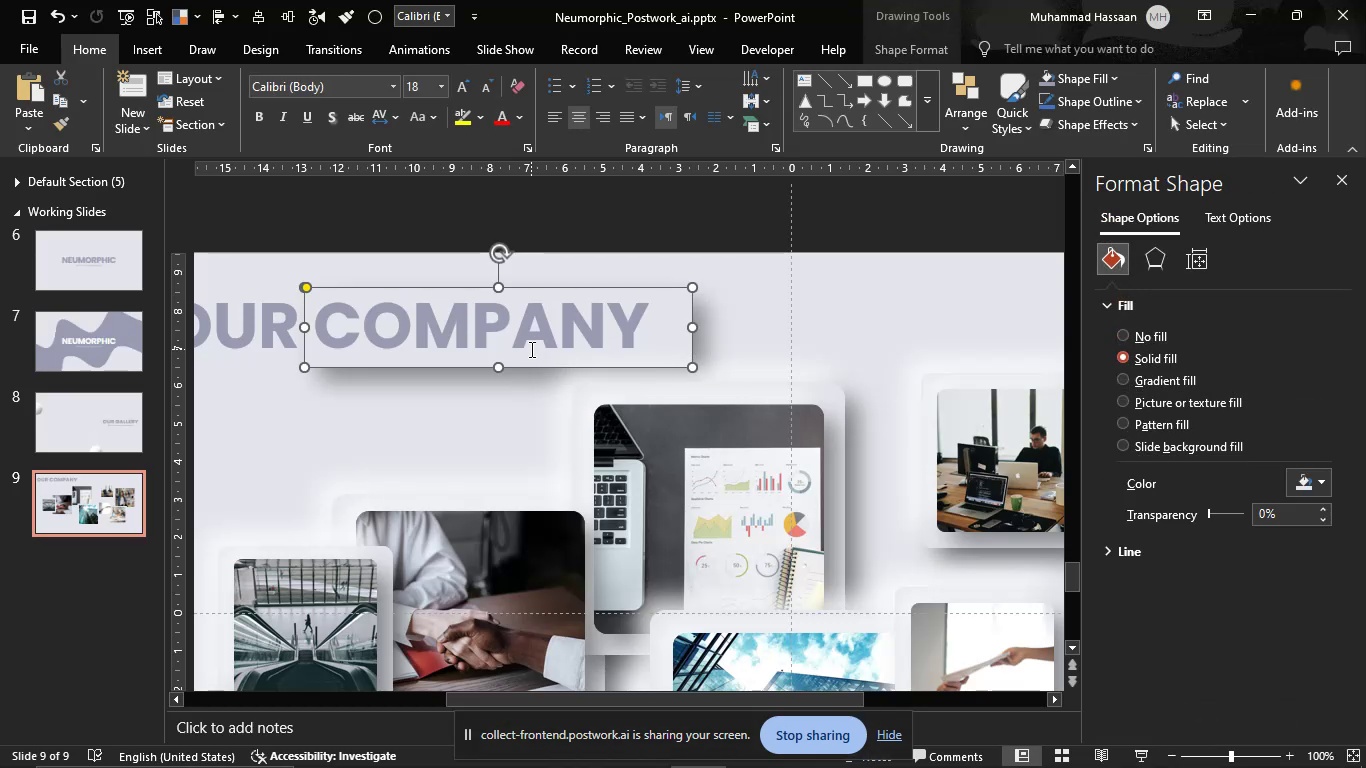 
left_click_drag(start_coordinate=[501, 364], to_coordinate=[502, 375])
 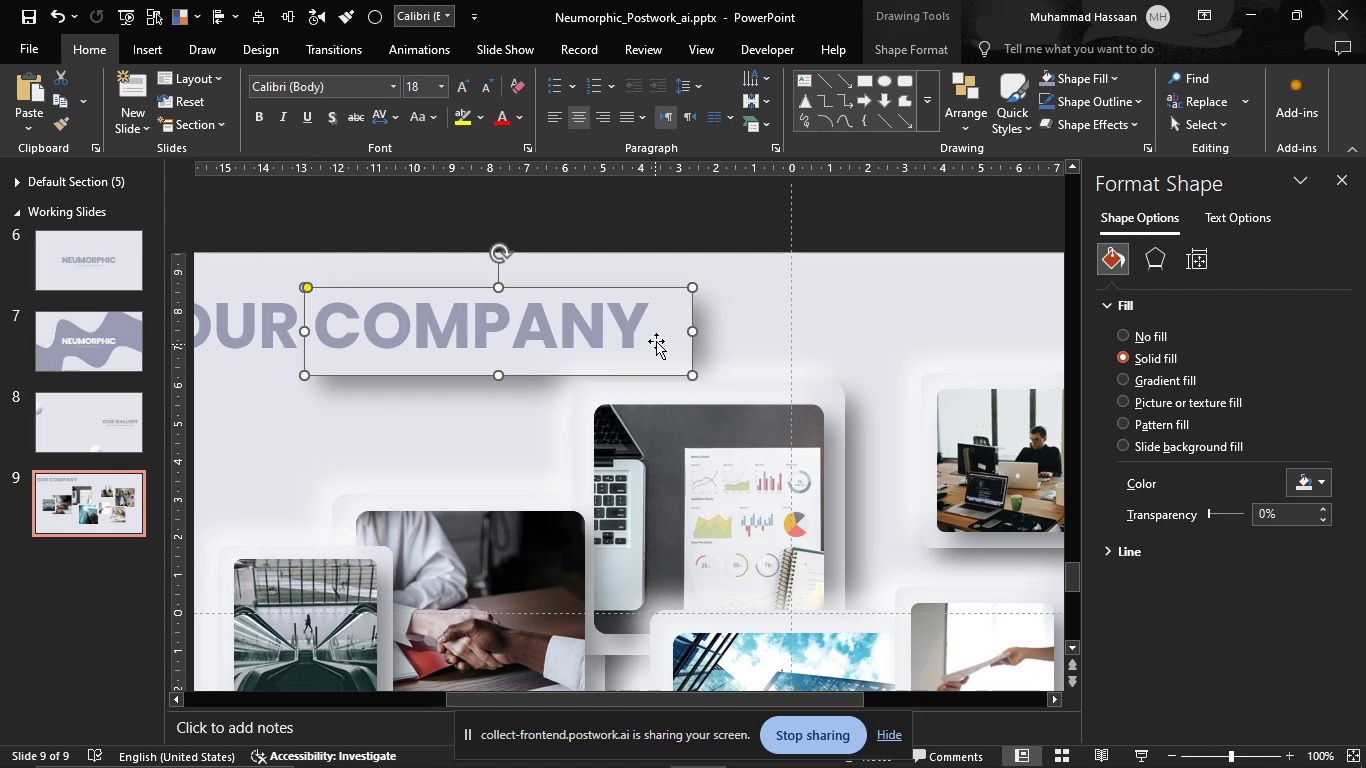 
left_click([687, 334])
 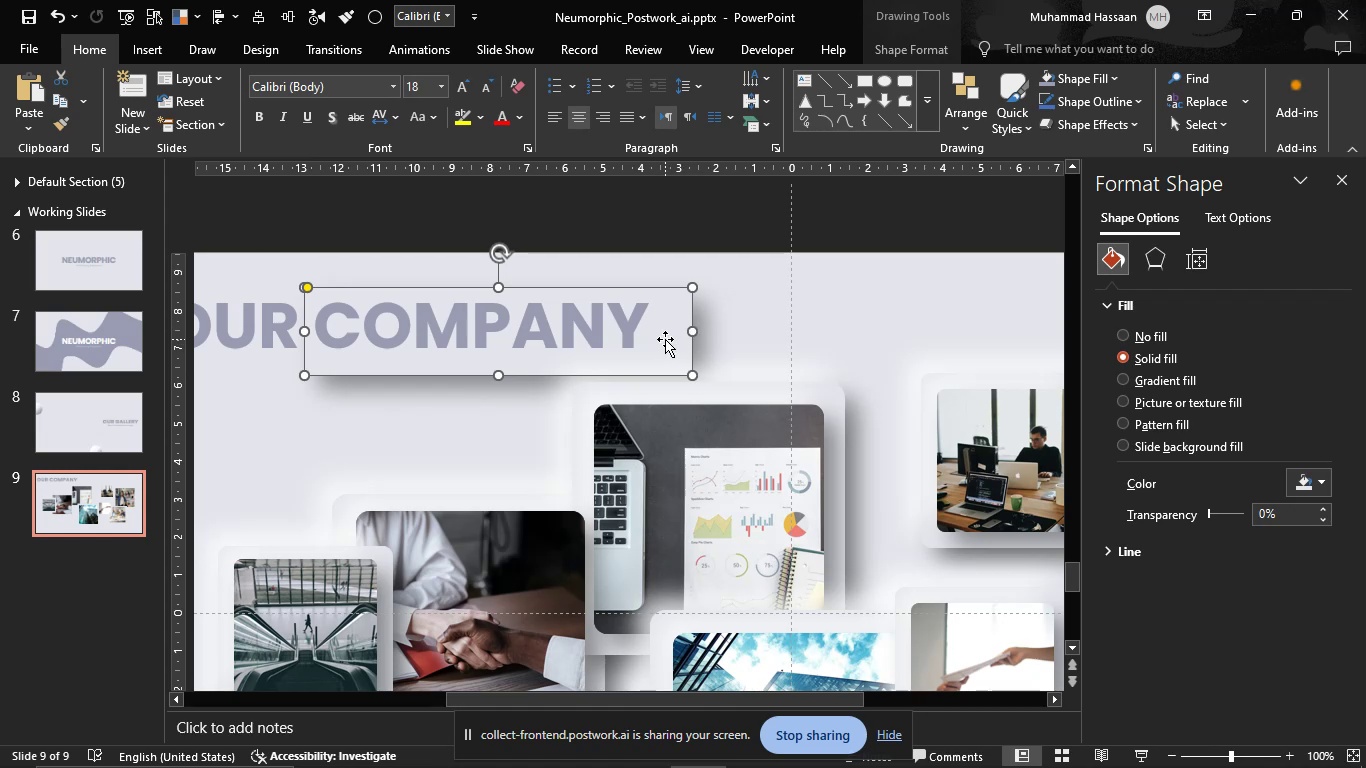 
left_click_drag(start_coordinate=[665, 339], to_coordinate=[666, 334])
 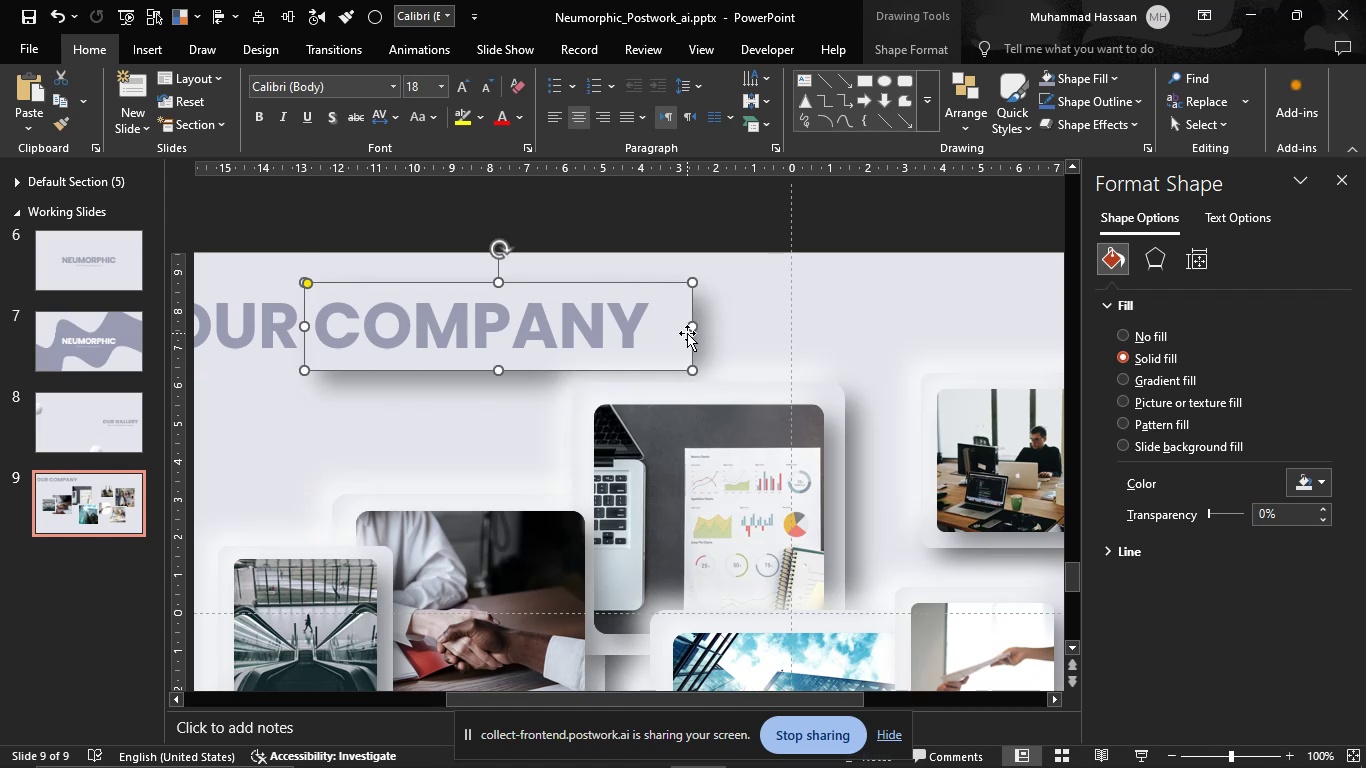 
left_click([686, 330])
 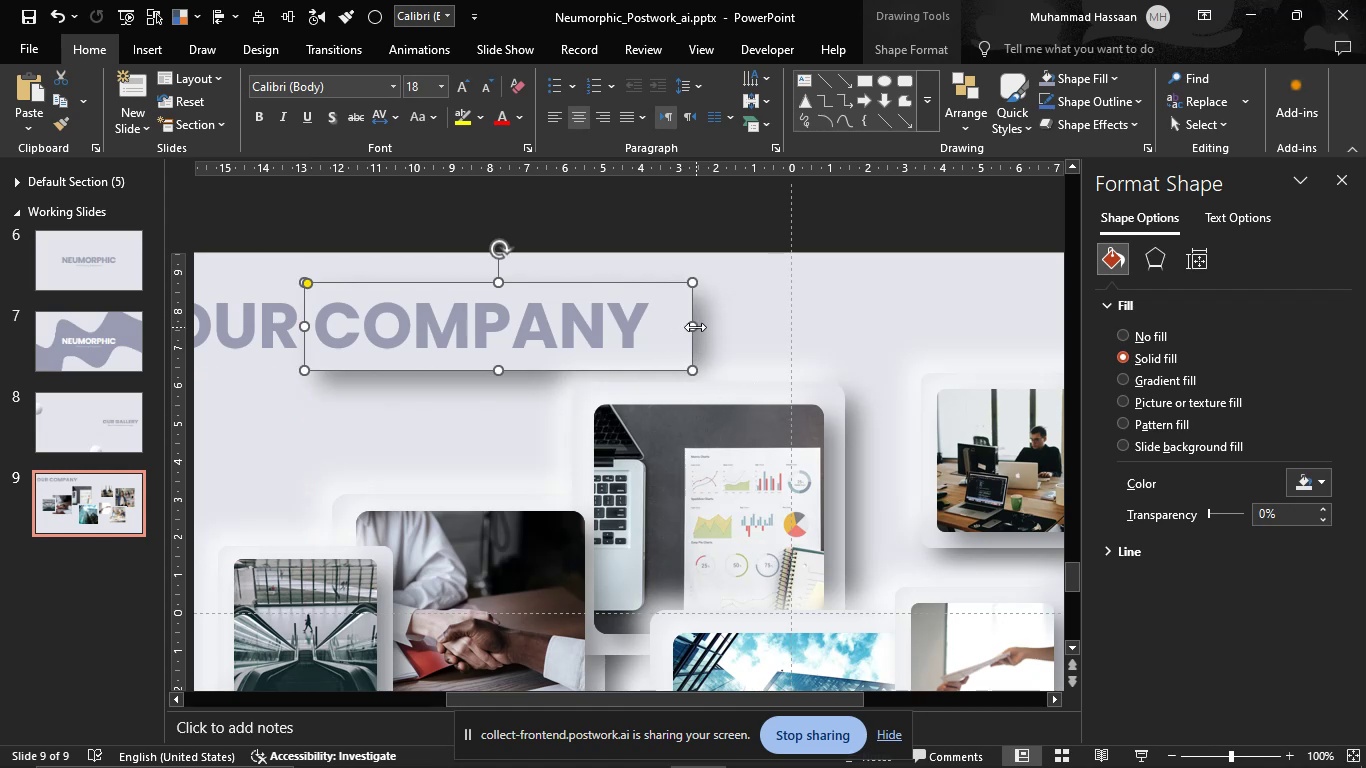 
left_click_drag(start_coordinate=[695, 327], to_coordinate=[669, 327])
 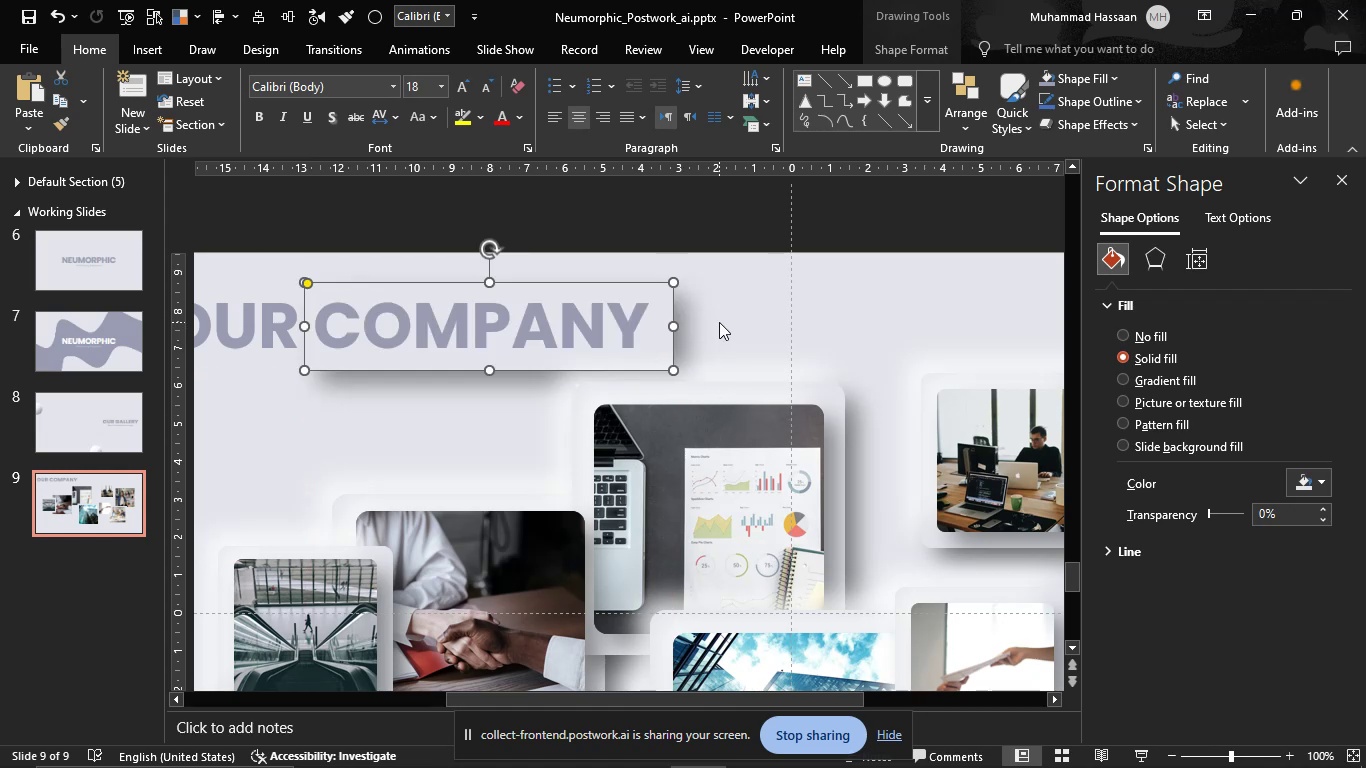 
left_click([719, 322])
 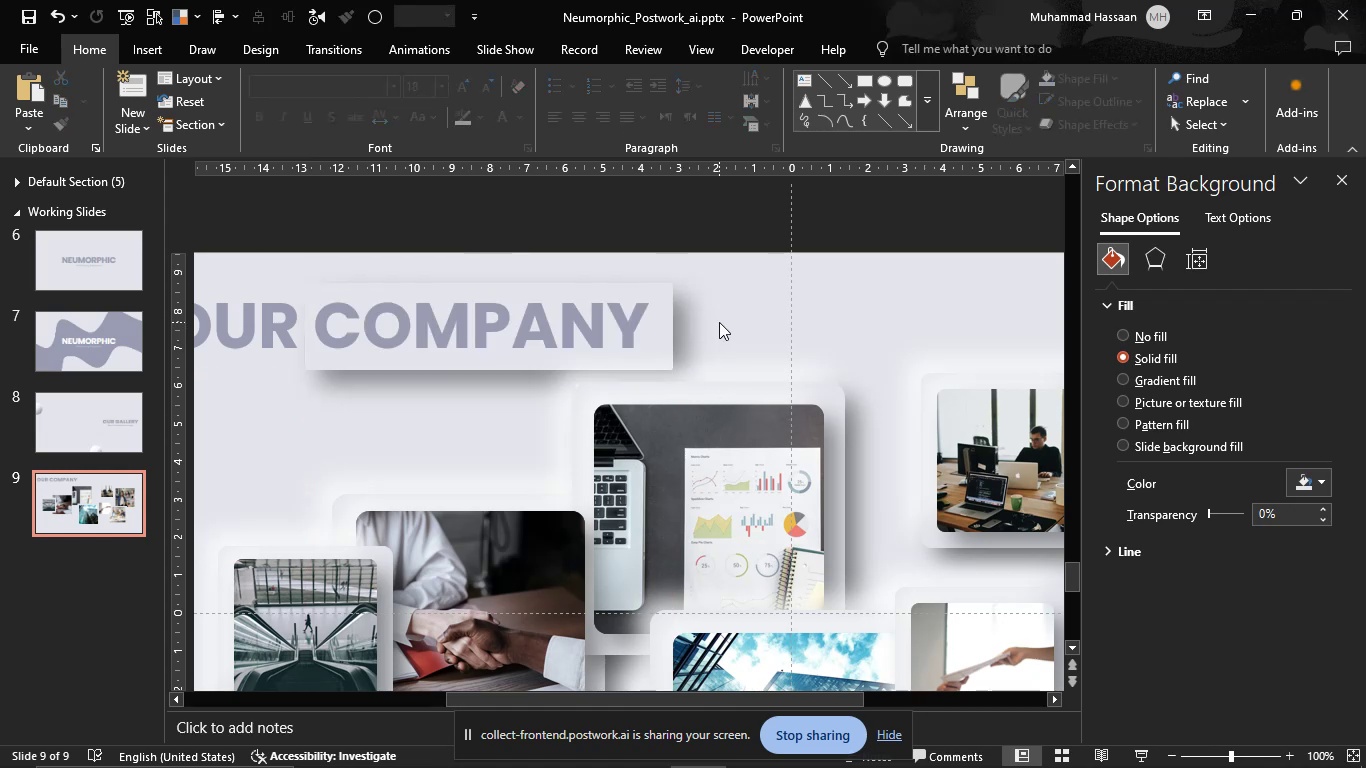 
hold_key(key=ControlLeft, duration=1.47)
scroll: coordinate [719, 322], scroll_direction: down, amount: 2.0
 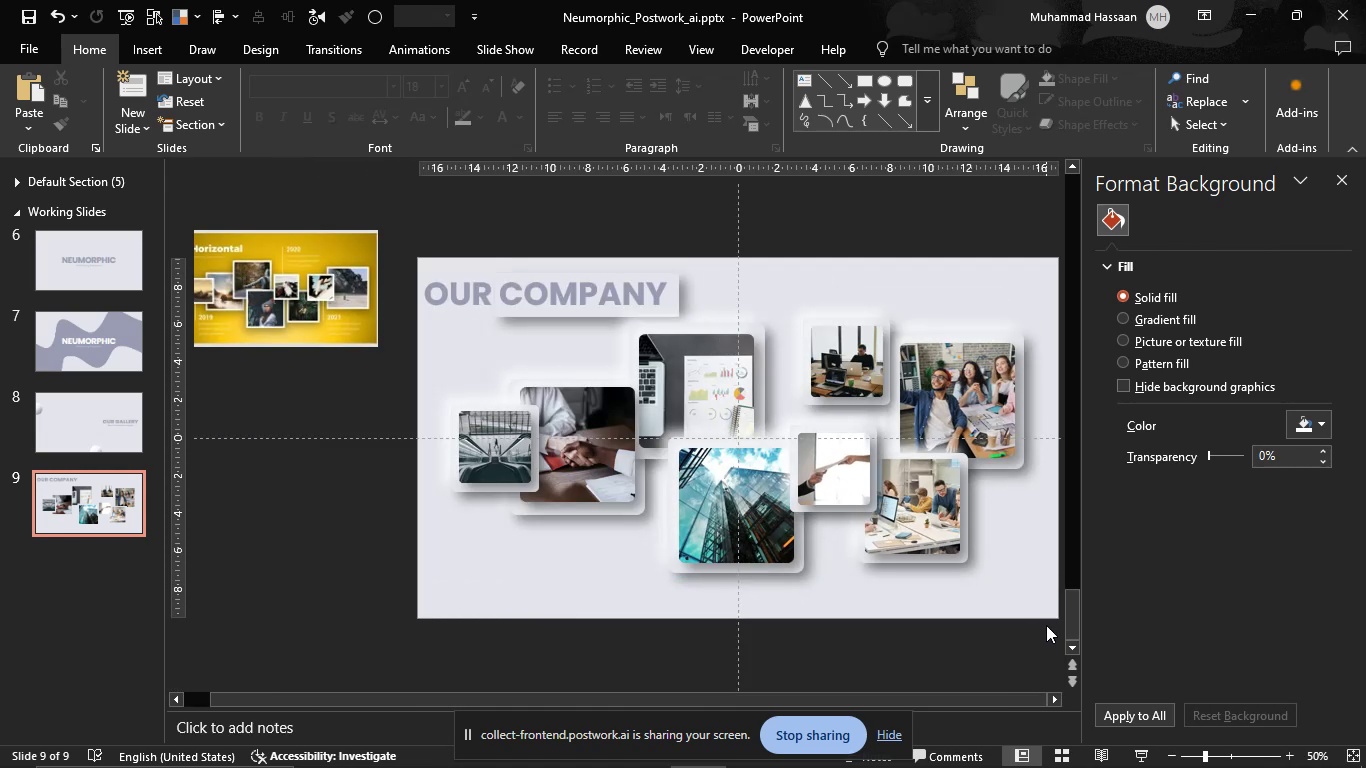 
left_click_drag(start_coordinate=[1051, 625], to_coordinate=[341, 295])
 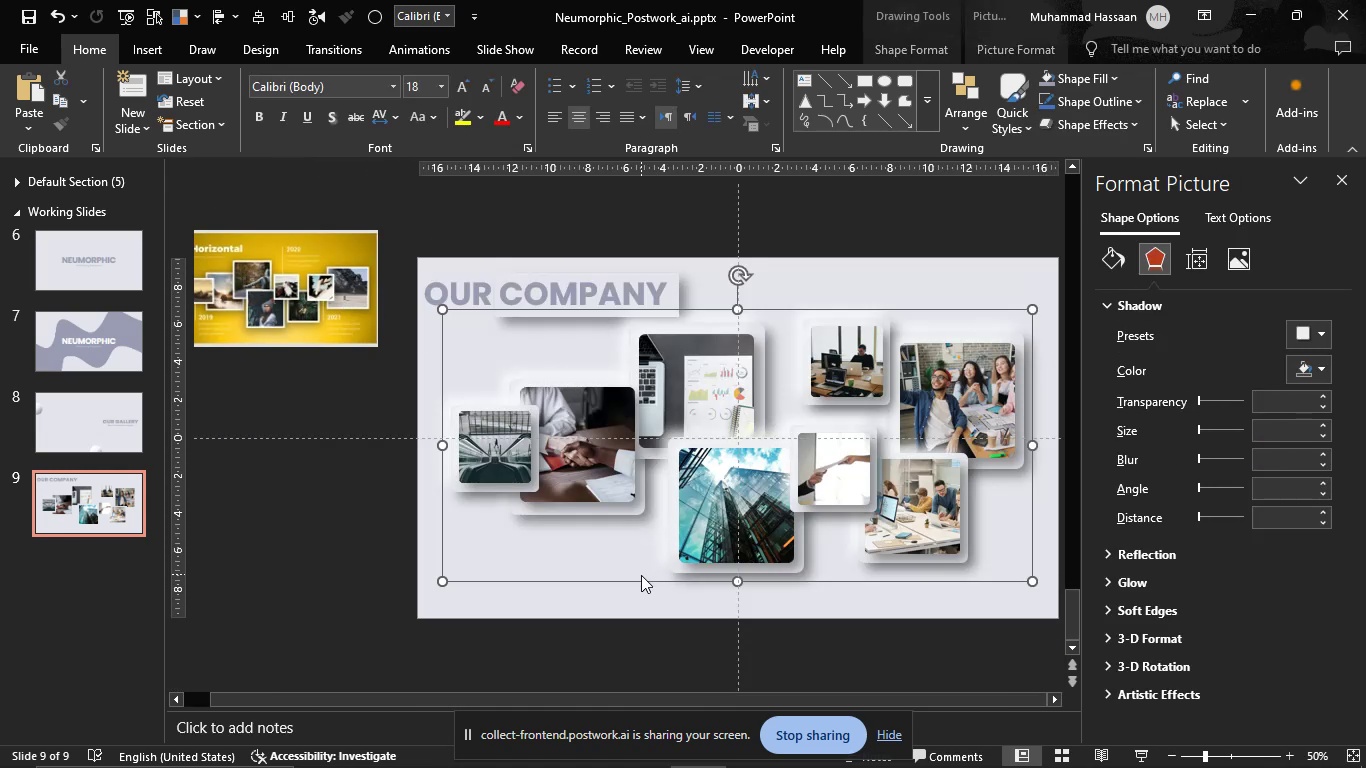 
left_click_drag(start_coordinate=[641, 577], to_coordinate=[644, 596])
 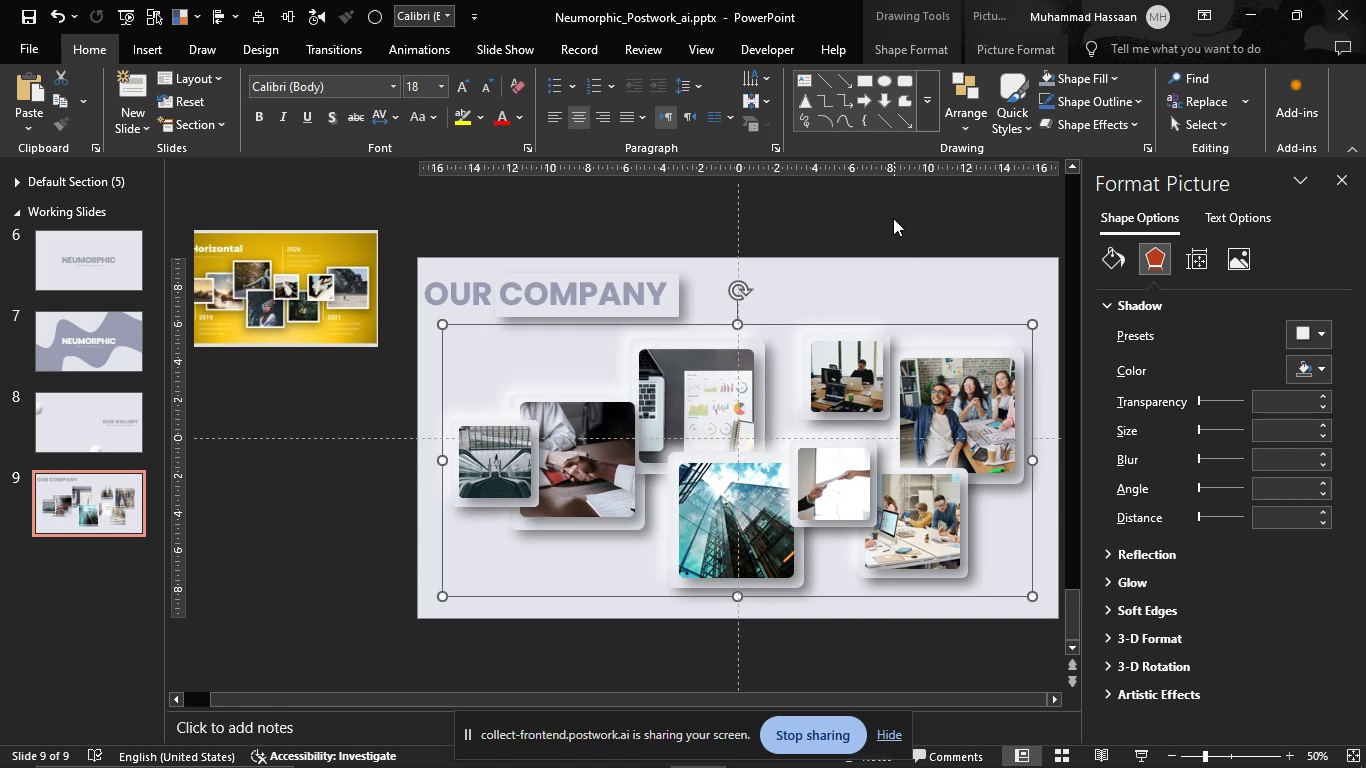 
hold_key(key=ShiftLeft, duration=1.53)
 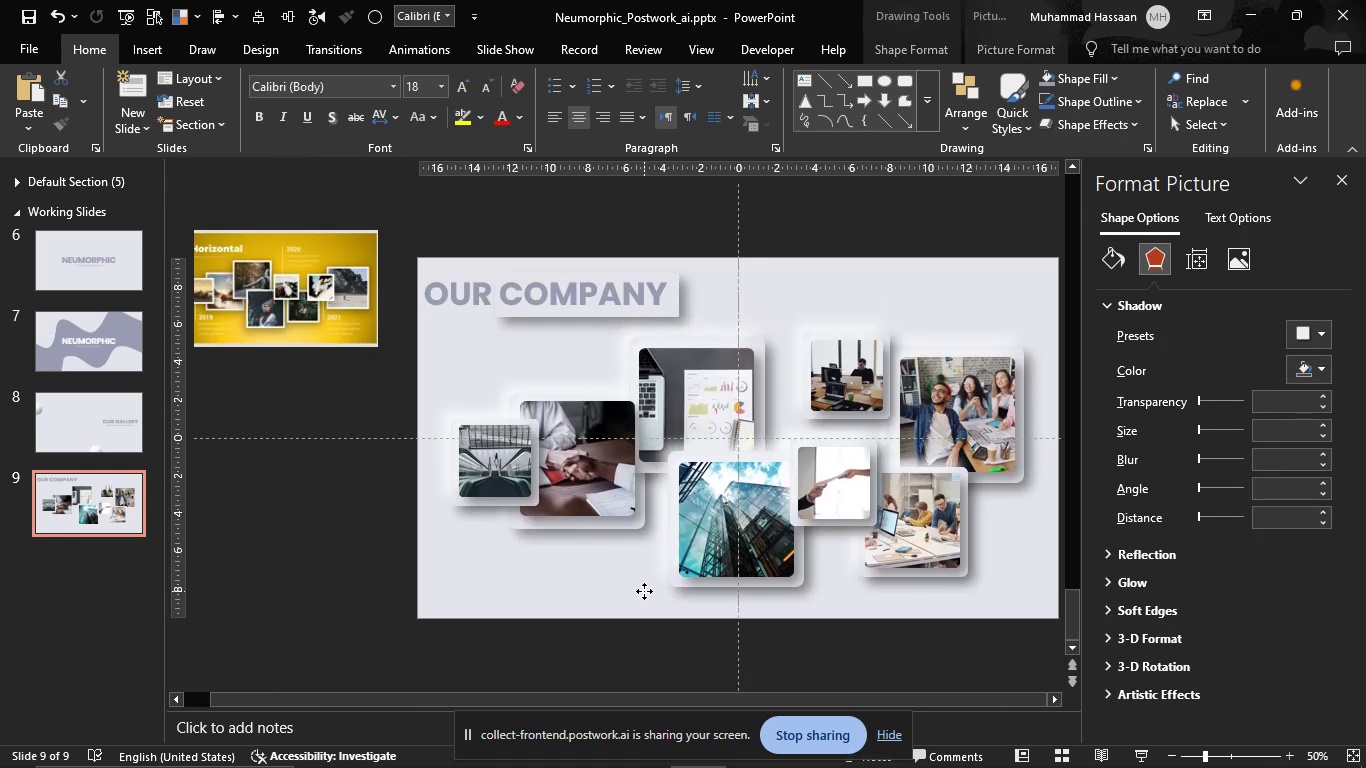 
hold_key(key=ShiftLeft, duration=1.51)
 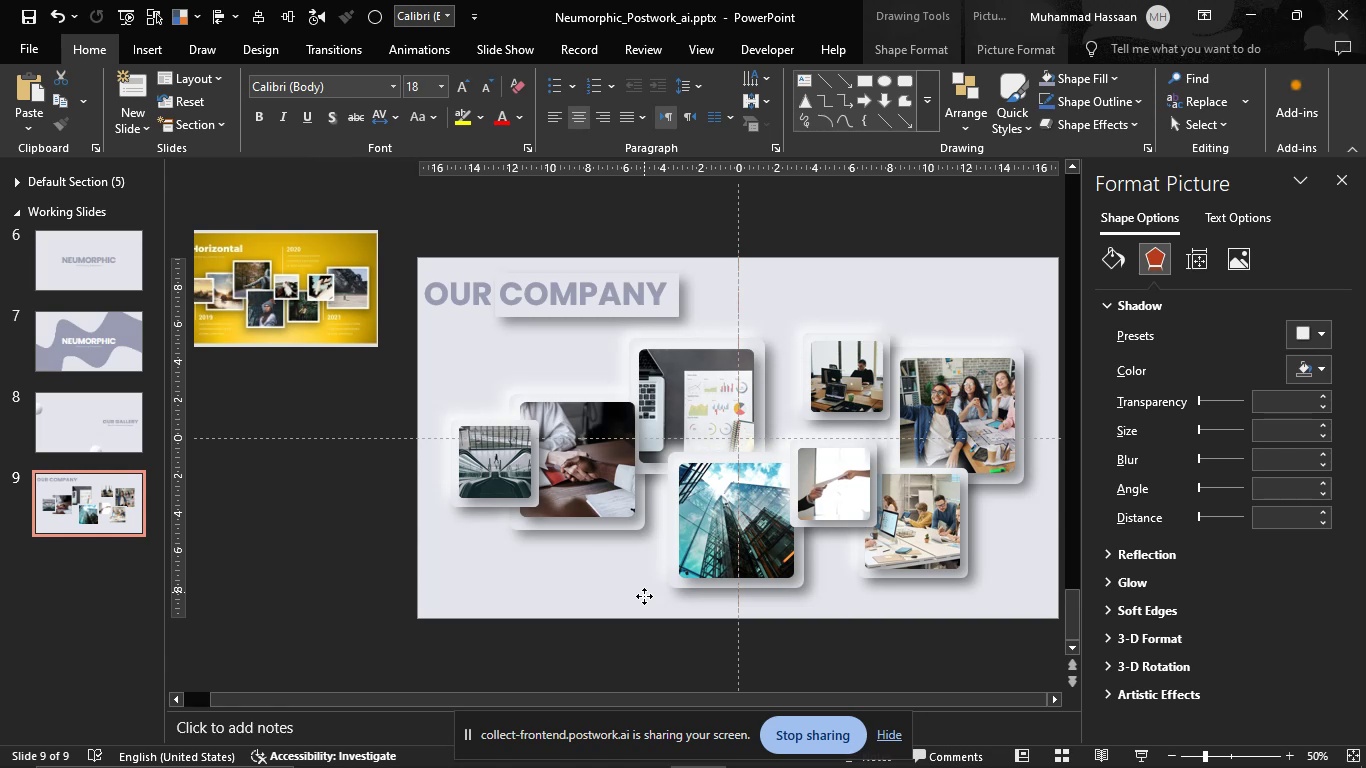 
hold_key(key=ShiftLeft, duration=0.82)
 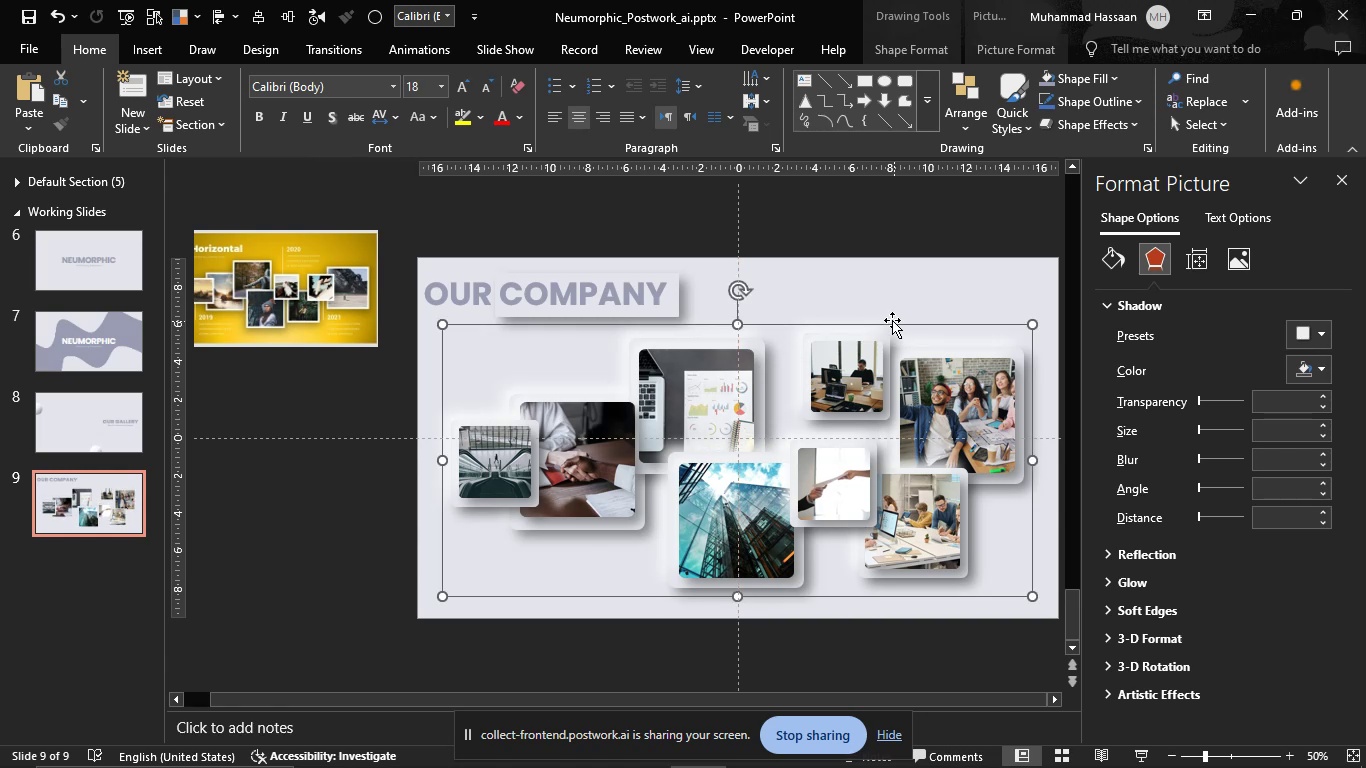 
left_click([876, 292])
 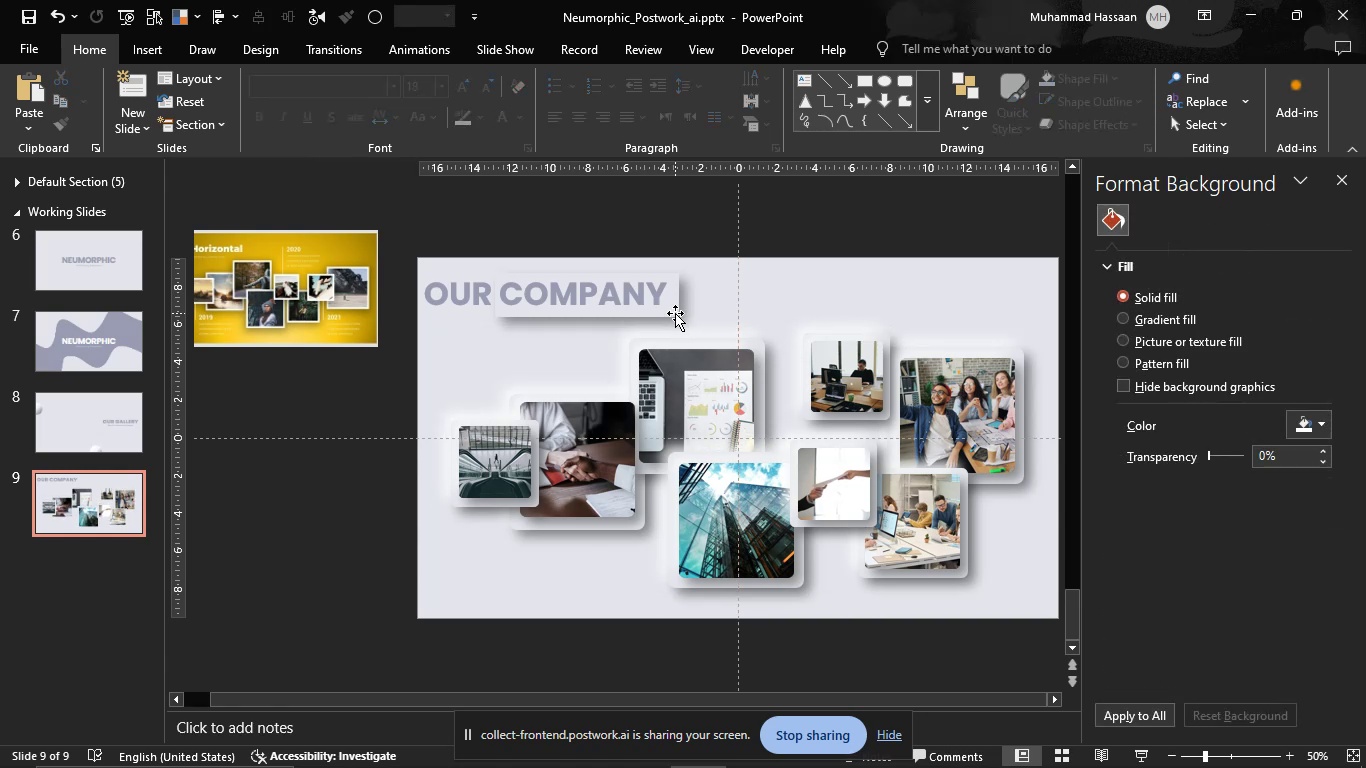 
left_click([675, 313])
 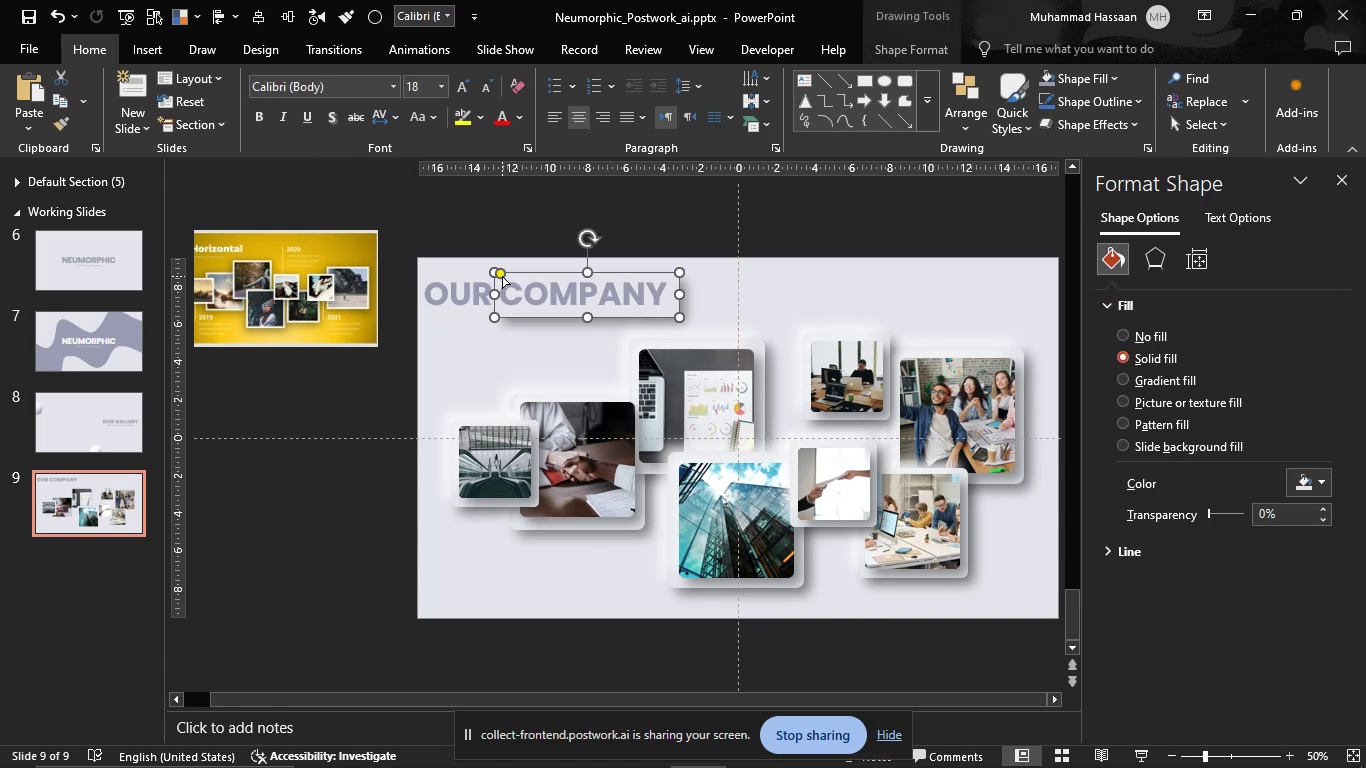 
left_click([712, 298])
 